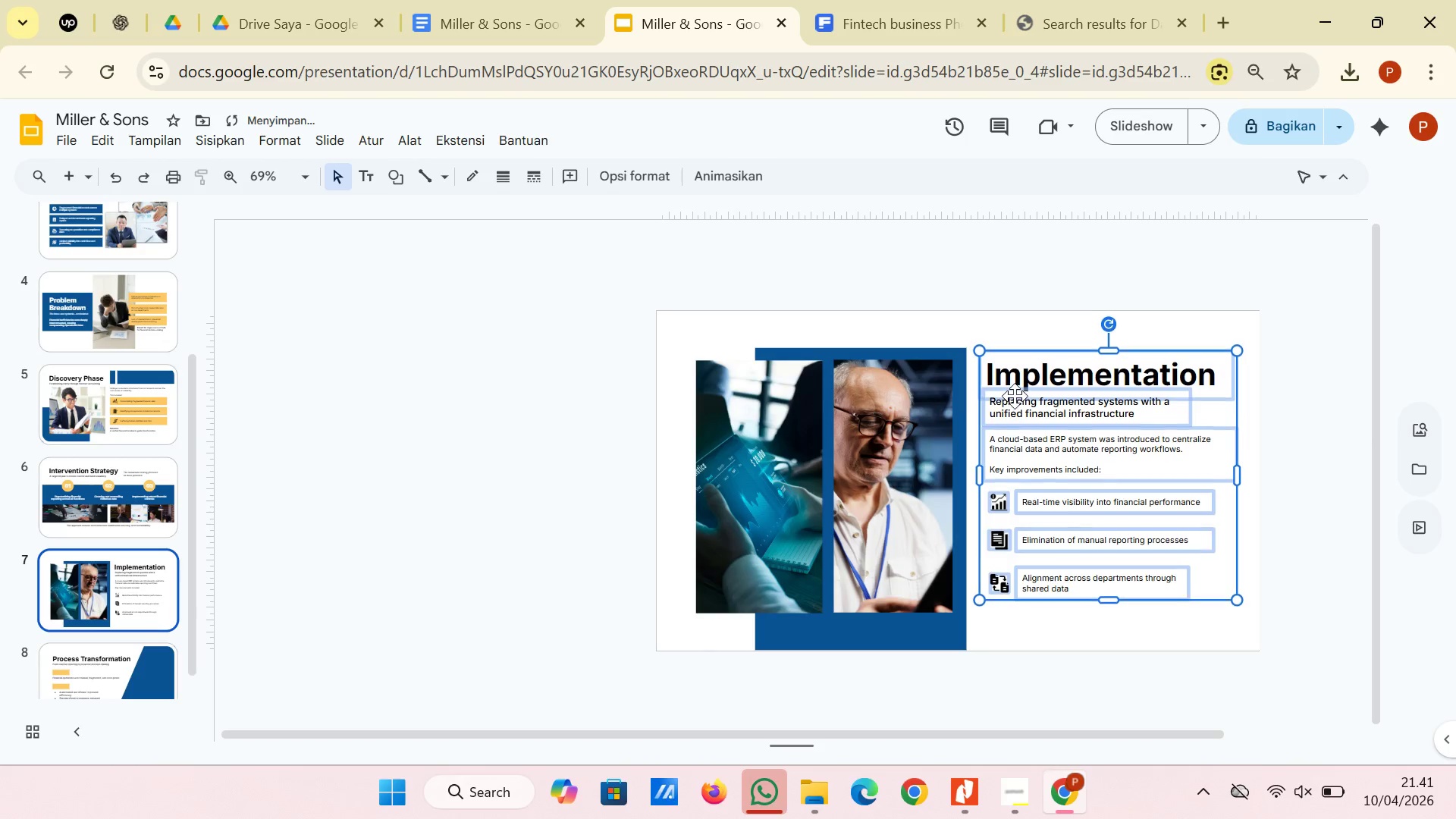 
key(ArrowDown)
 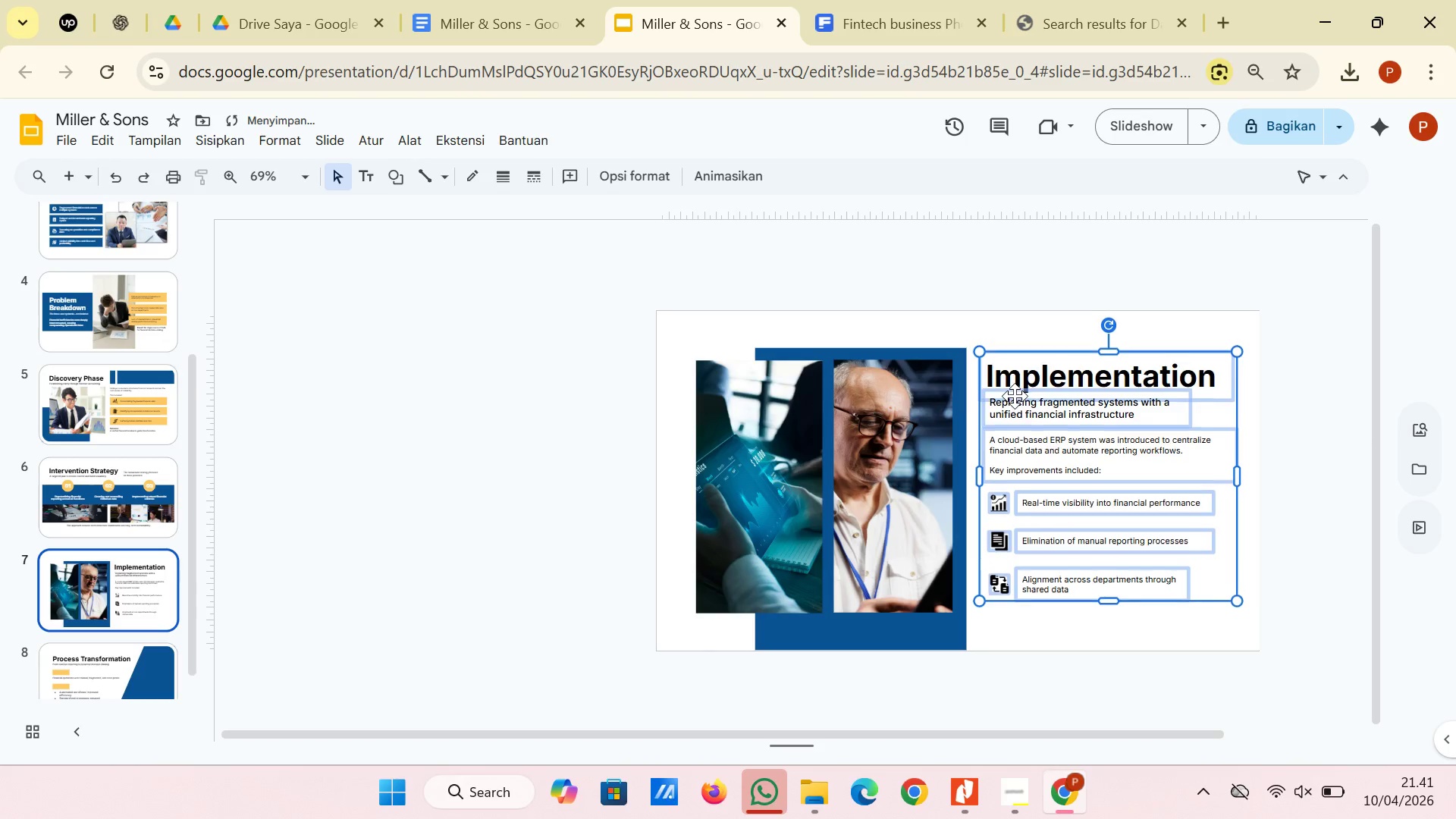 
key(ArrowDown)
 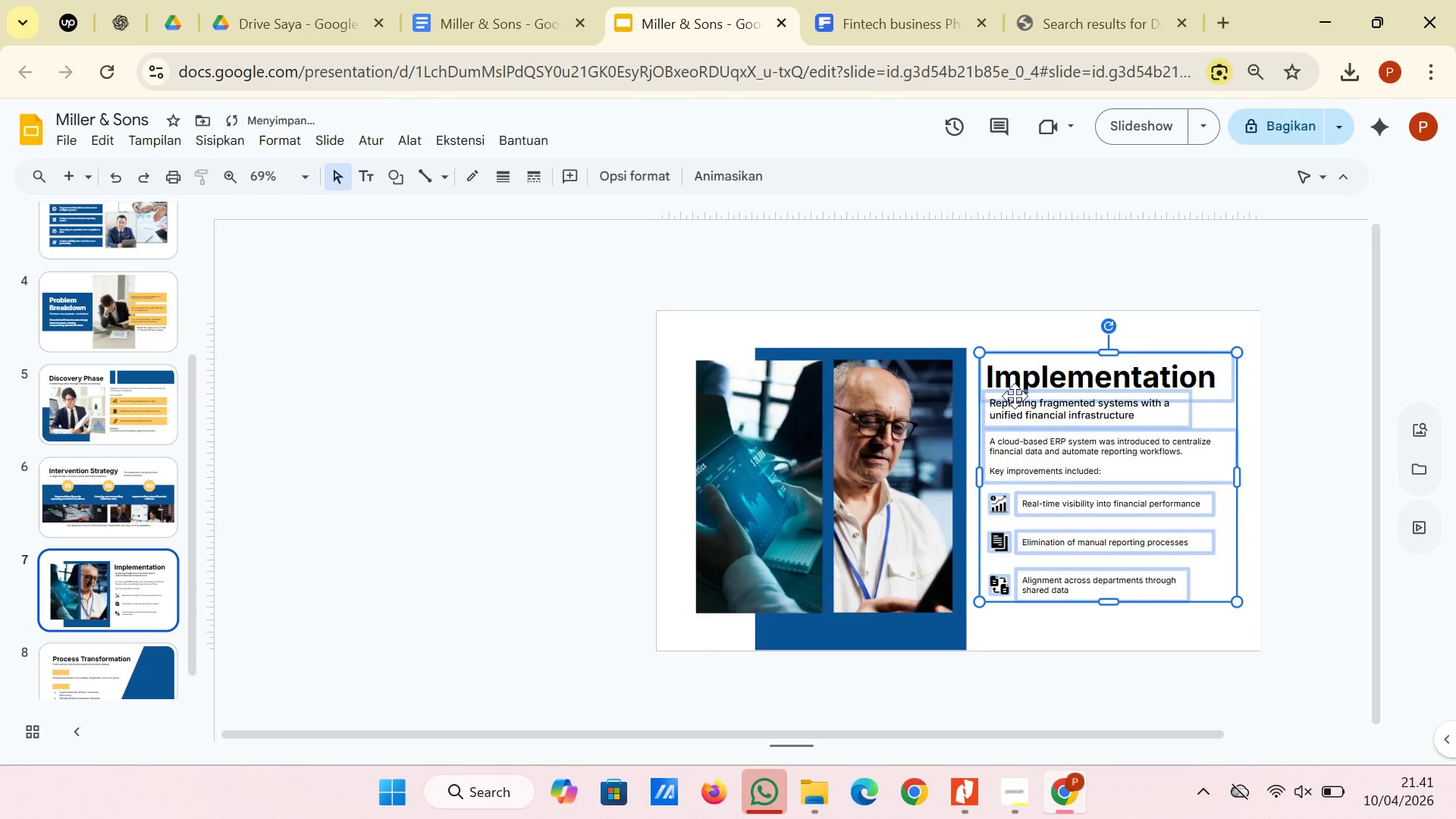 
key(ArrowDown)
 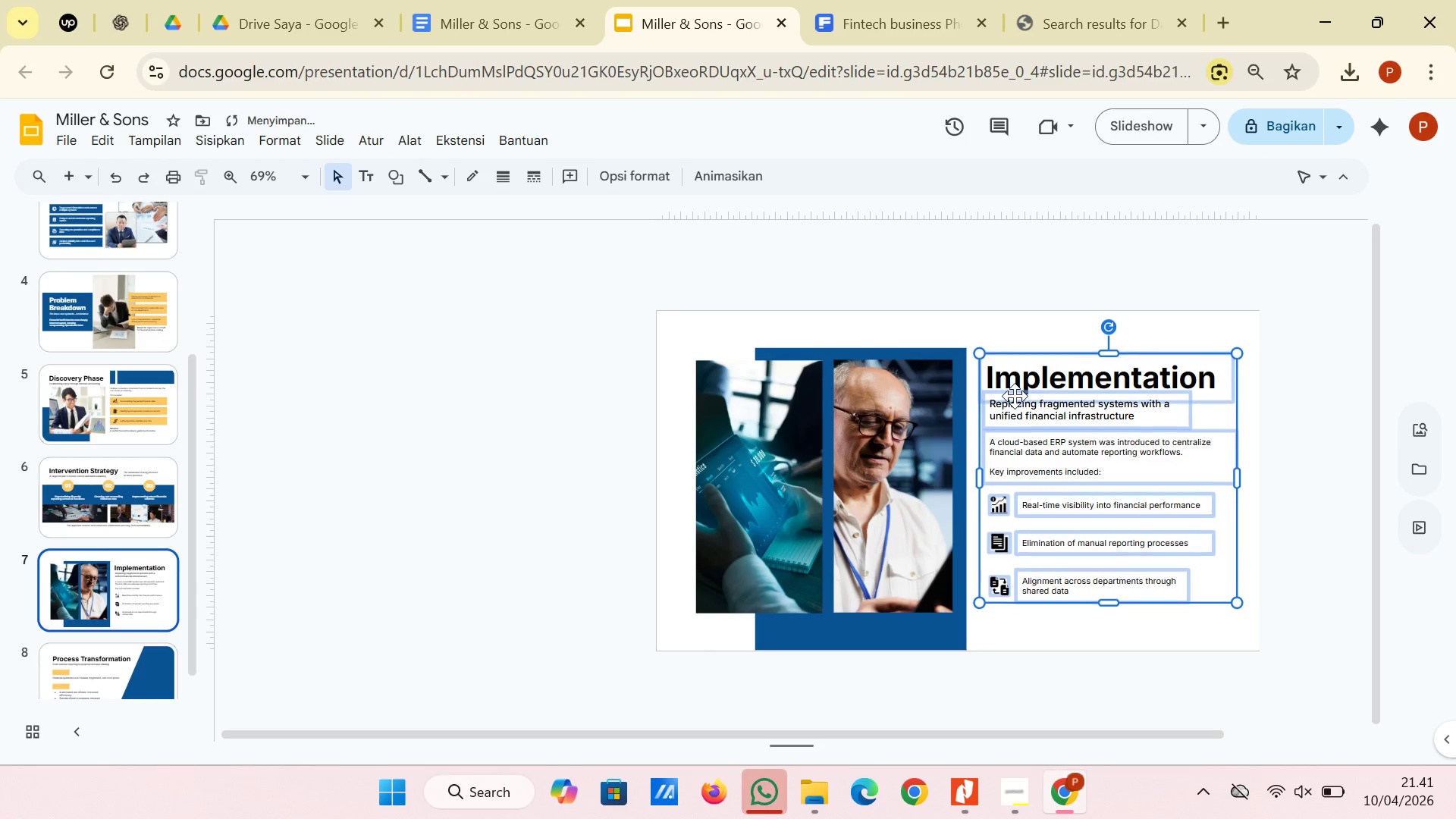 
key(ArrowDown)
 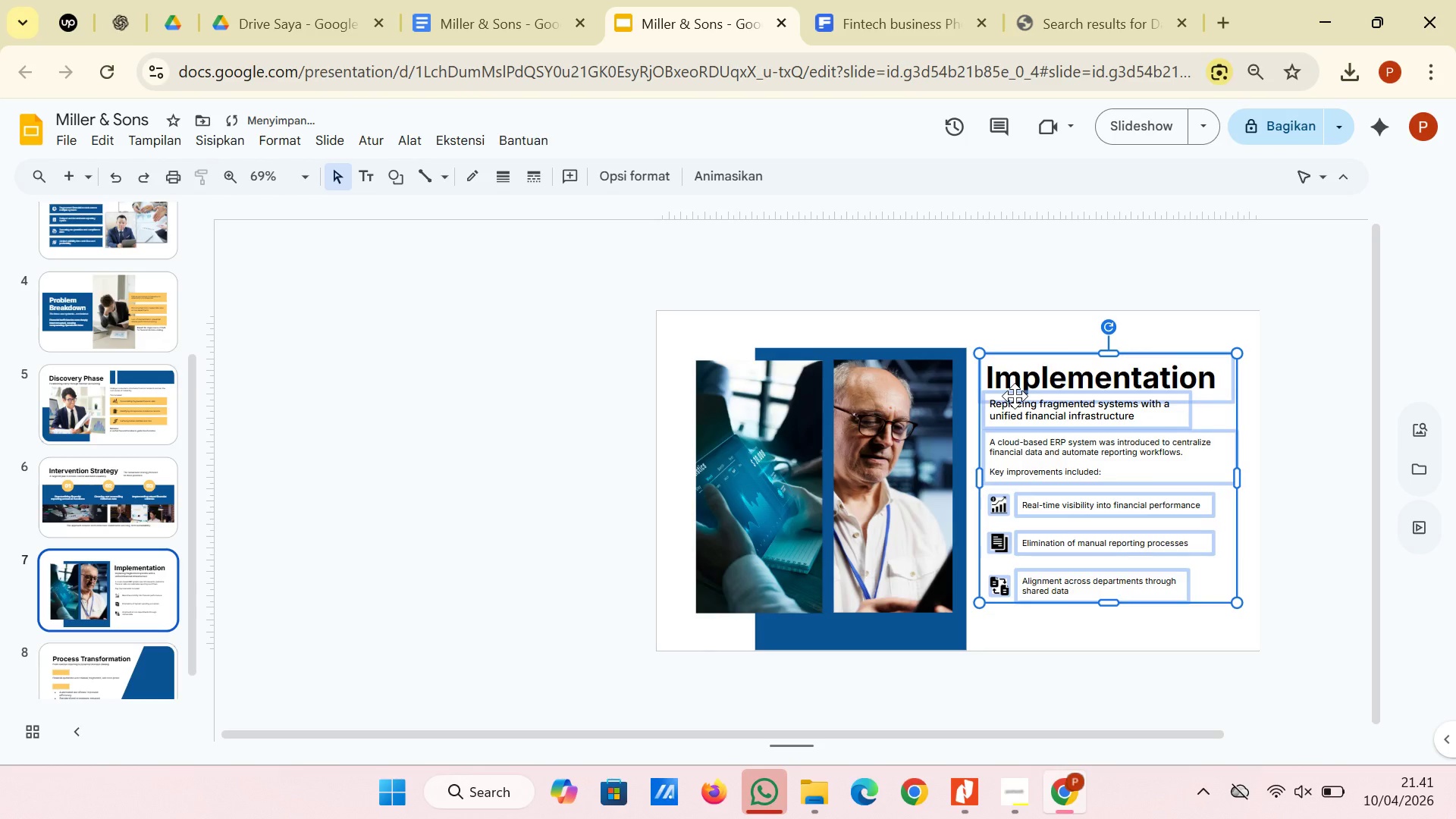 
key(ArrowDown)
 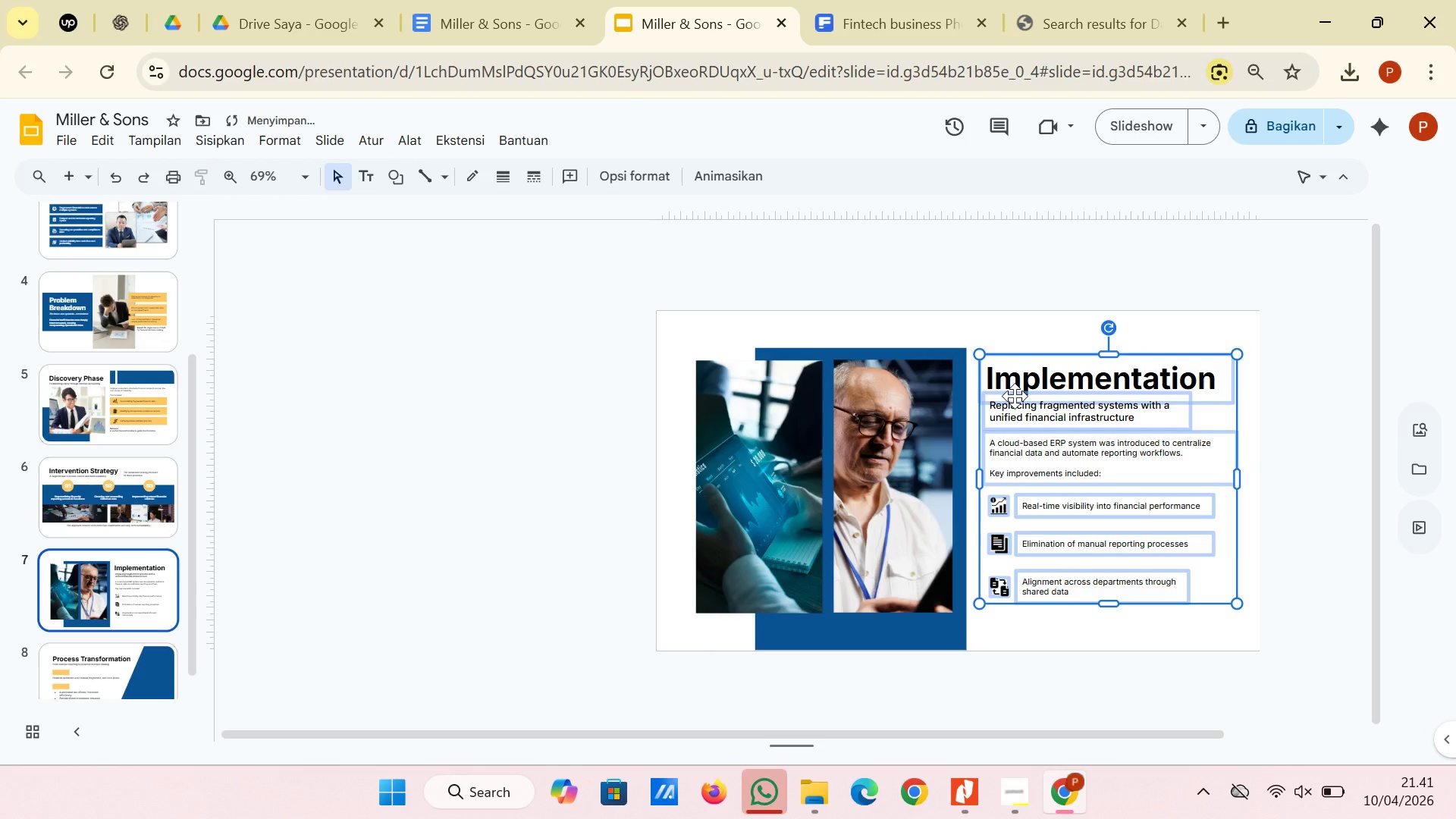 
key(ArrowUp)
 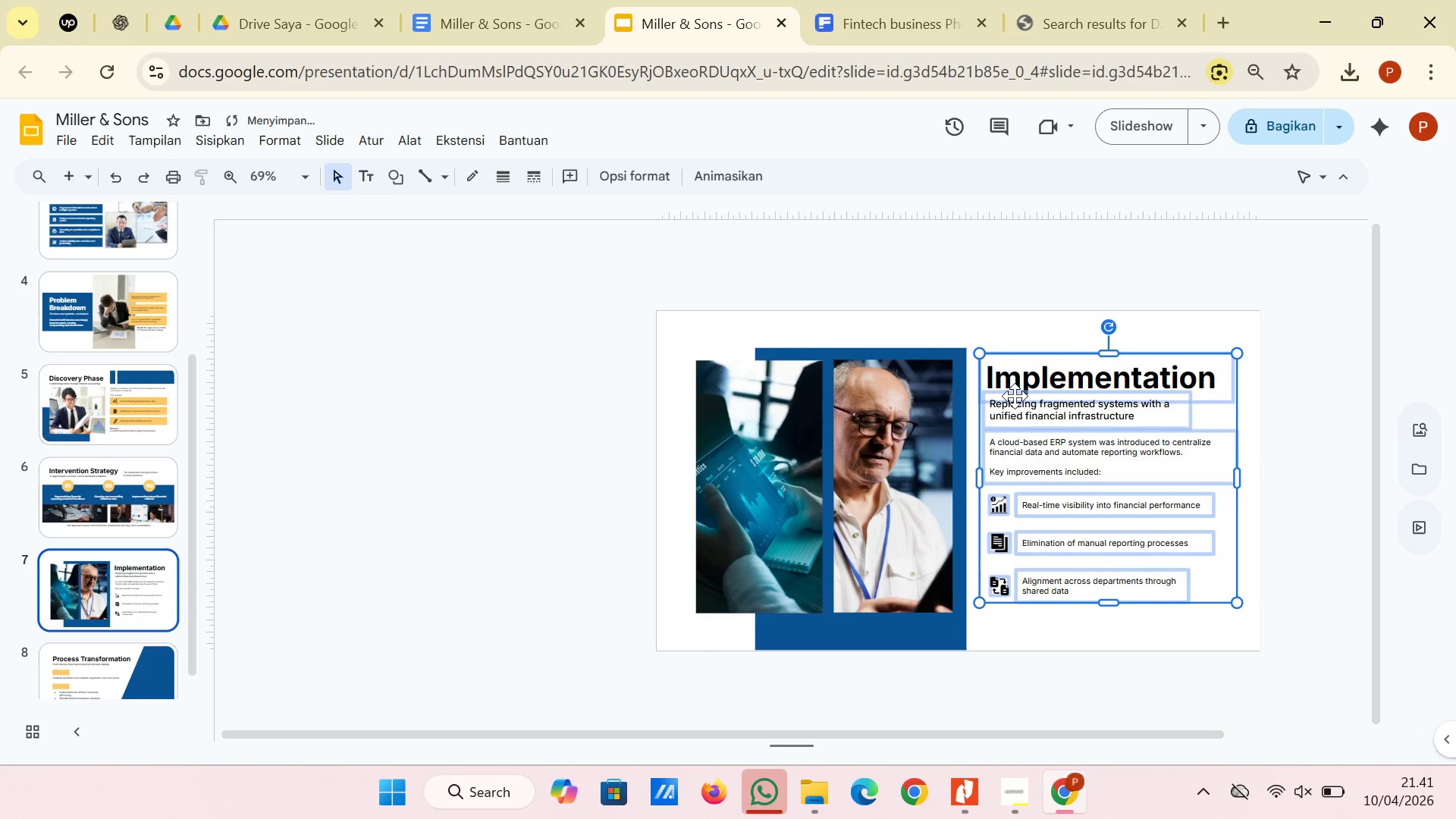 
key(ArrowUp)
 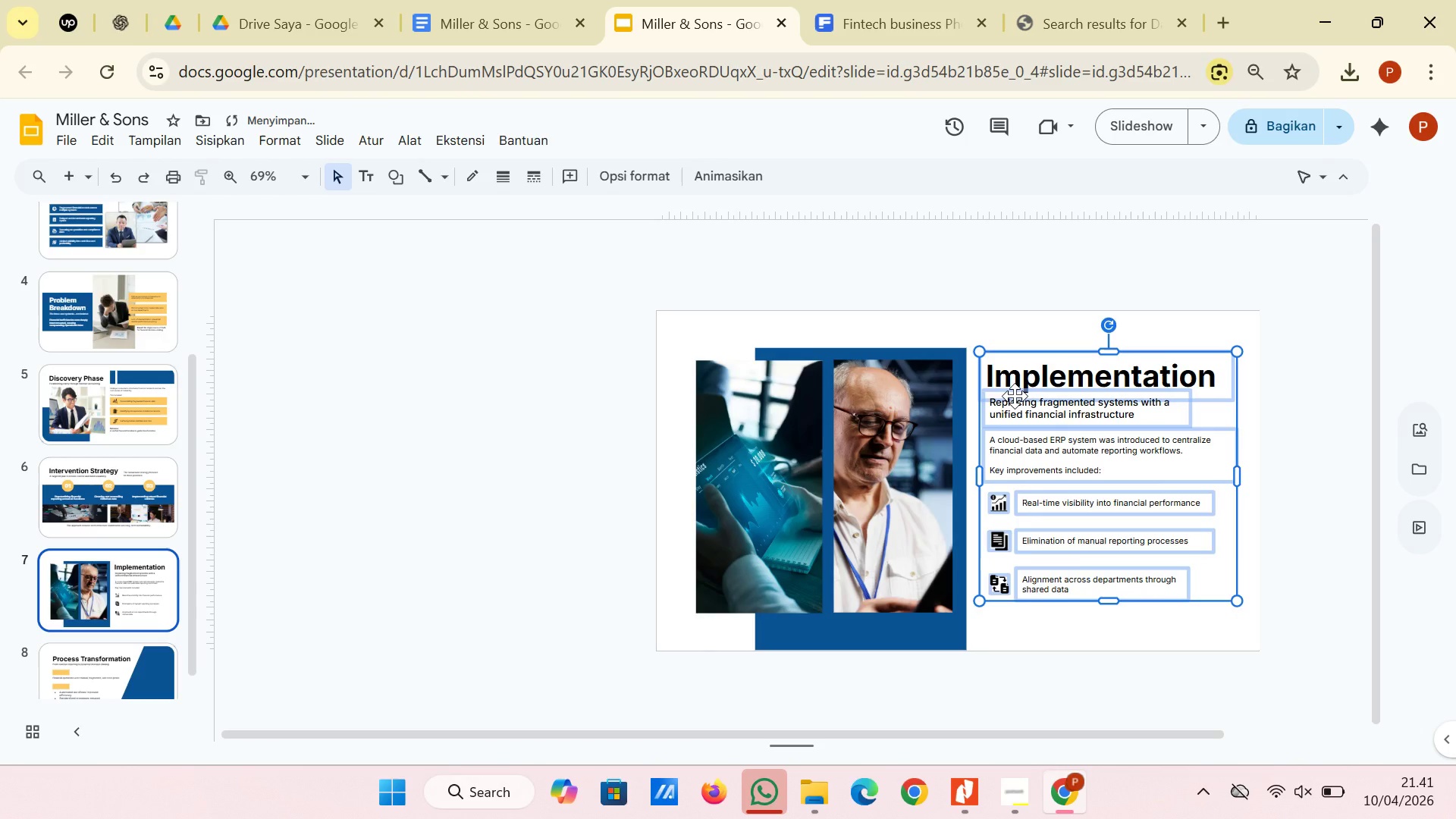 
key(ArrowUp)
 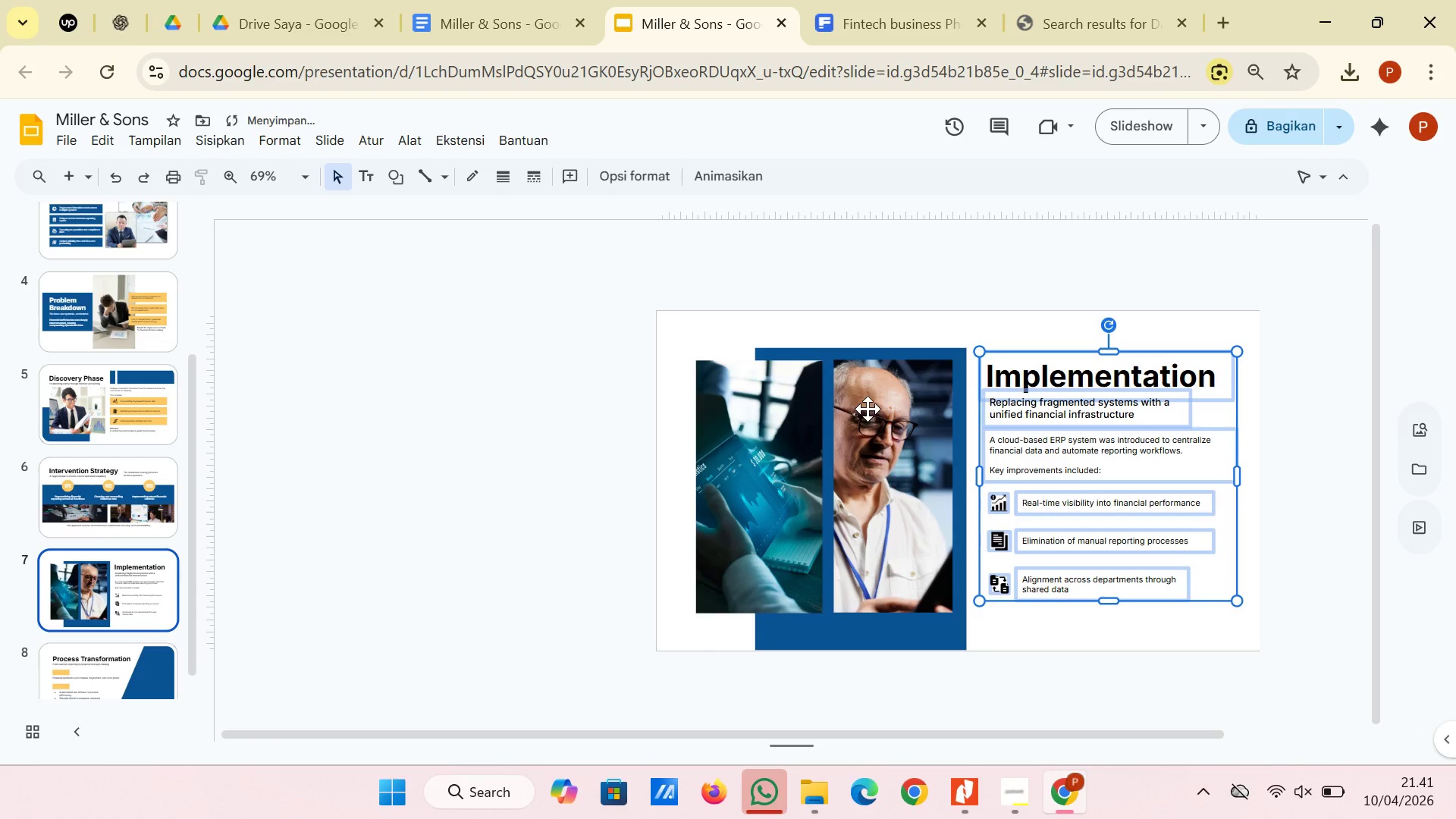 
left_click([871, 341])
 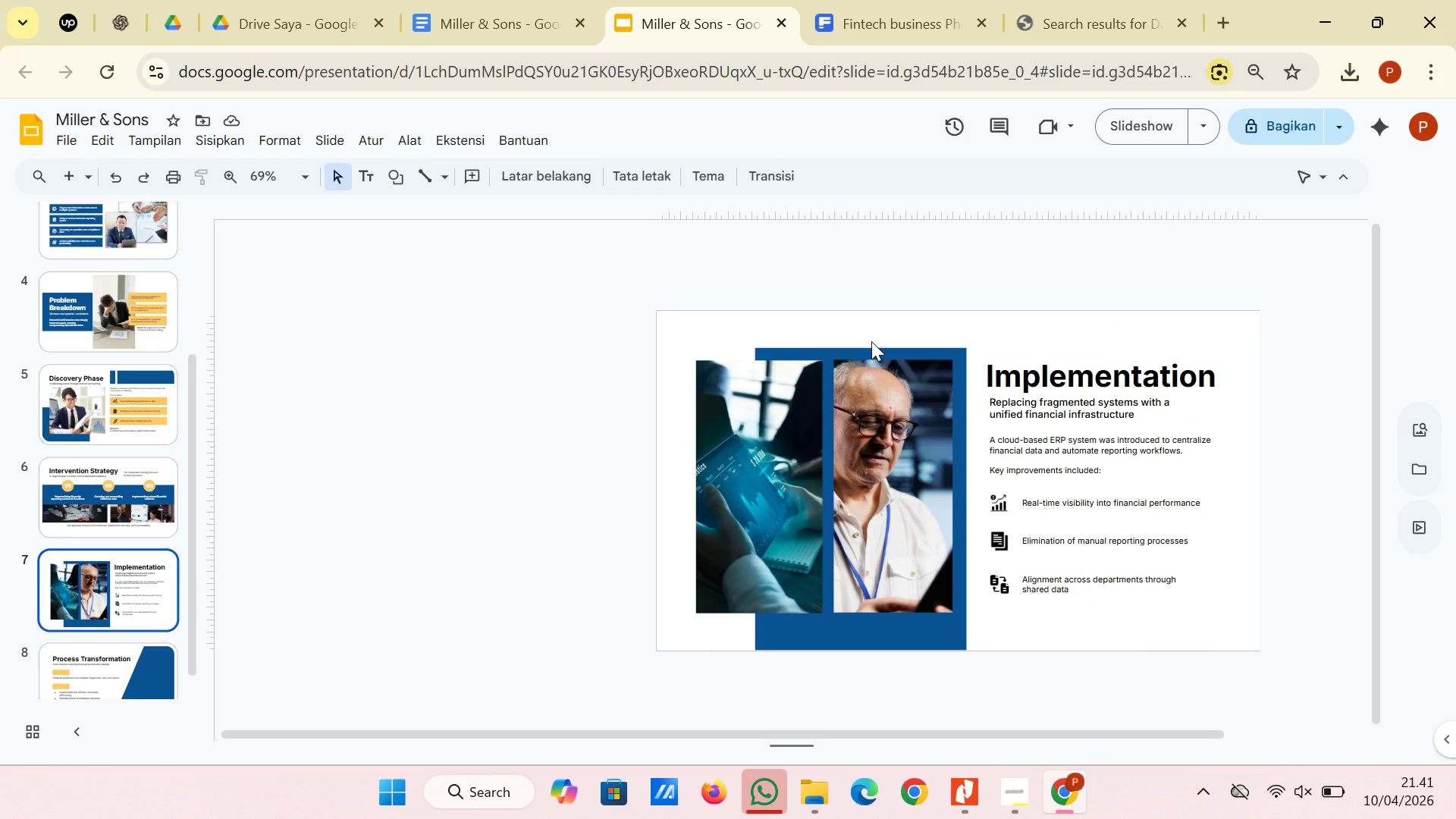 
wait(7.78)
 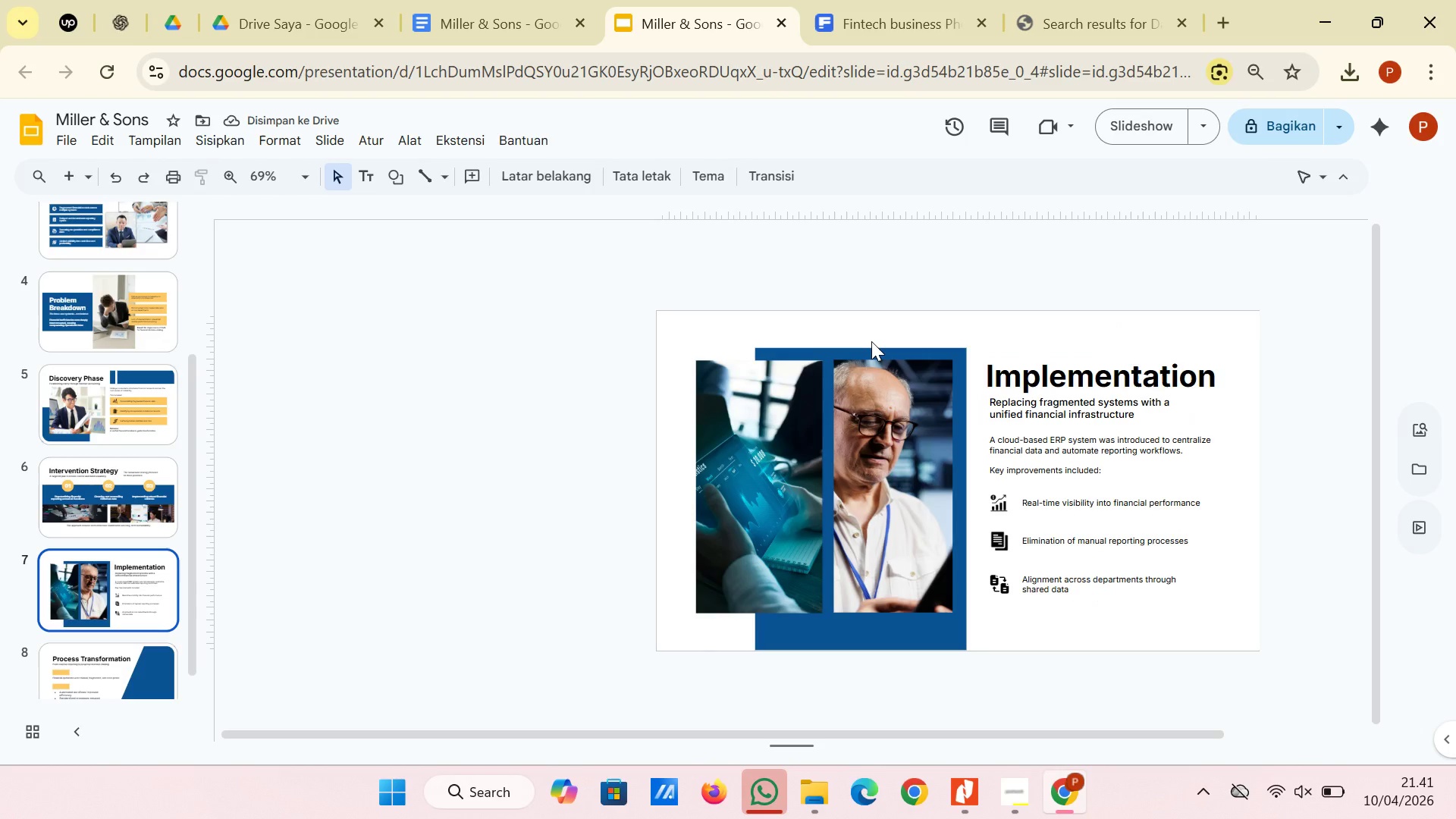 
scroll: coordinate [64, 597], scroll_direction: down, amount: 1.0
 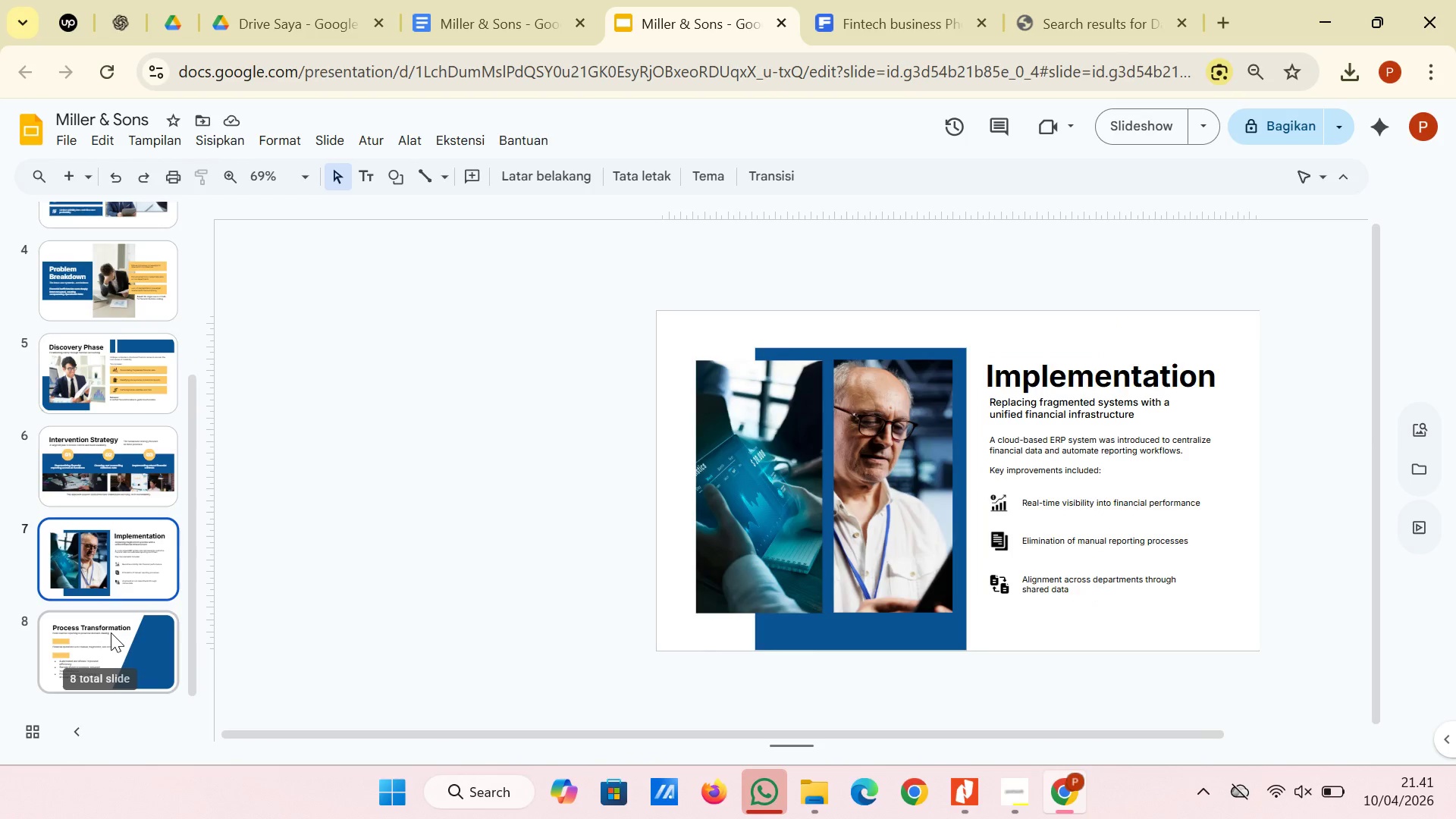 
left_click([115, 632])
 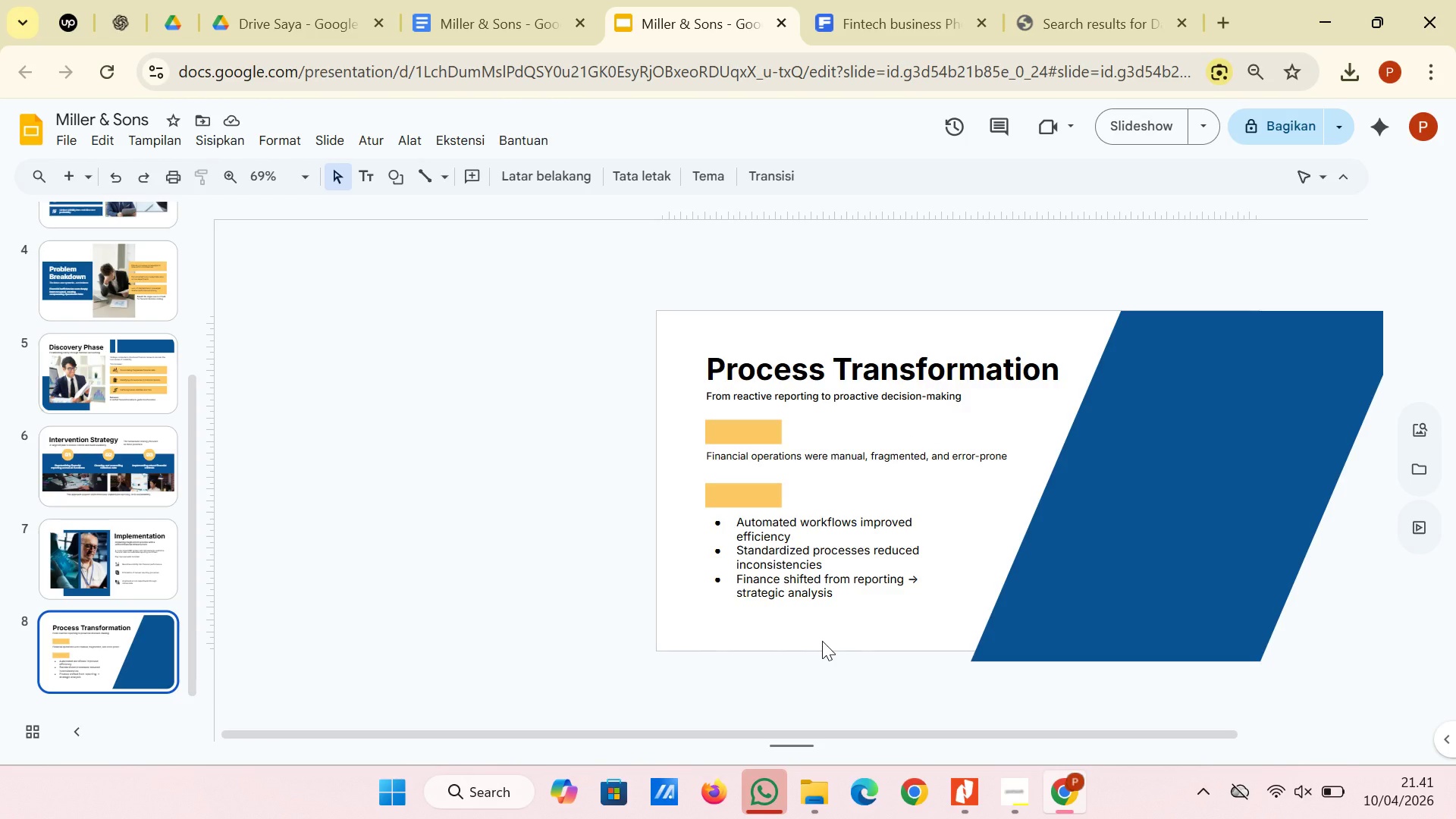 
wait(23.98)
 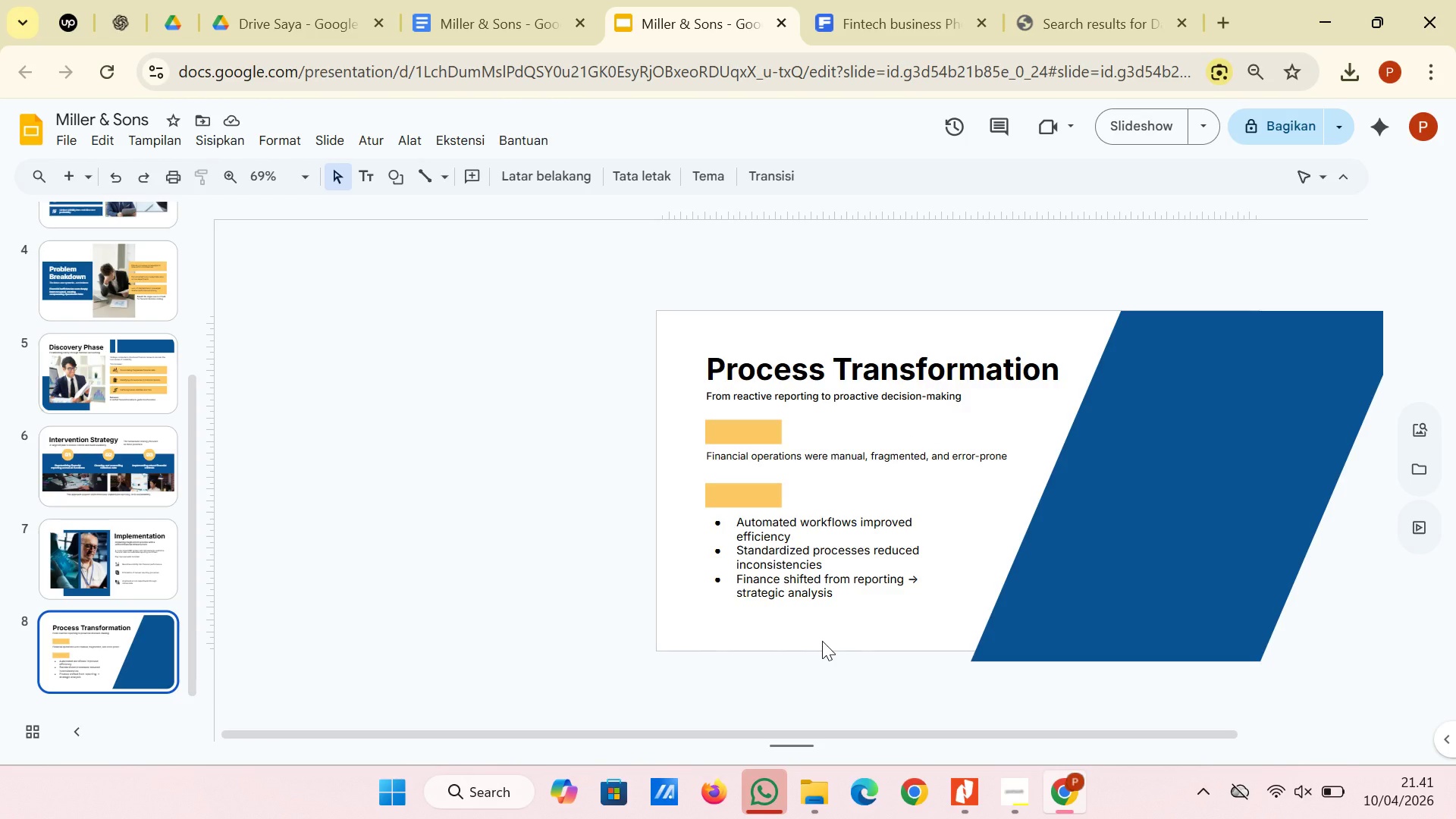 
left_click([842, 531])
 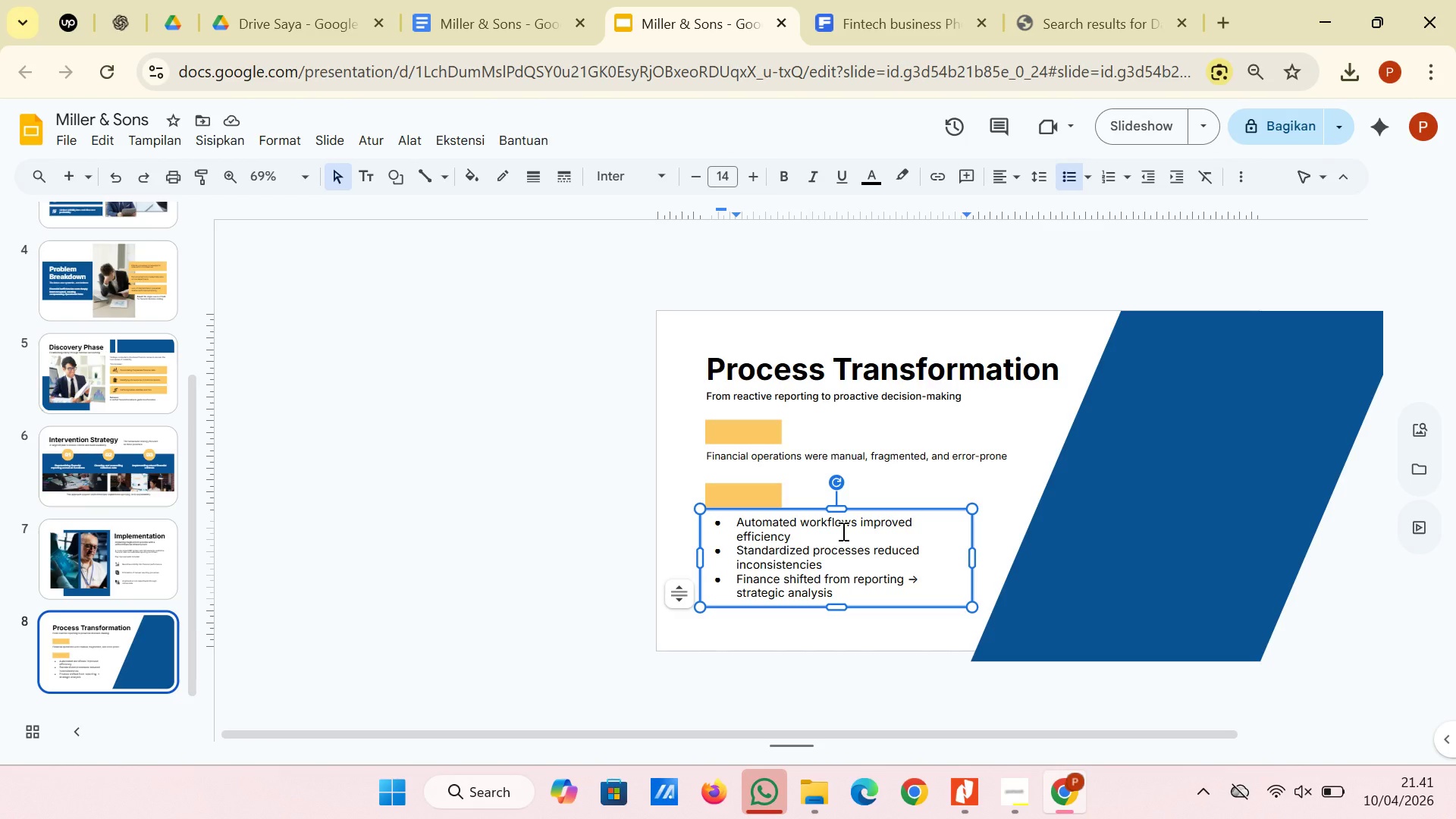 
key(Shift+Enter)
 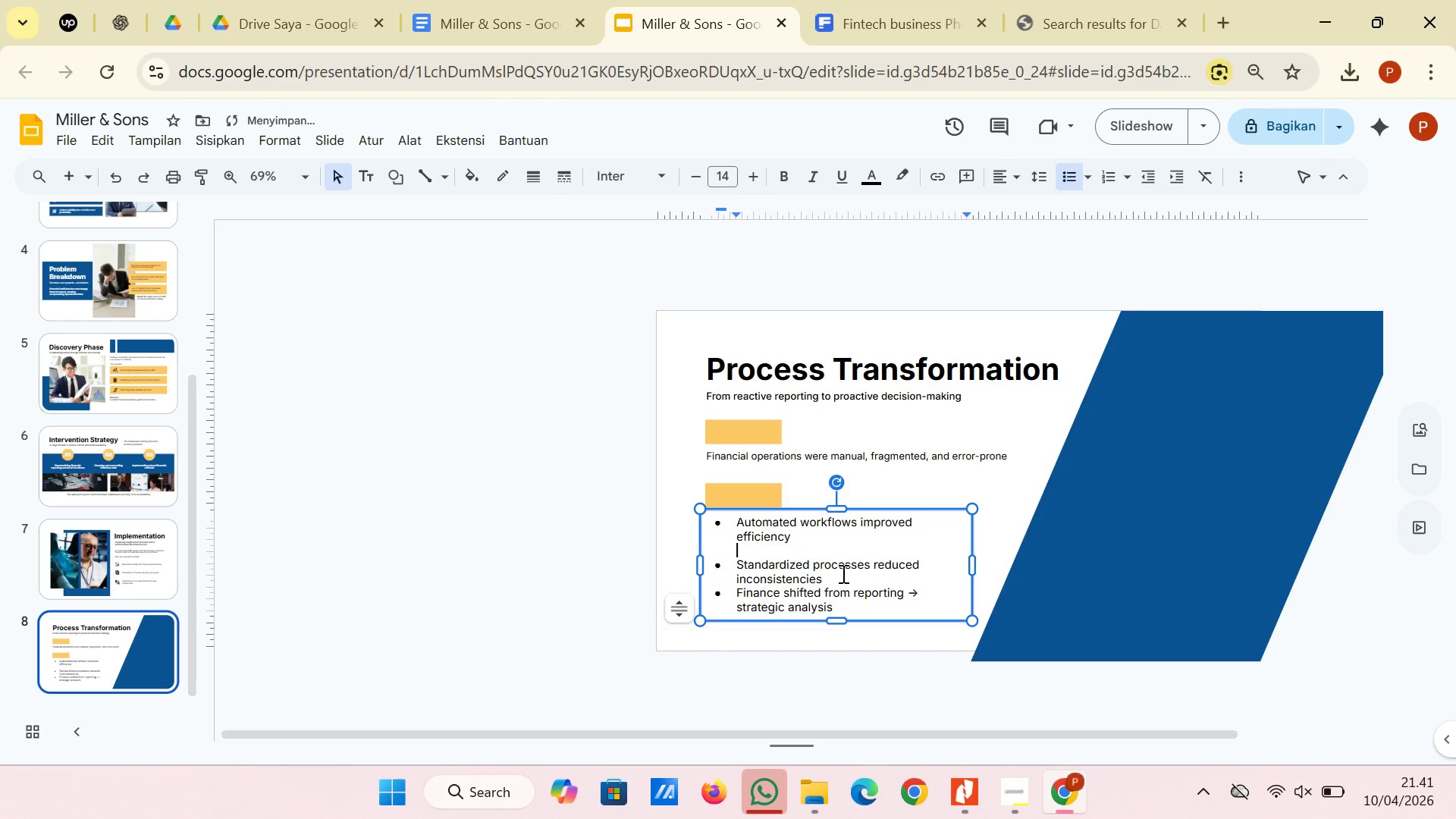 
left_click([844, 581])
 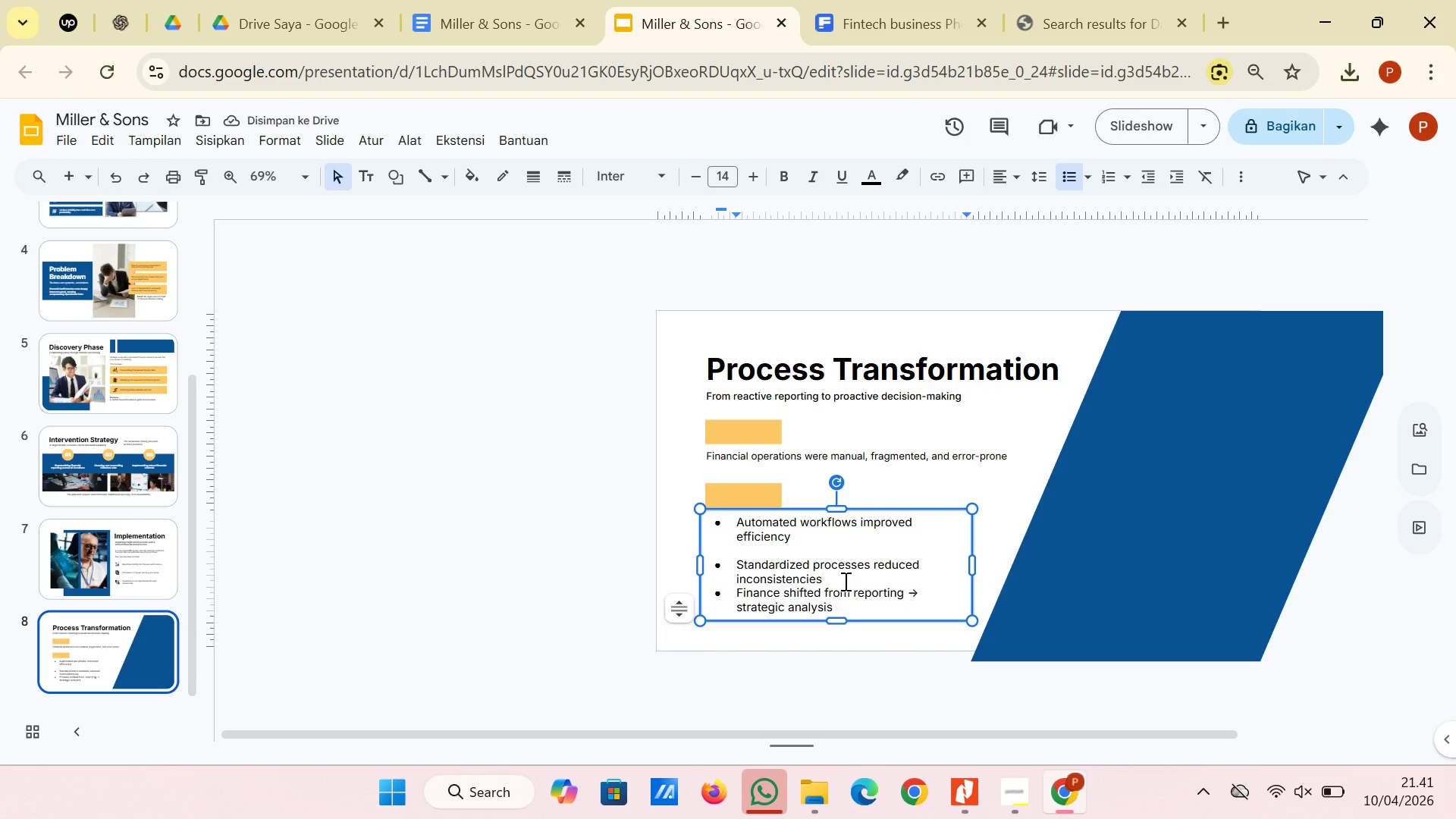 
key(Shift+Enter)
 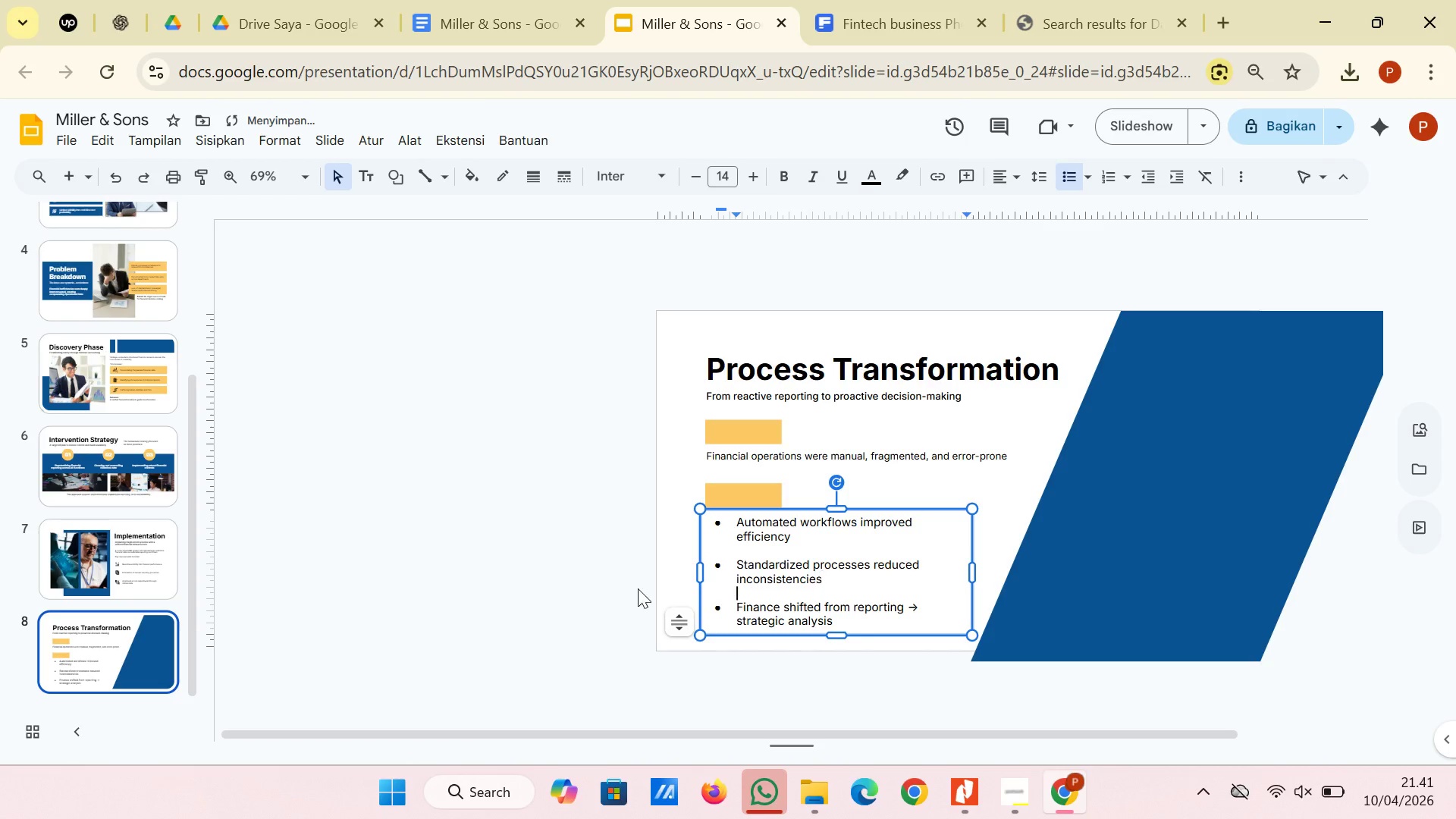 
left_click([574, 590])
 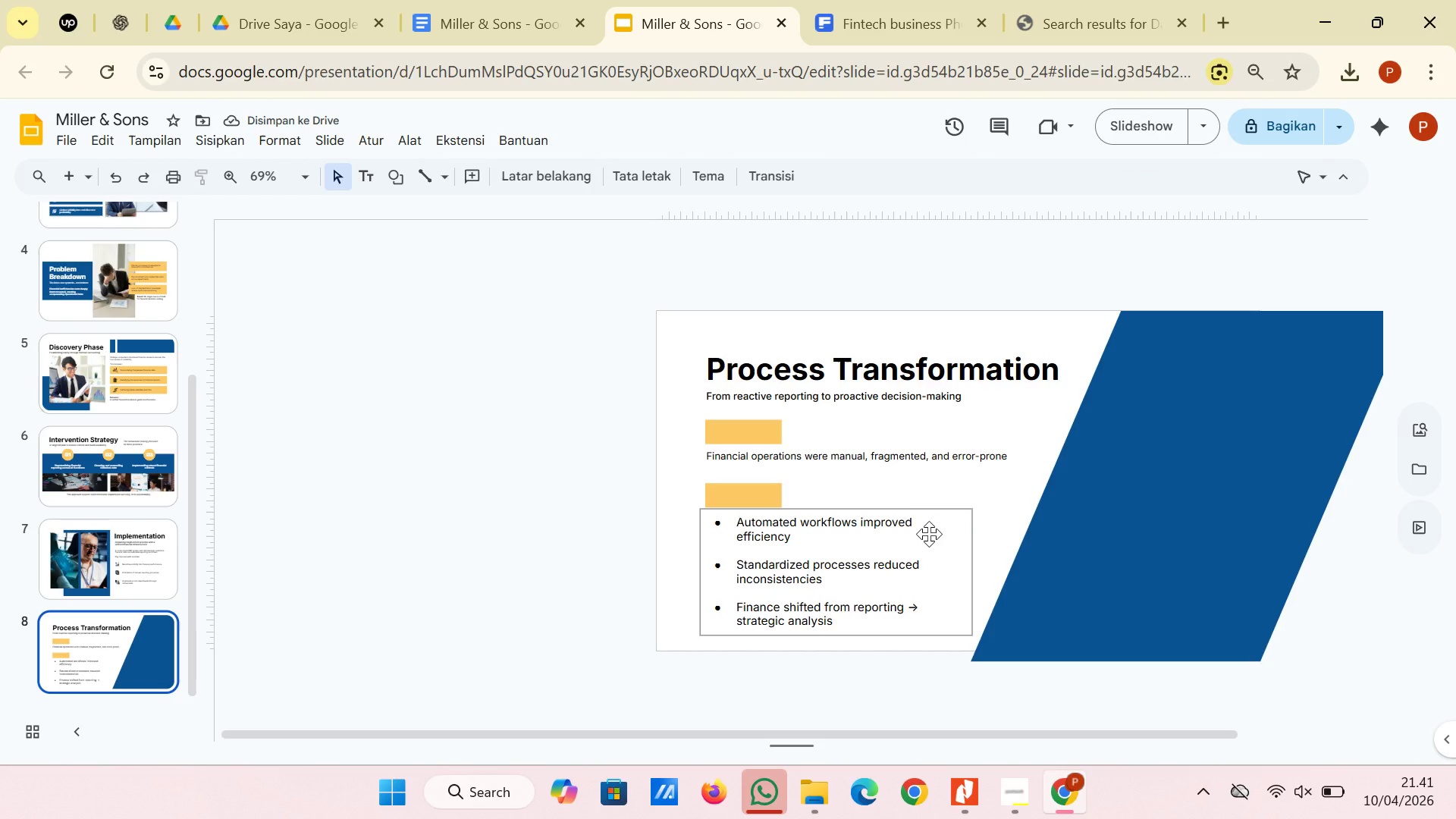 
left_click([929, 534])
 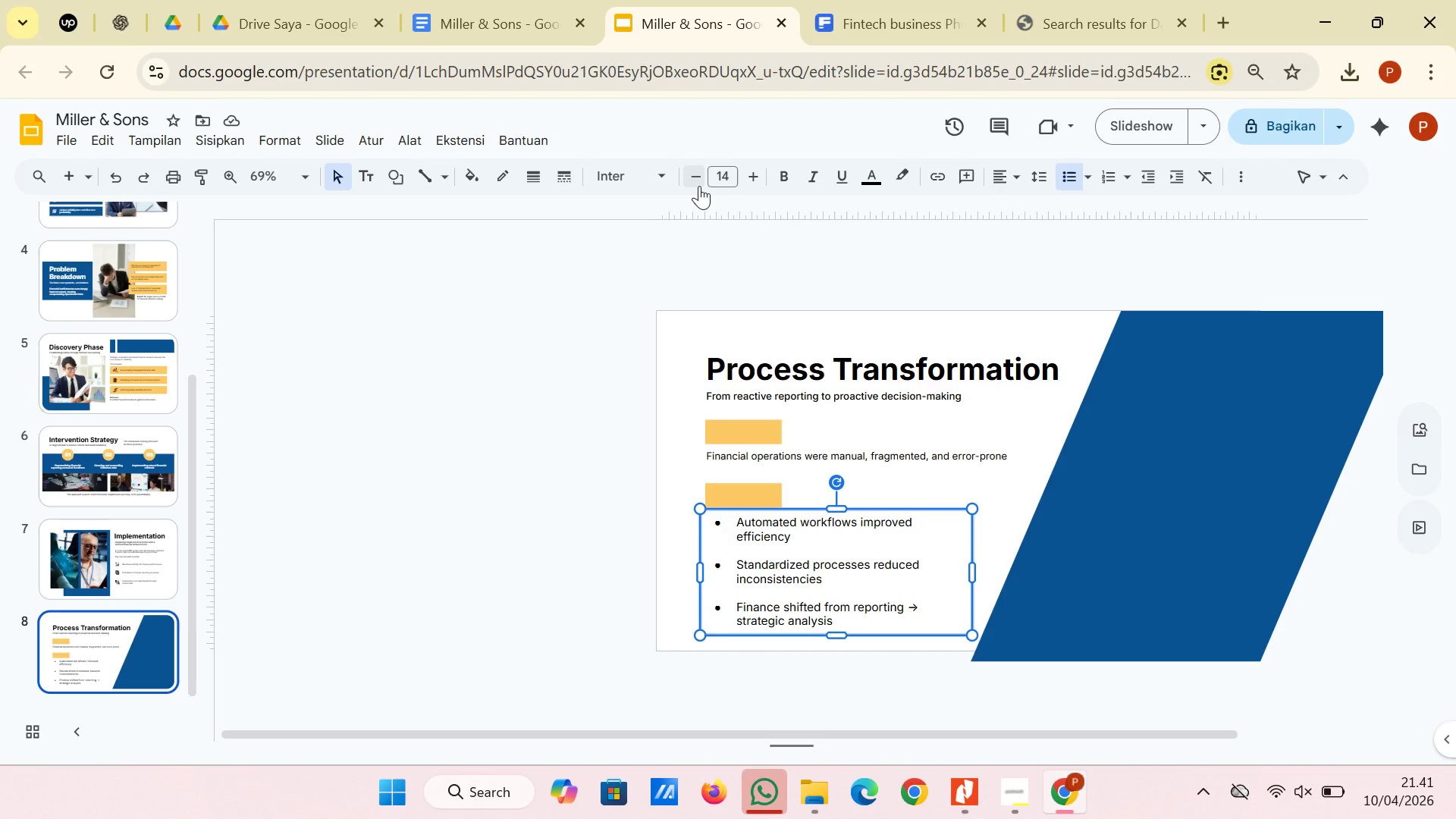 
left_click([698, 178])
 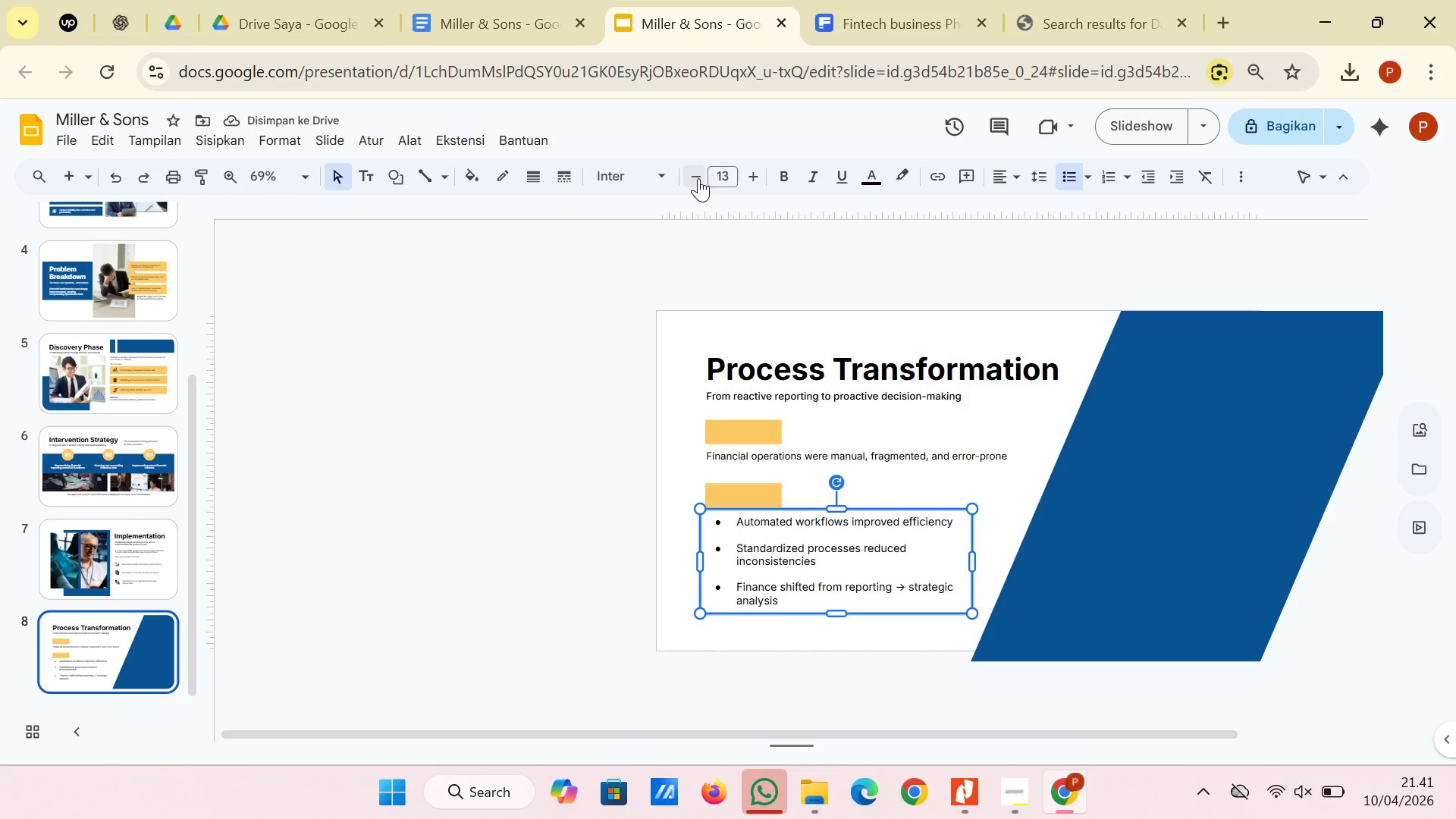 
left_click([698, 178])
 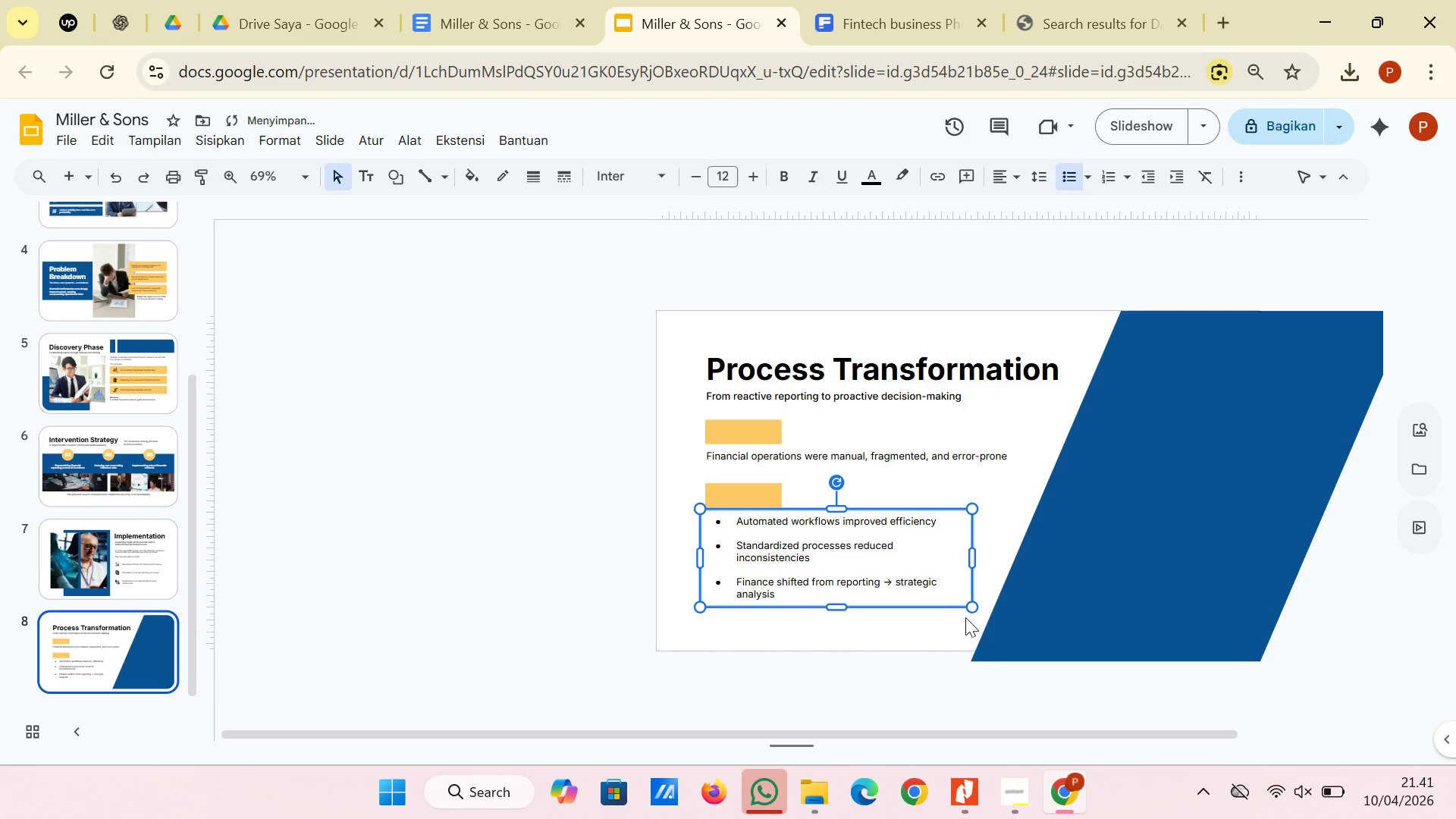 
left_click([636, 607])
 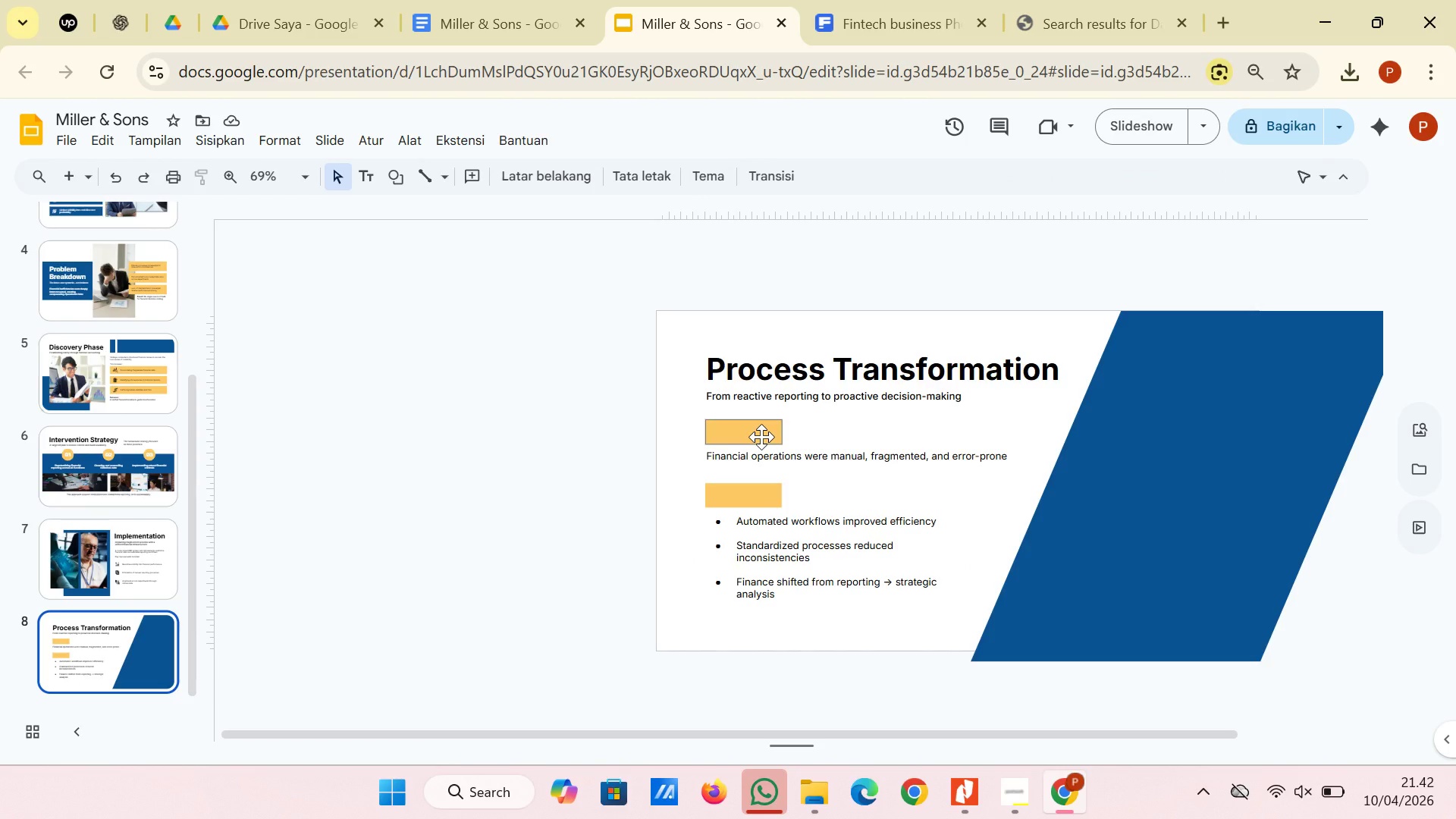 
wait(6.44)
 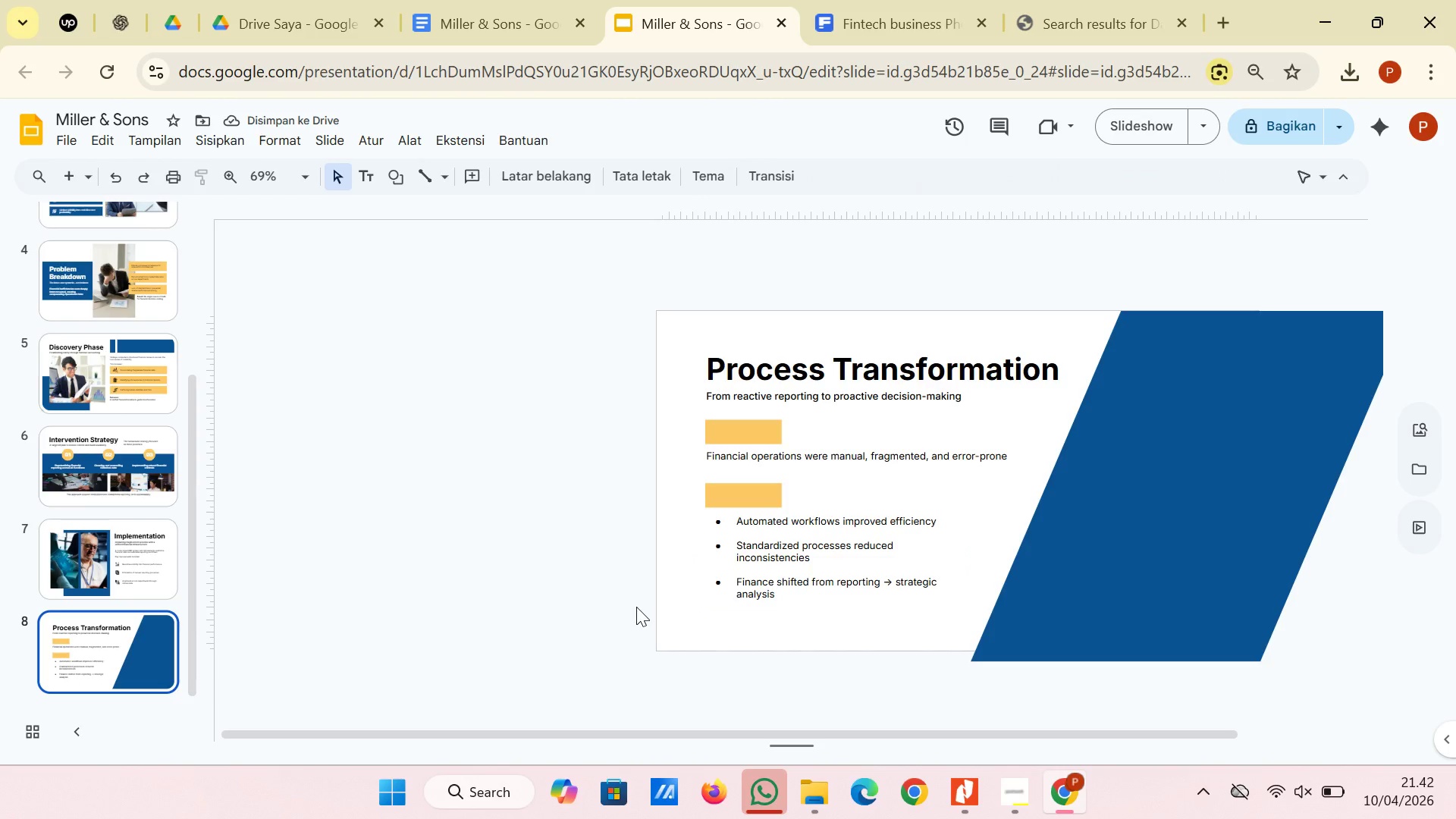 
right_click([504, 429])
 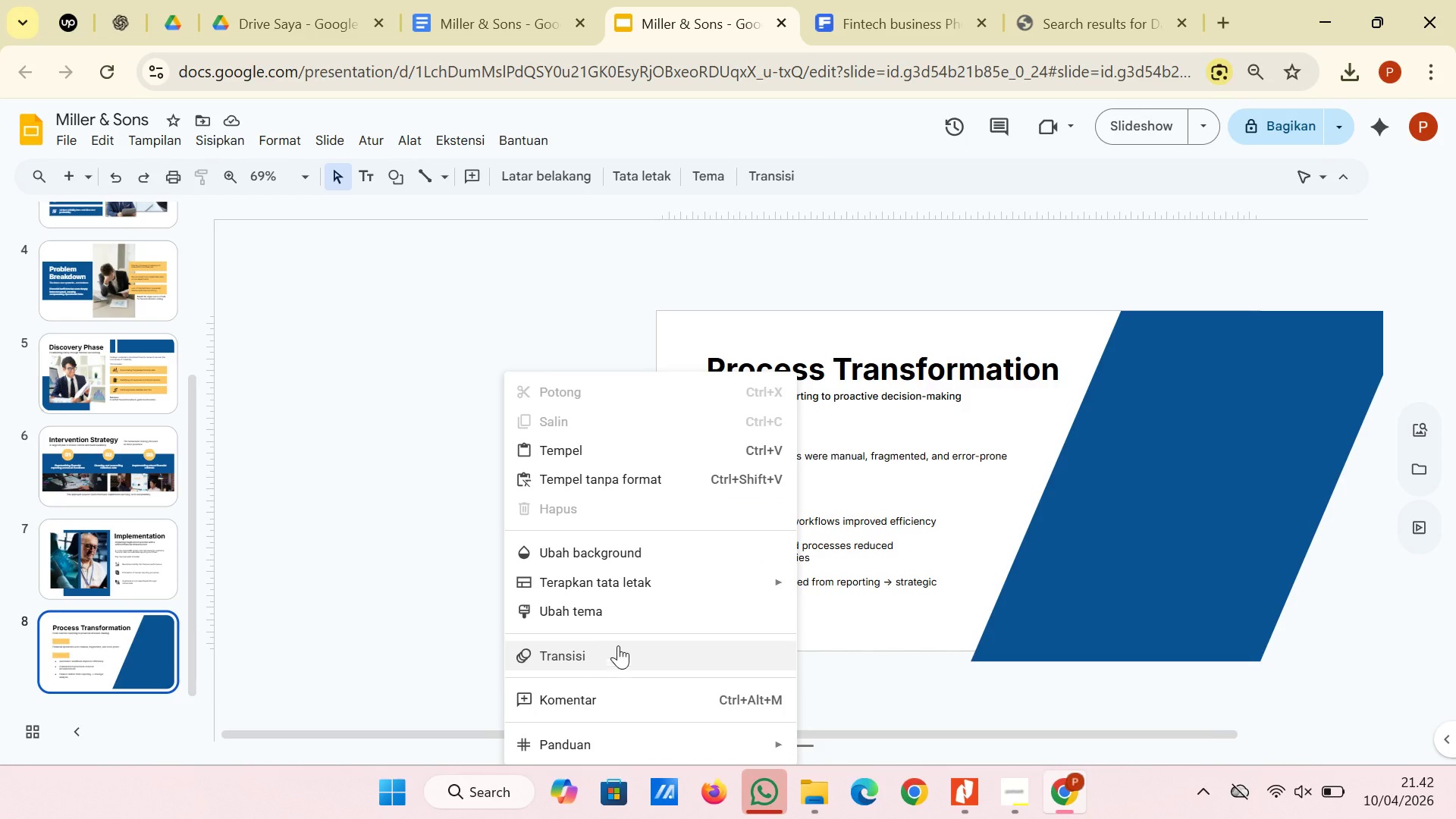 
left_click([487, 289])
 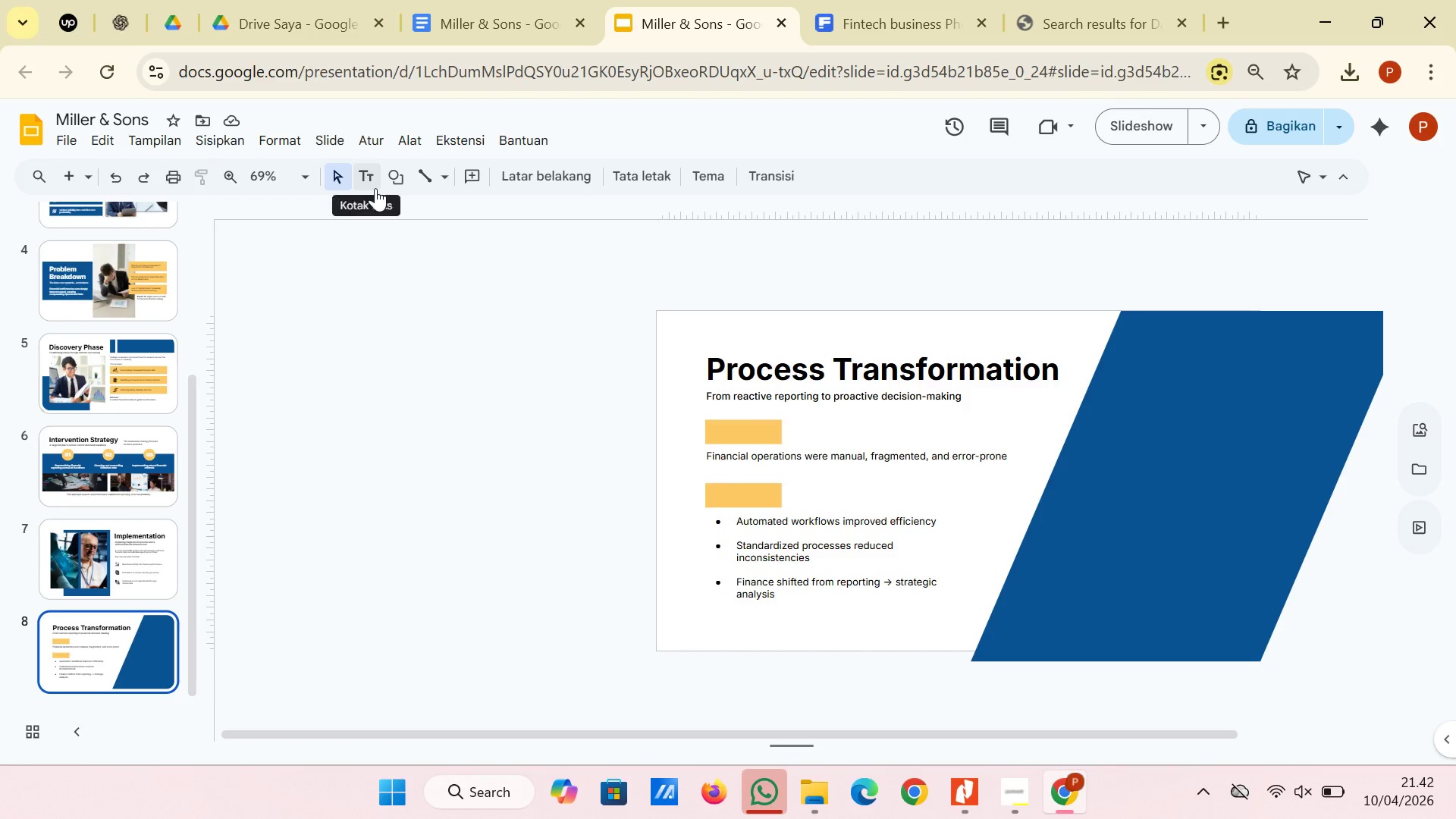 
left_click([375, 188])
 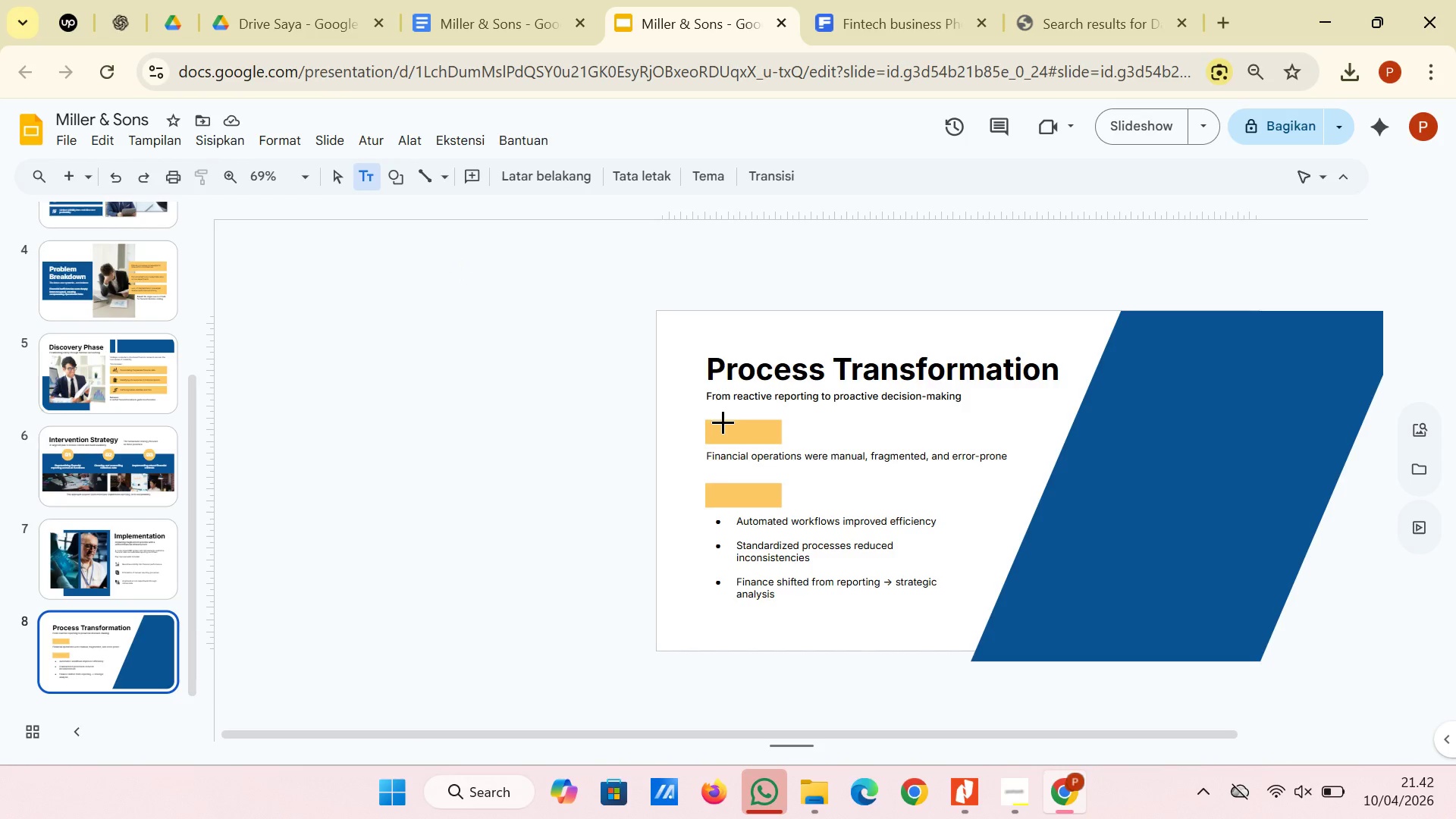 
left_click_drag(start_coordinate=[715, 422], to_coordinate=[774, 442])
 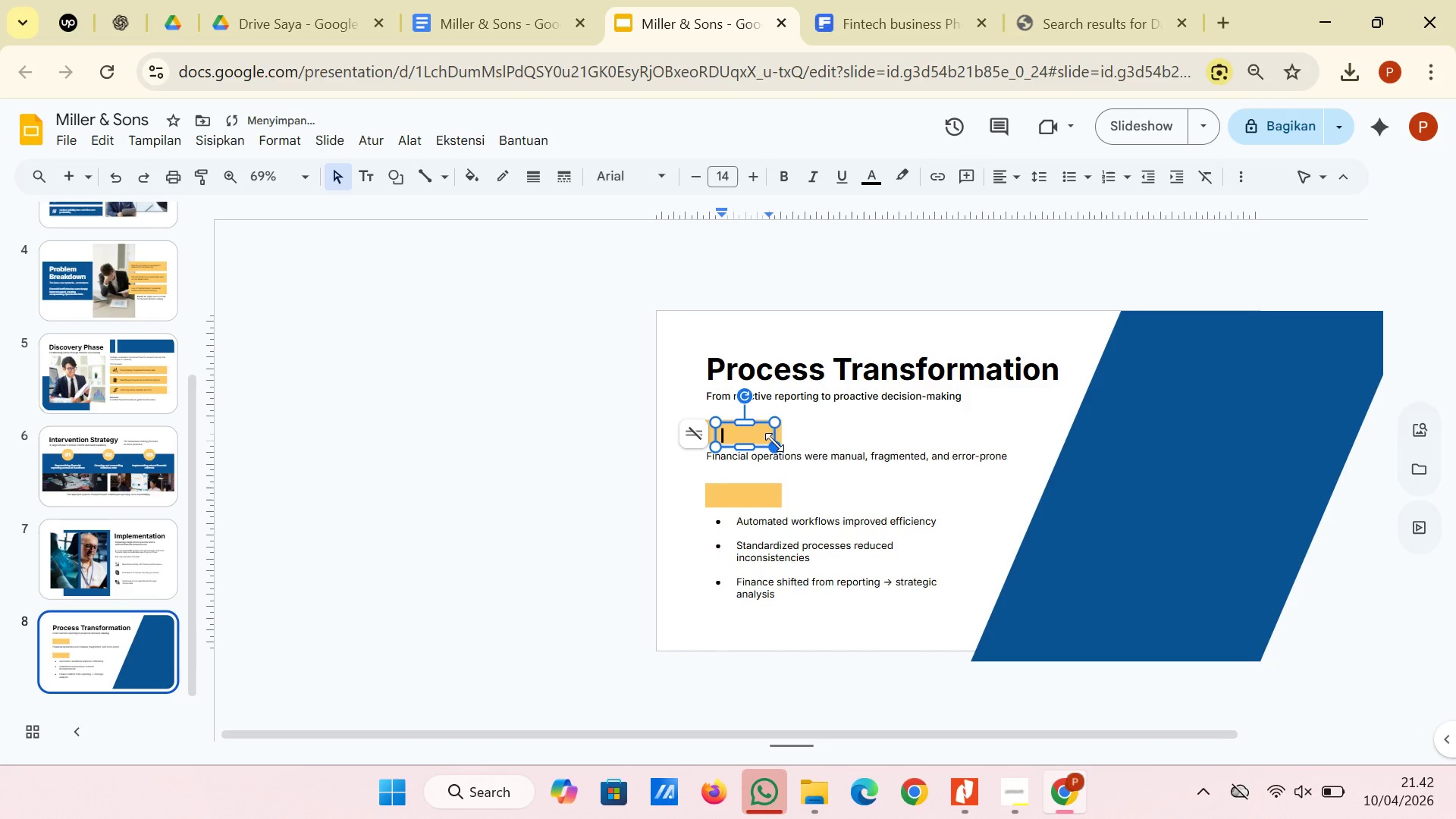 
type(Before)
 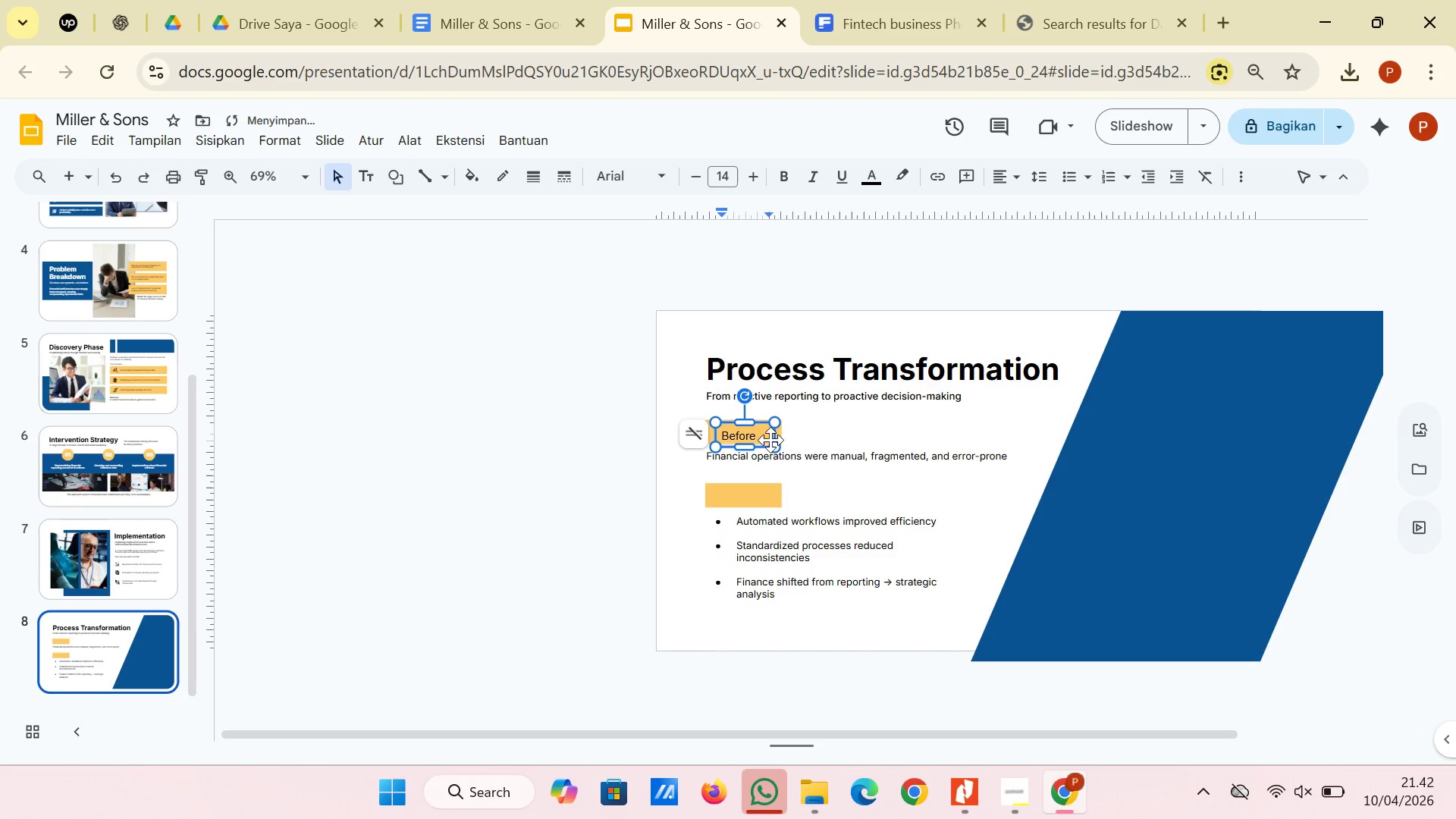 
left_click([772, 440])
 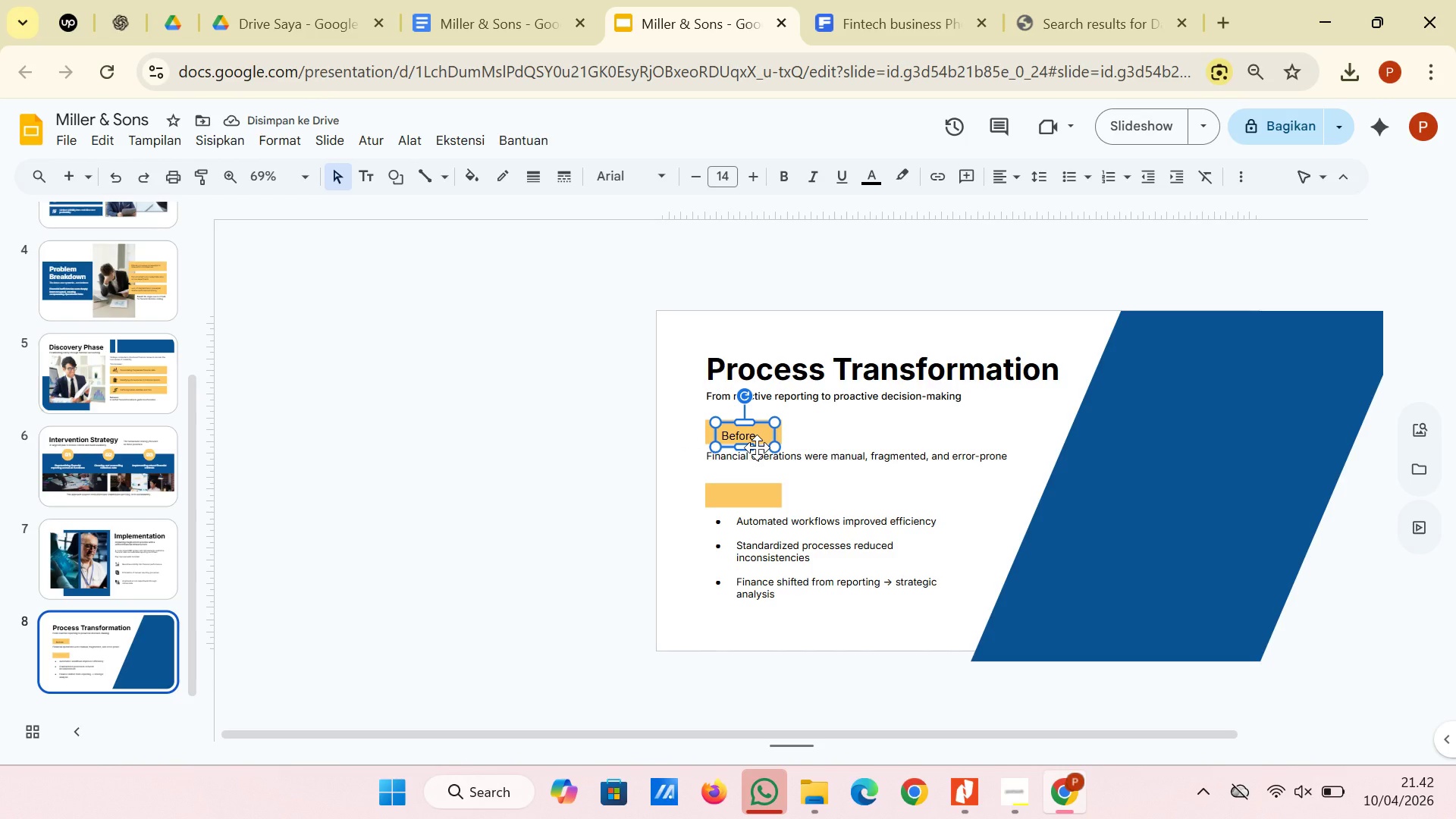 
left_click([758, 447])
 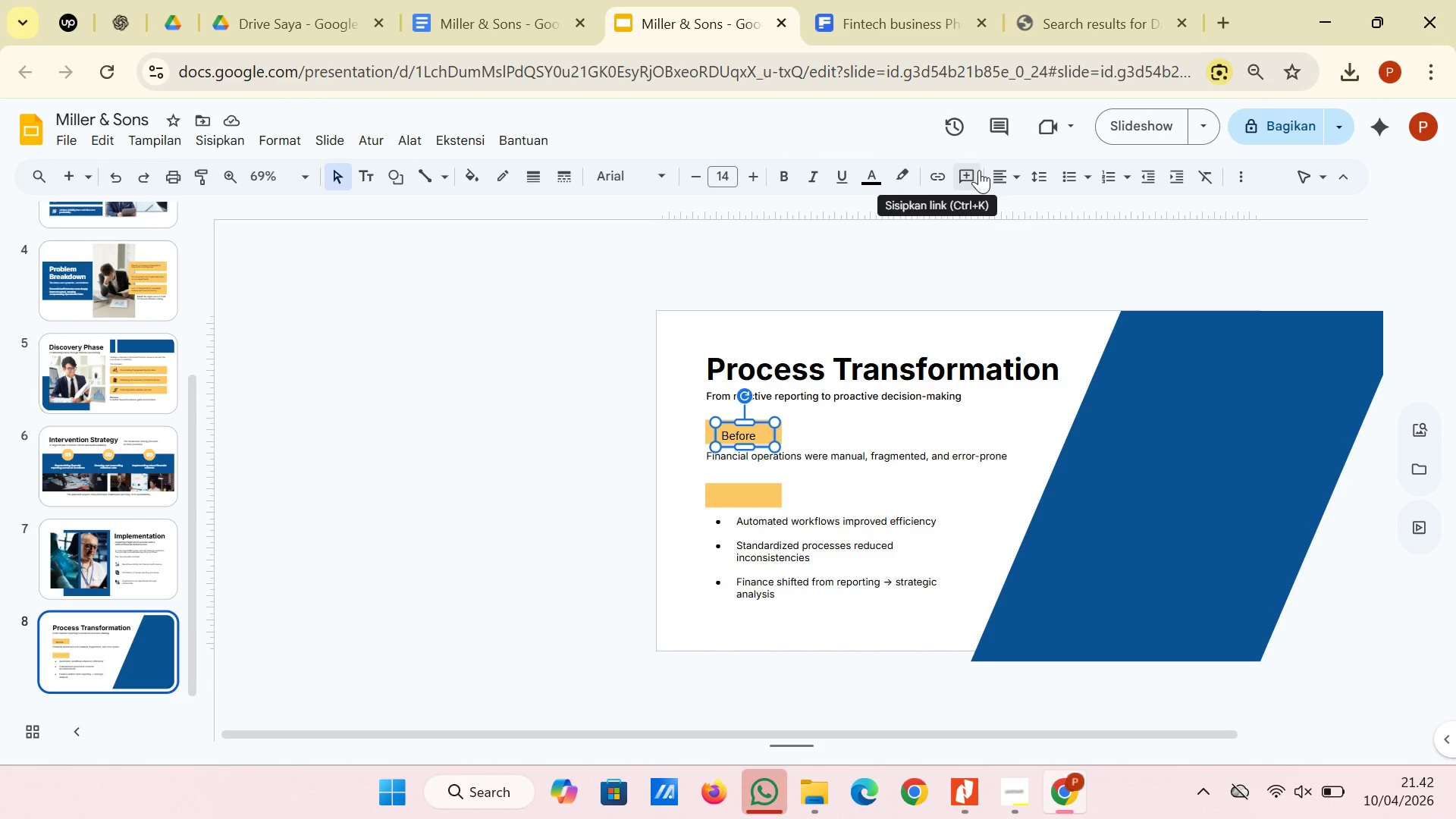 
left_click([999, 176])
 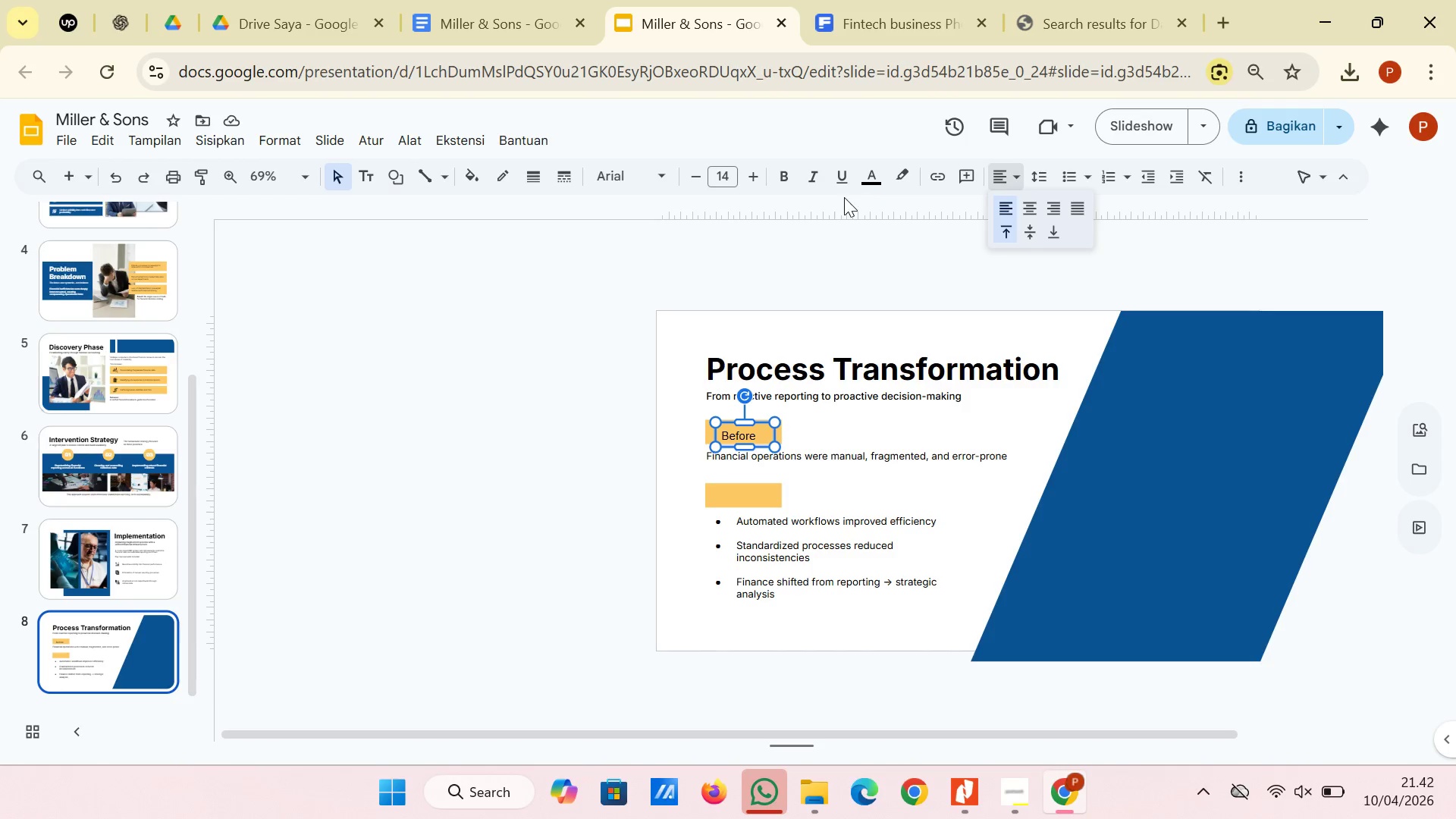 
left_click([648, 182])
 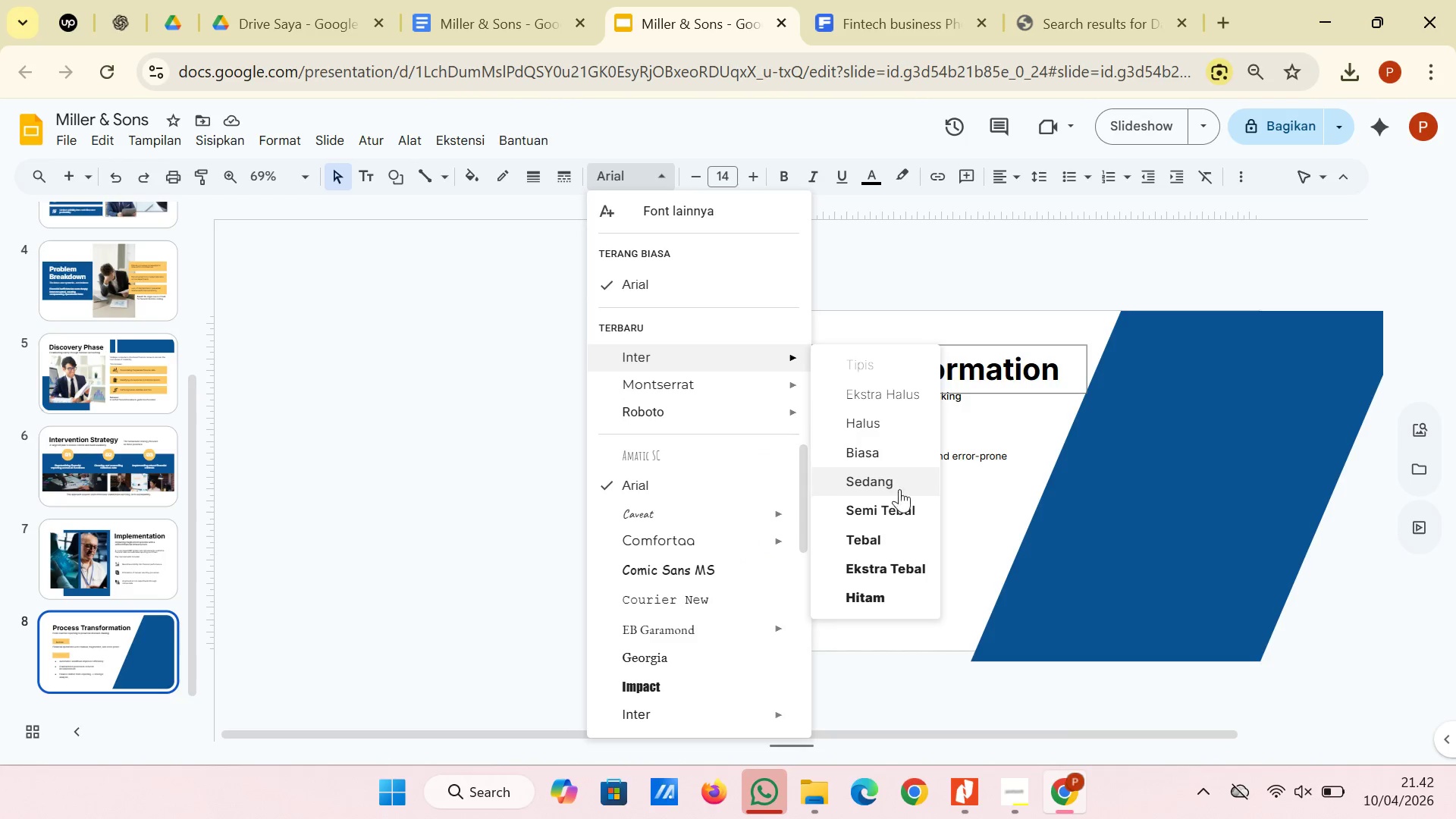 
left_click([904, 534])
 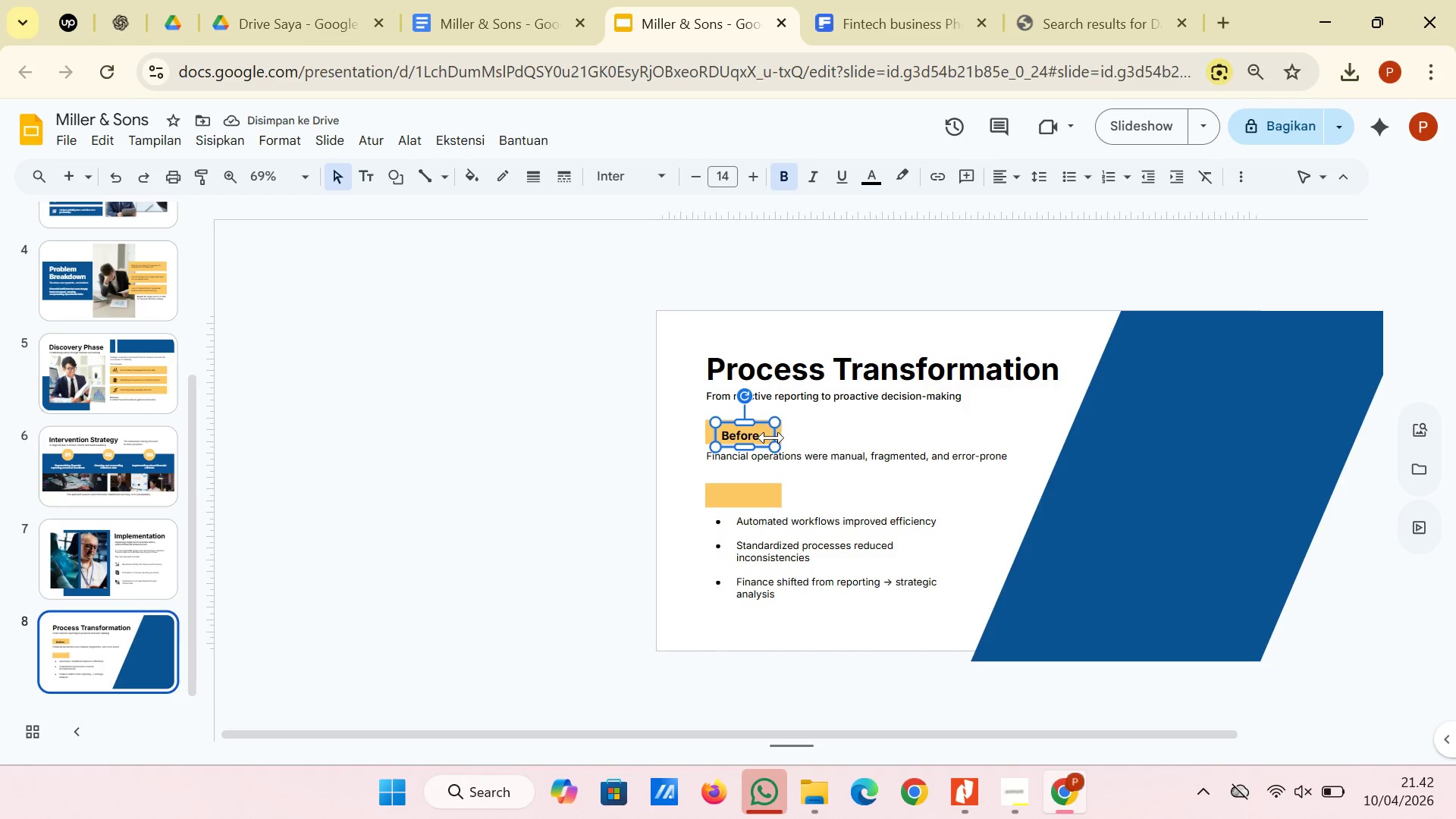 
left_click_drag(start_coordinate=[769, 441], to_coordinate=[769, 436])
 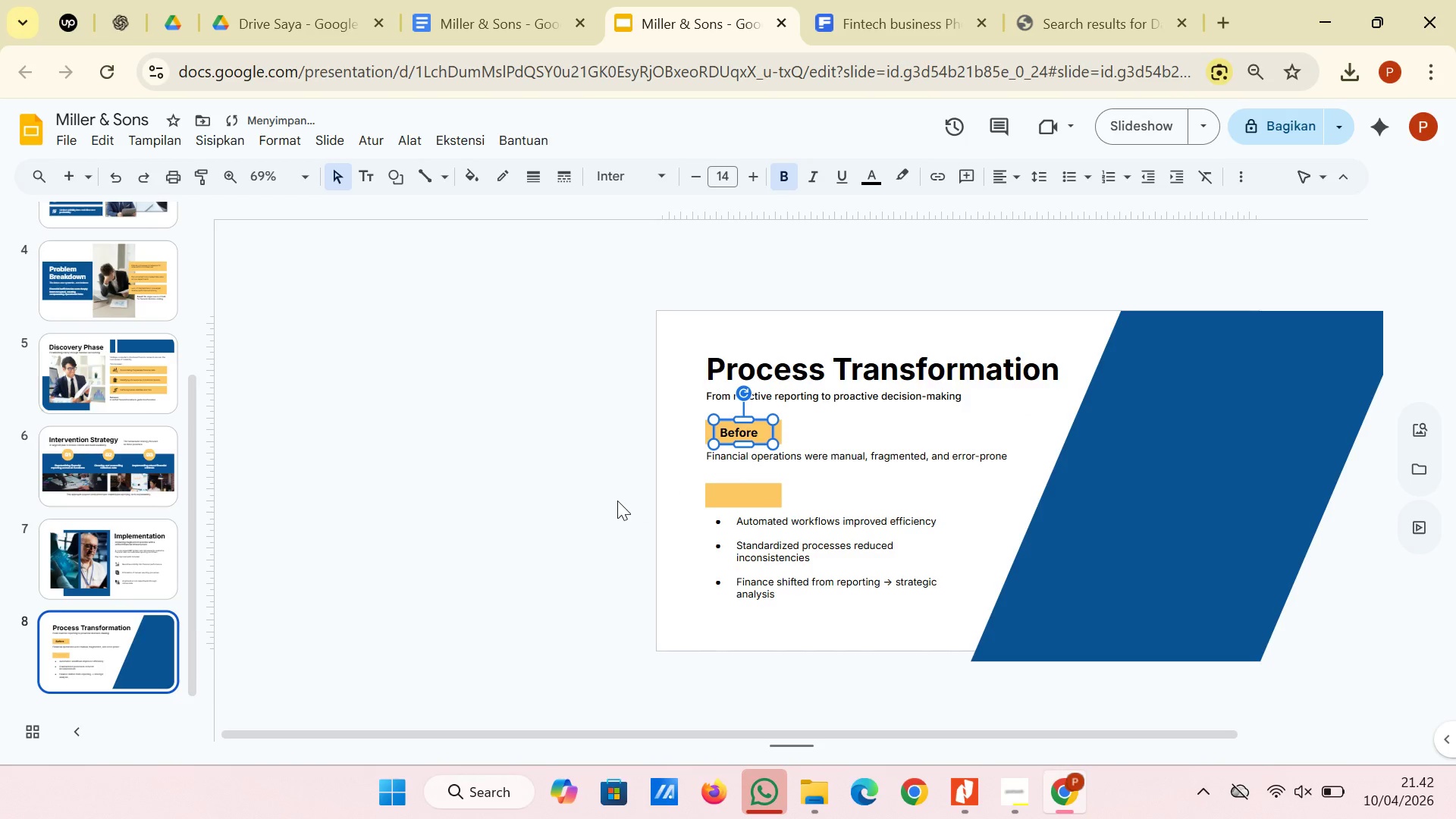 
left_click([617, 500])
 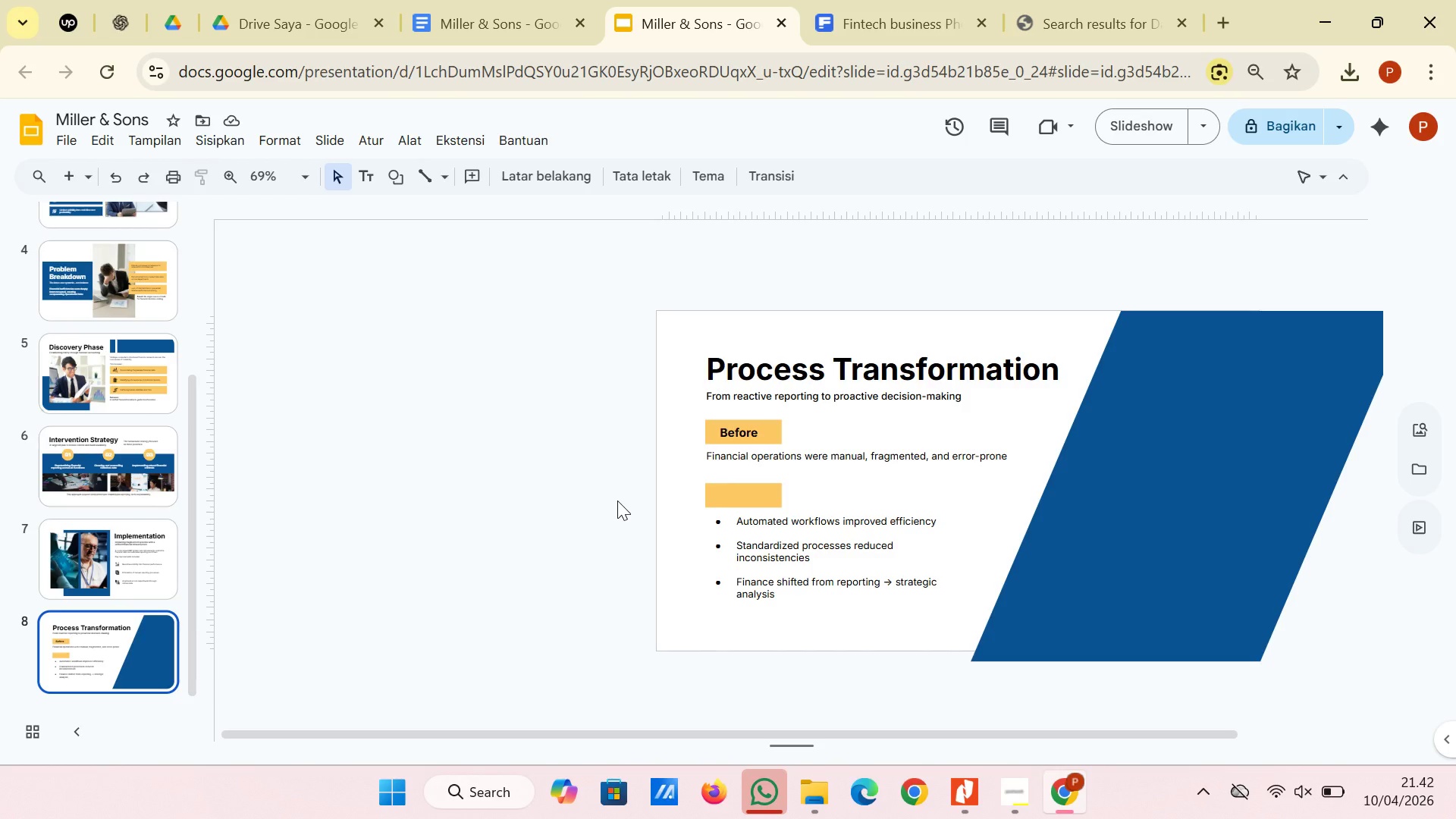 
wait(12.34)
 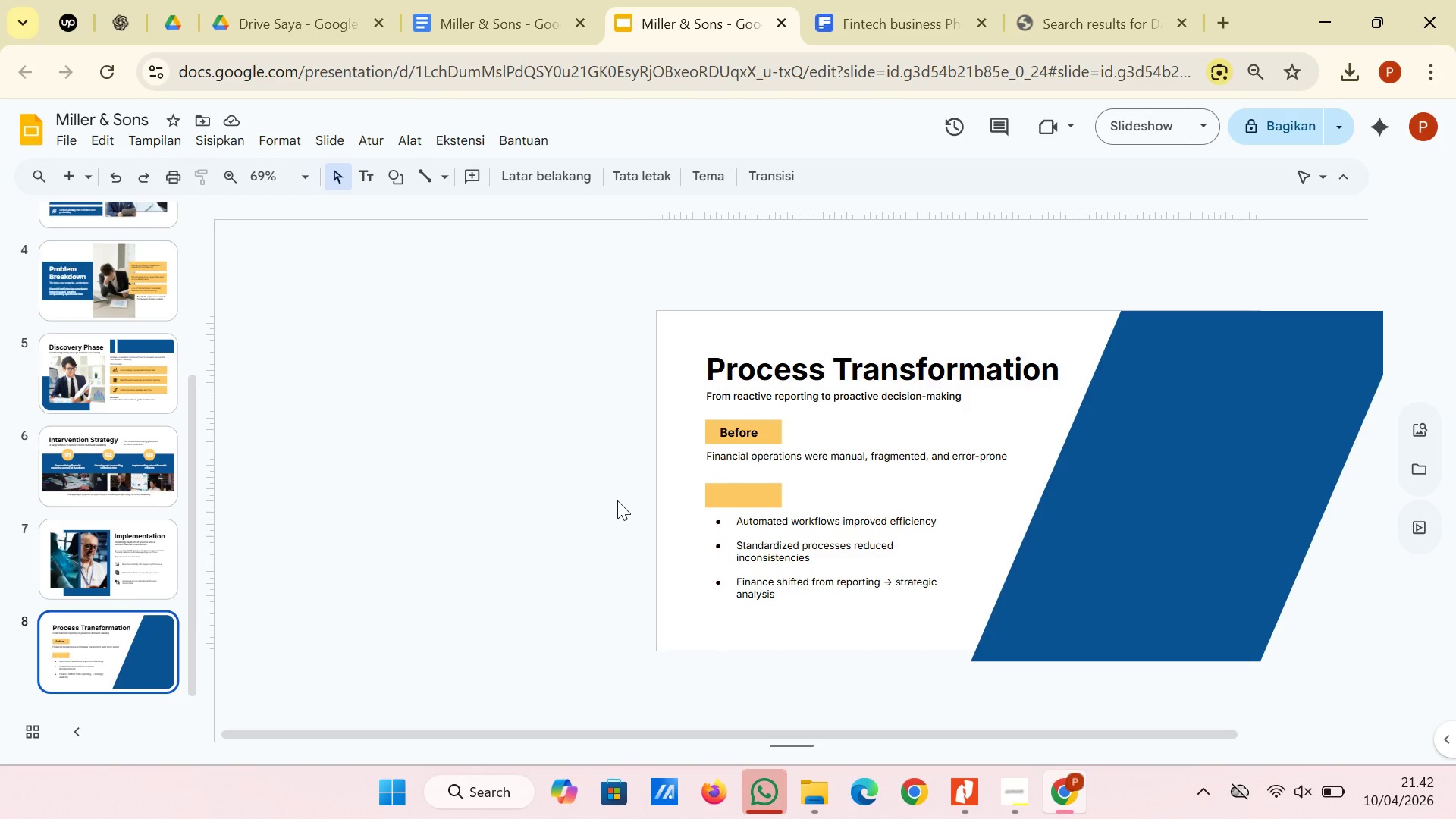 
left_click([764, 435])
 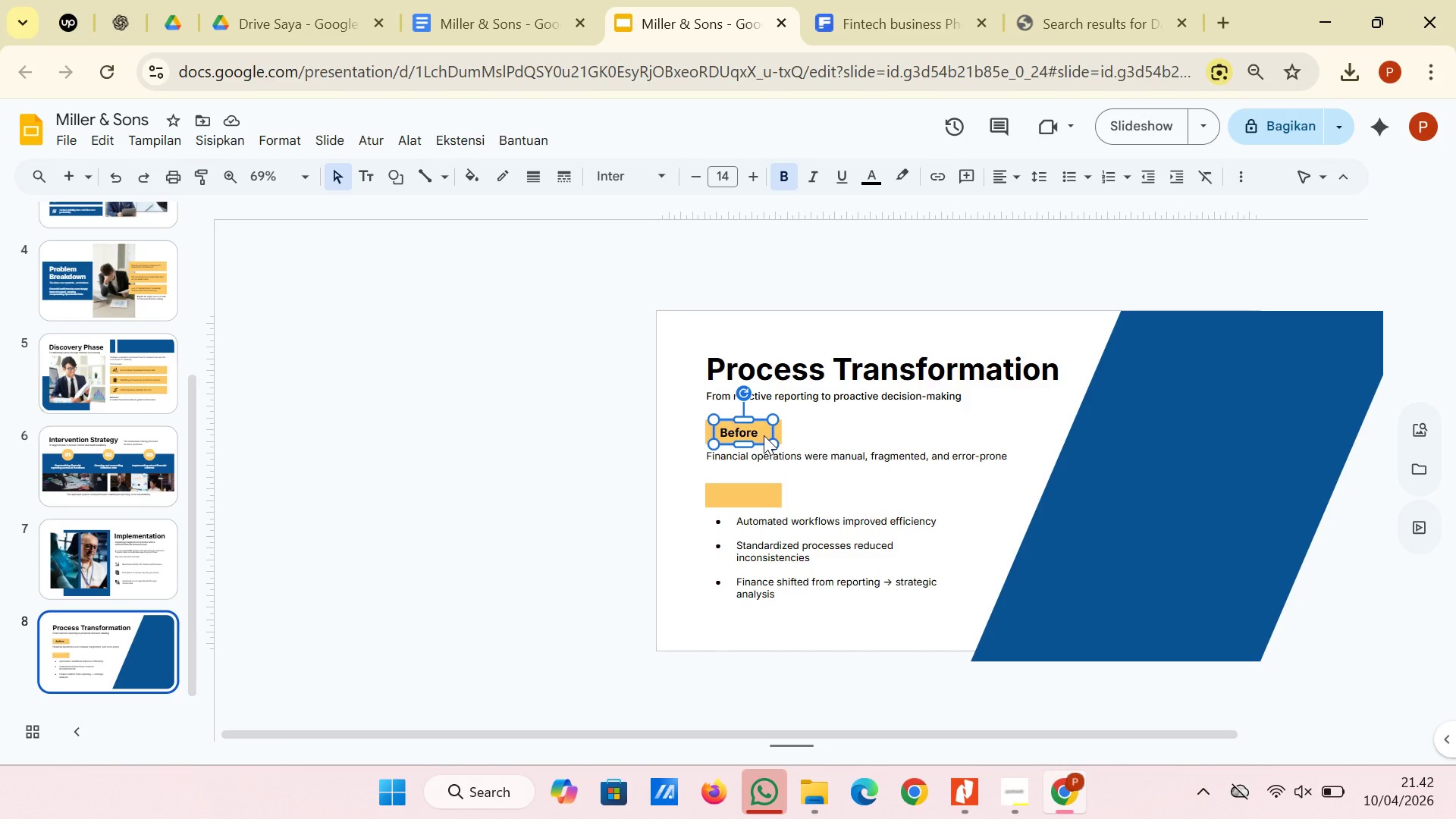 
right_click([764, 435])
 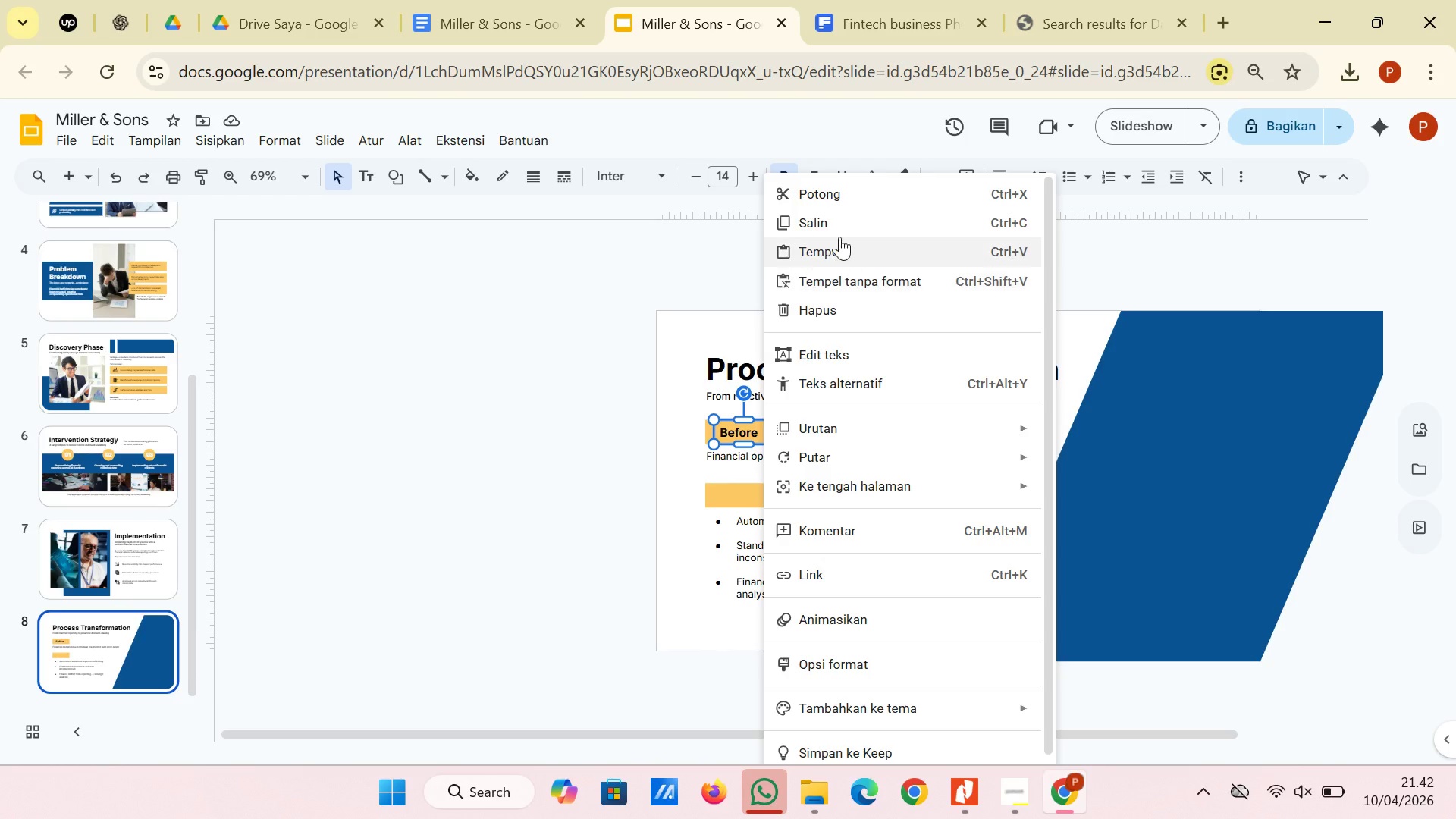 
left_click([836, 232])
 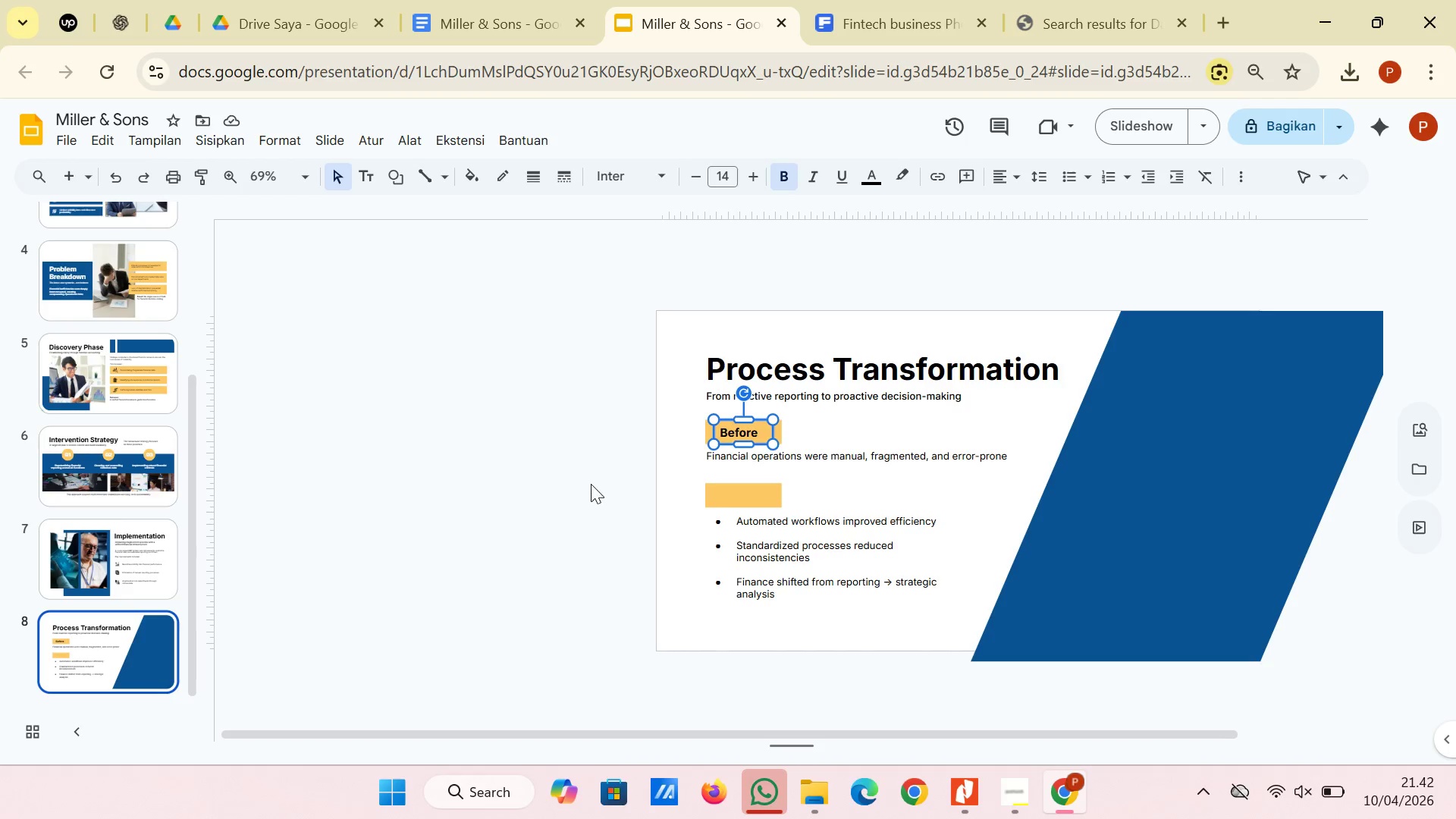 
left_click([591, 484])
 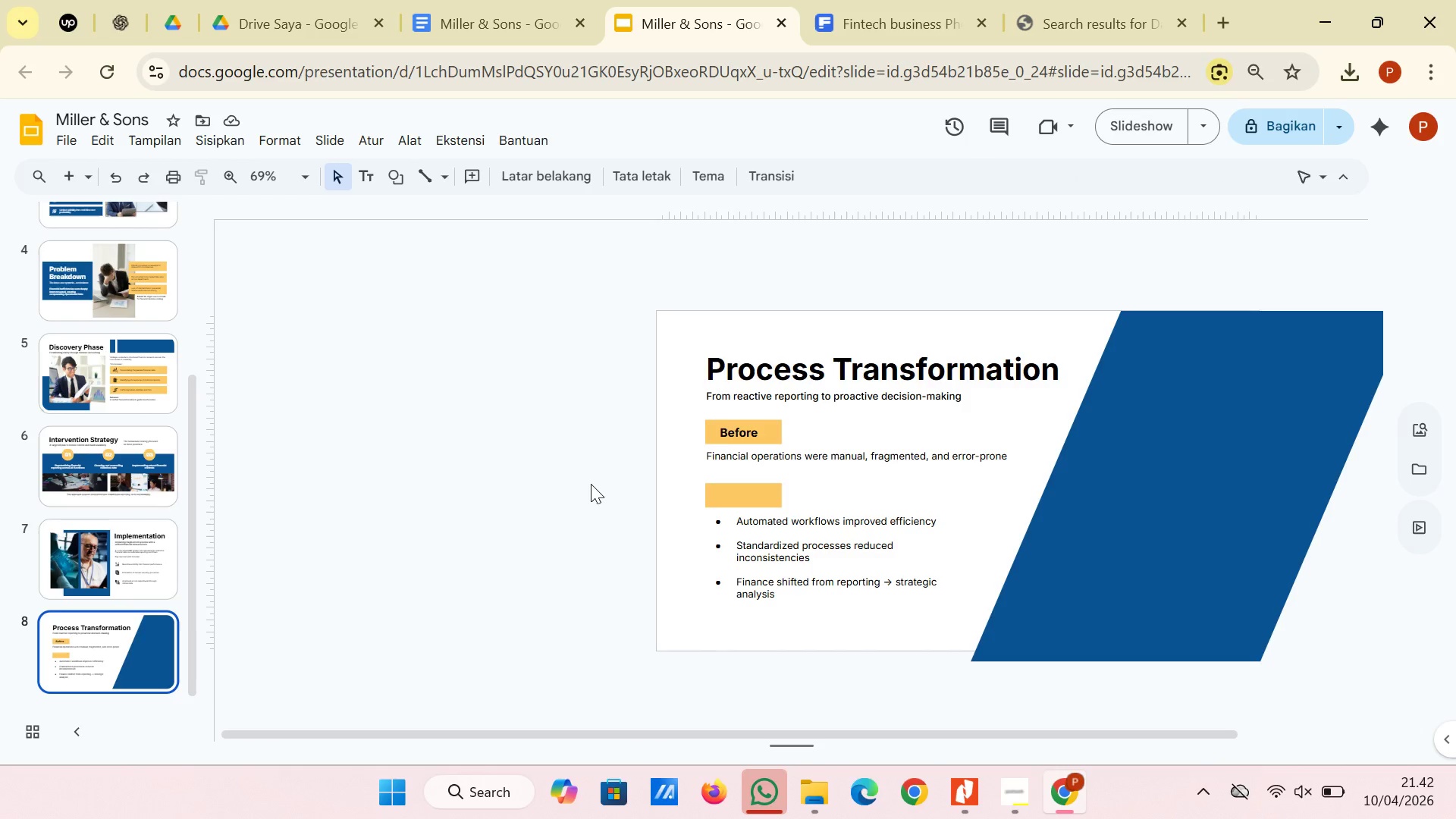 
right_click([591, 484])
 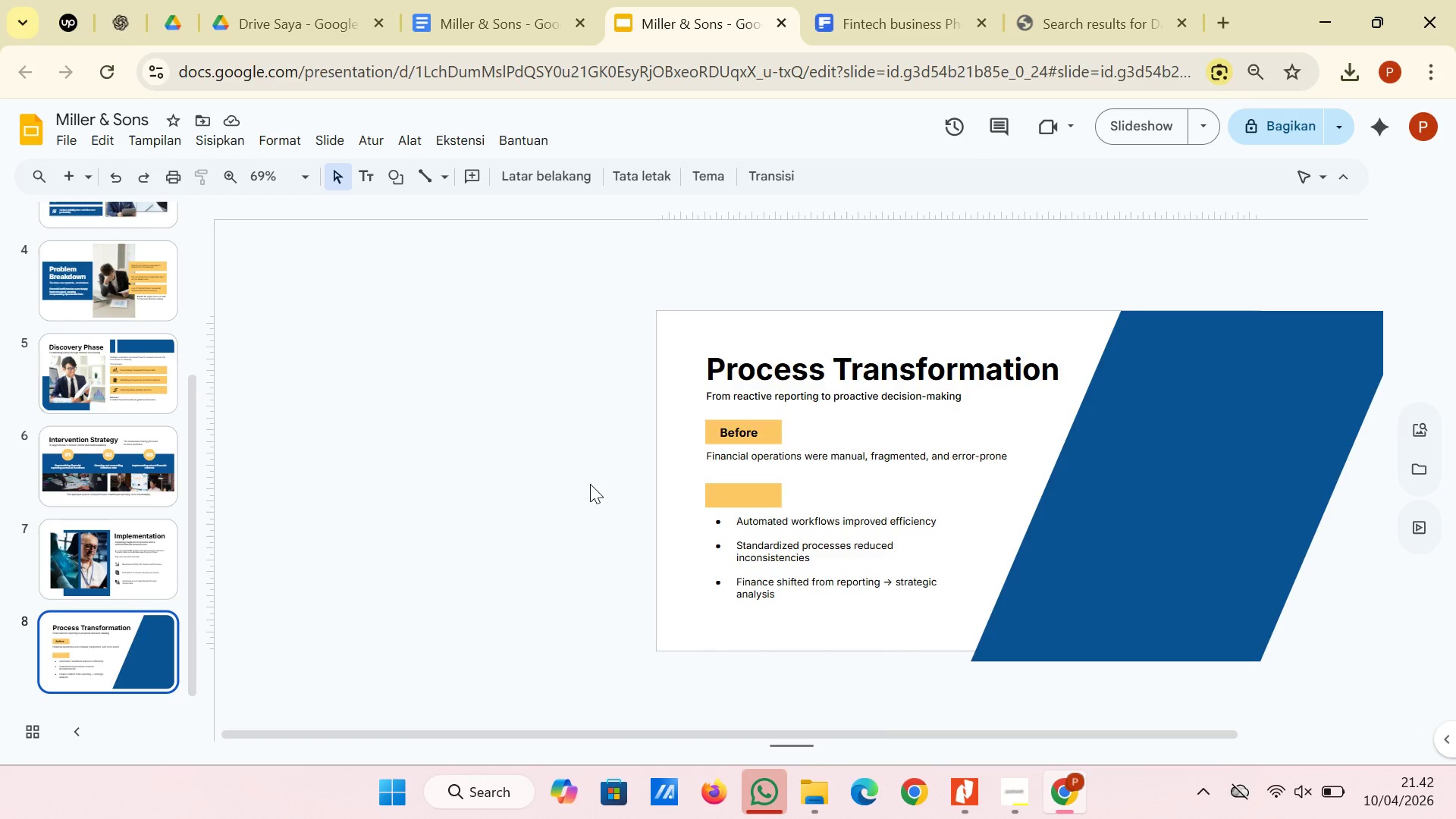 
right_click([590, 484])
 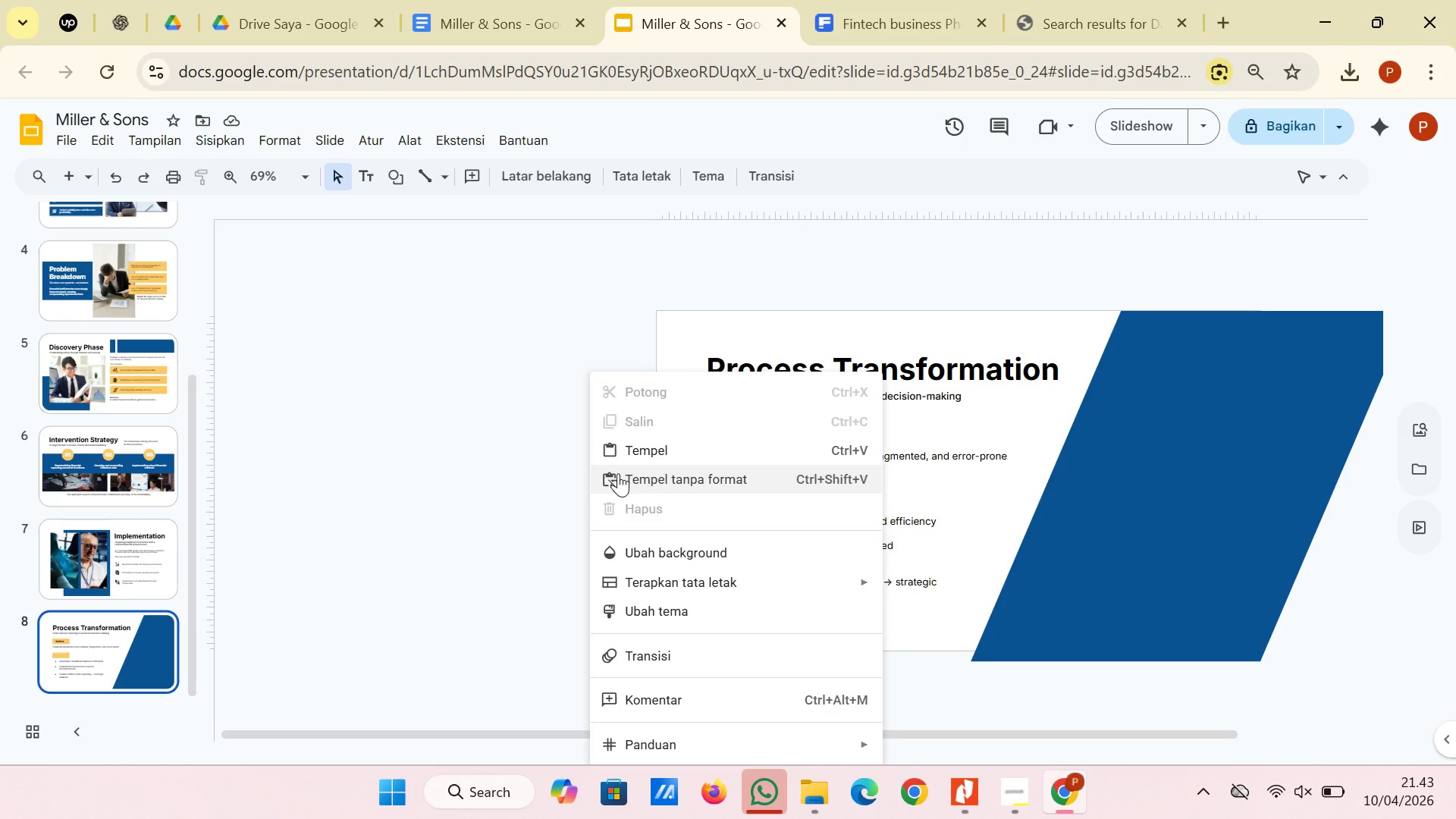 
left_click([618, 473])
 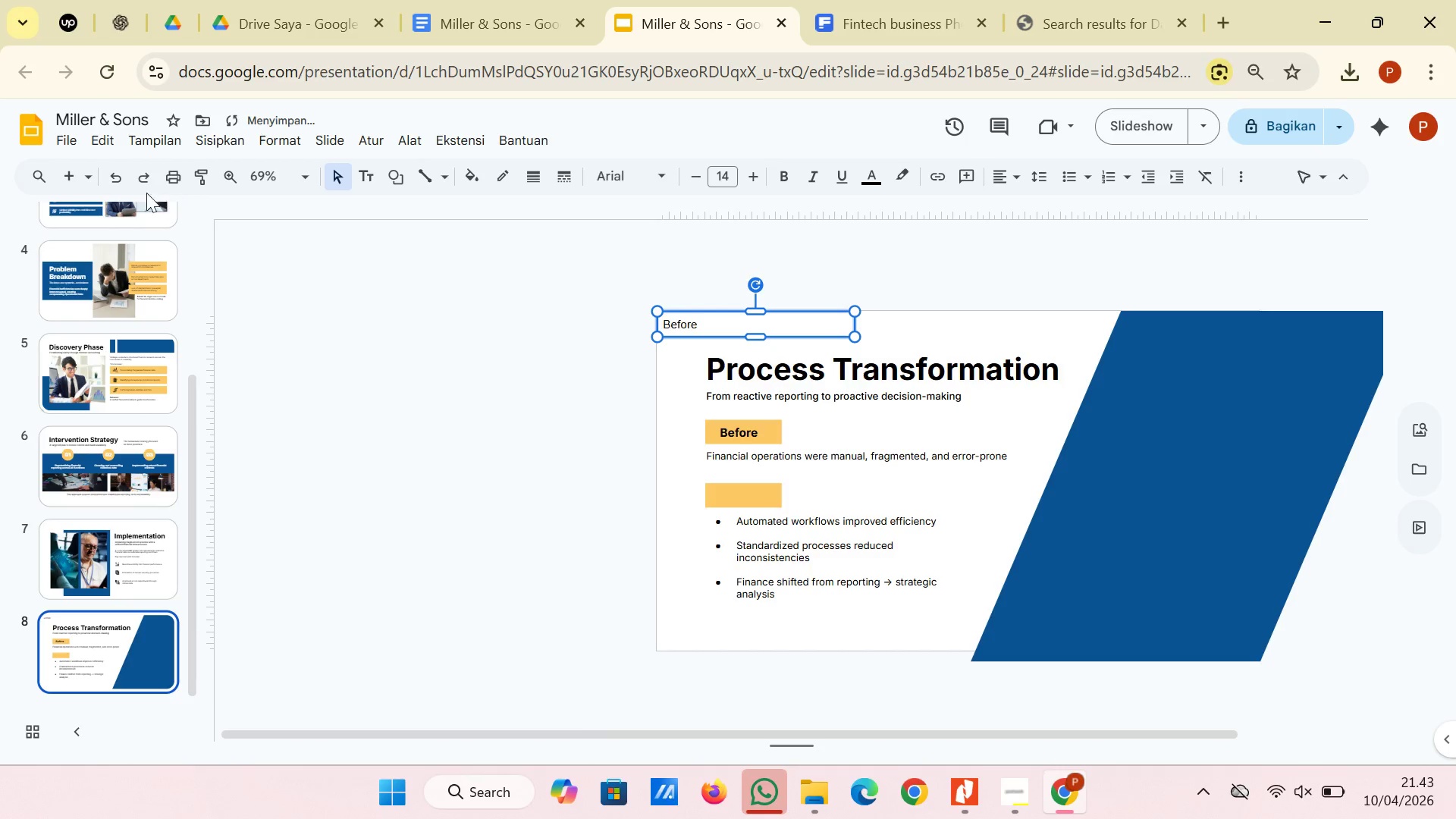 
left_click([124, 177])
 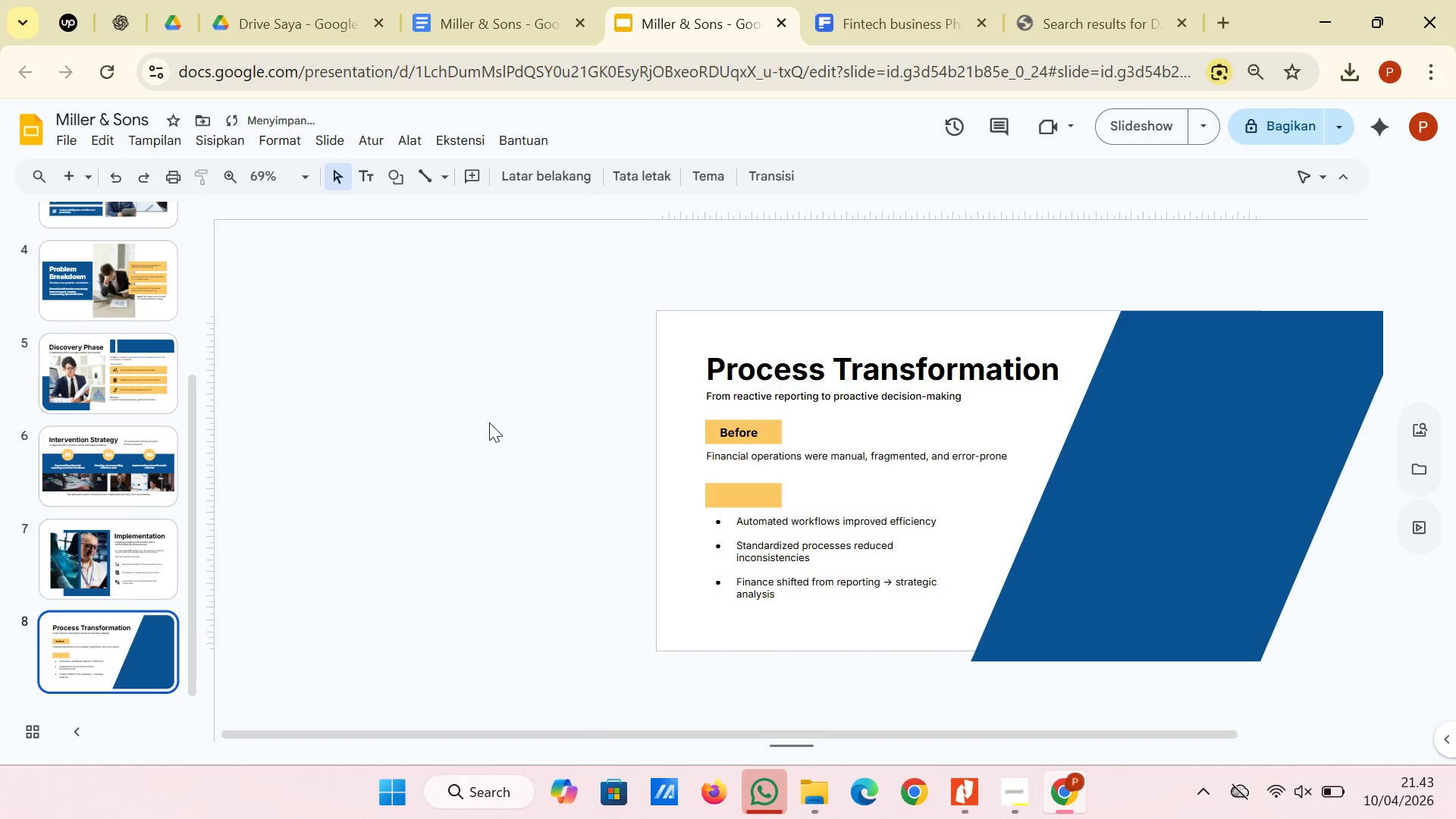 
right_click([489, 422])
 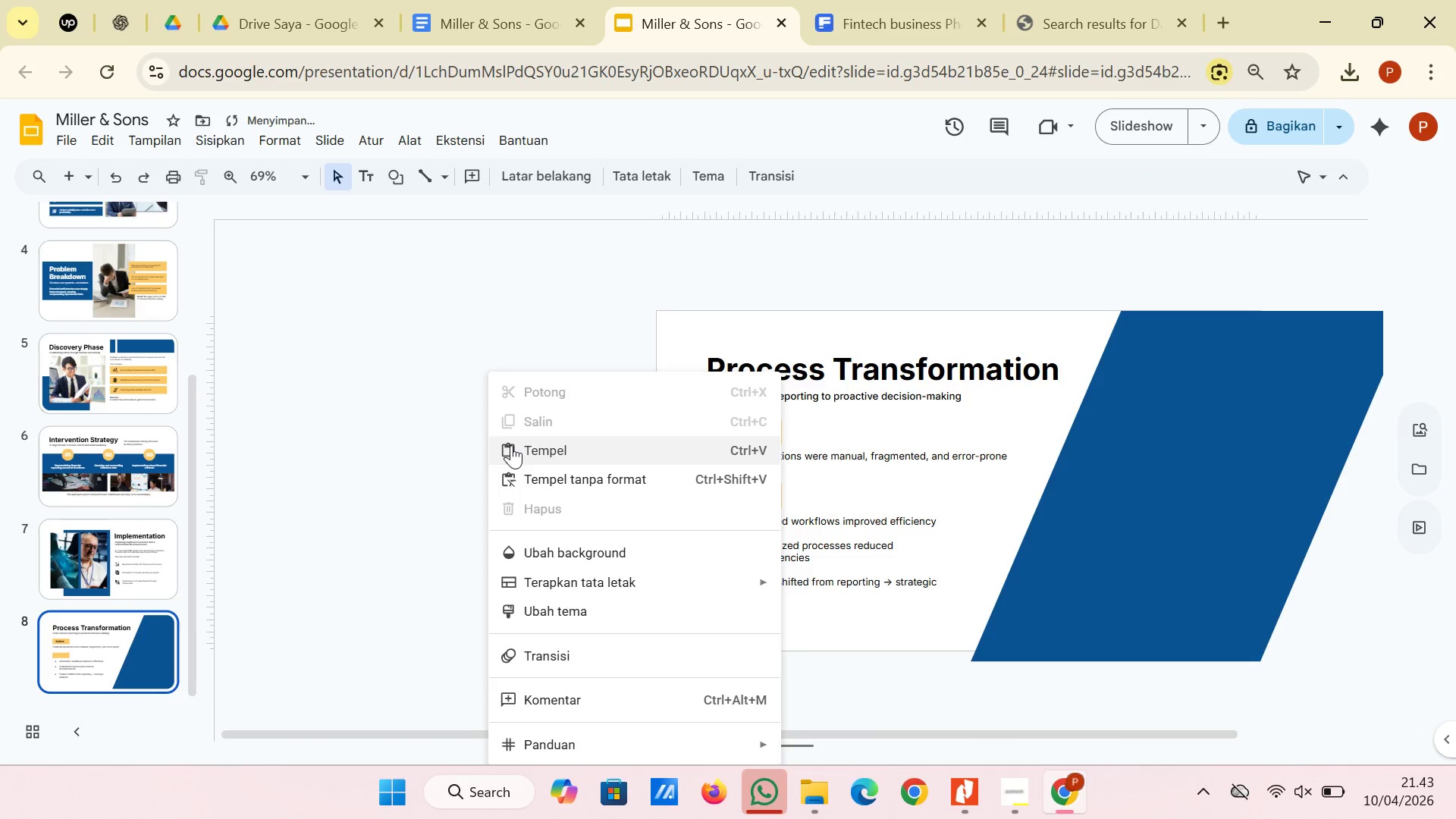 
left_click([511, 446])
 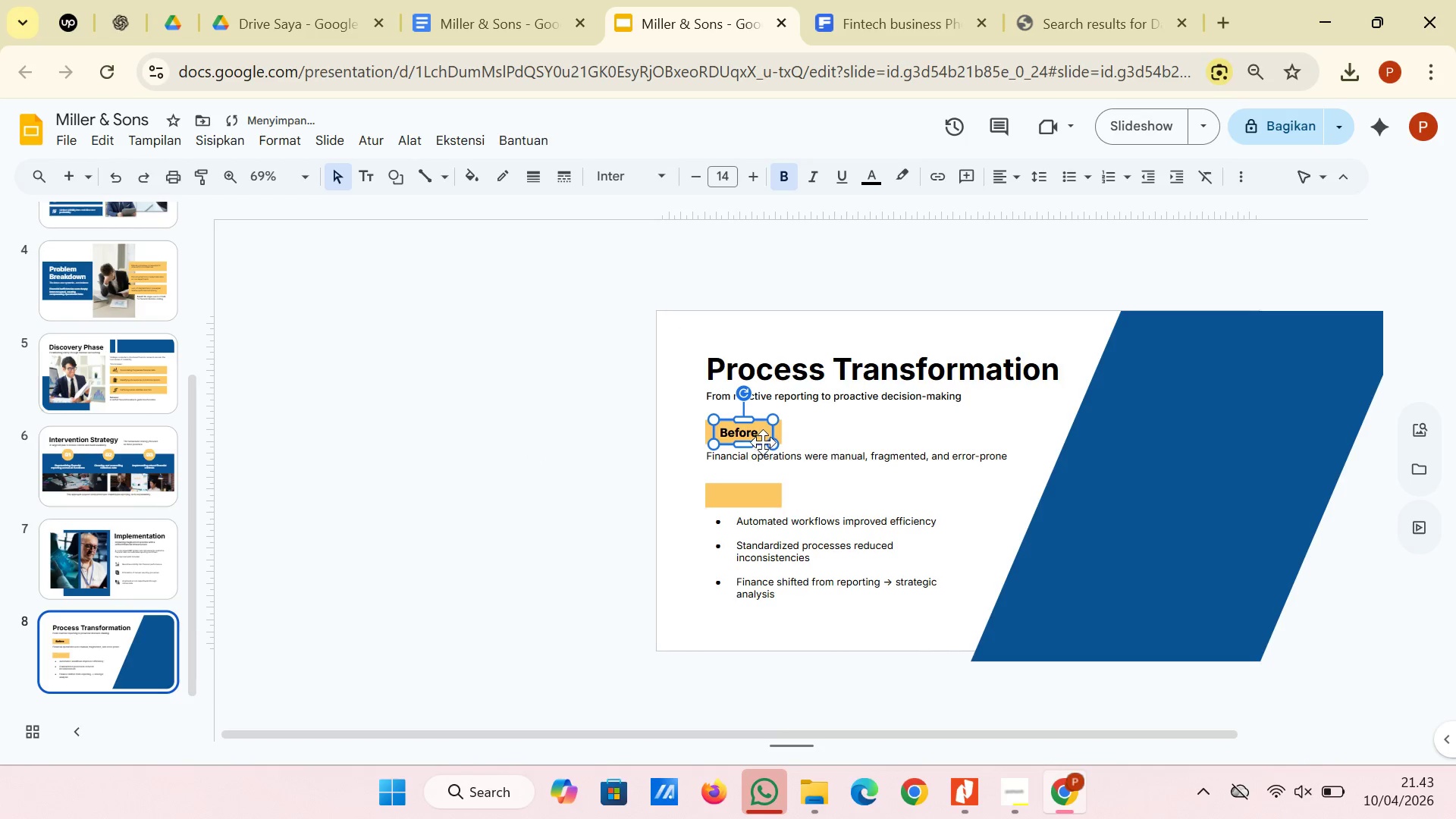 
left_click_drag(start_coordinate=[763, 440], to_coordinate=[762, 504])
 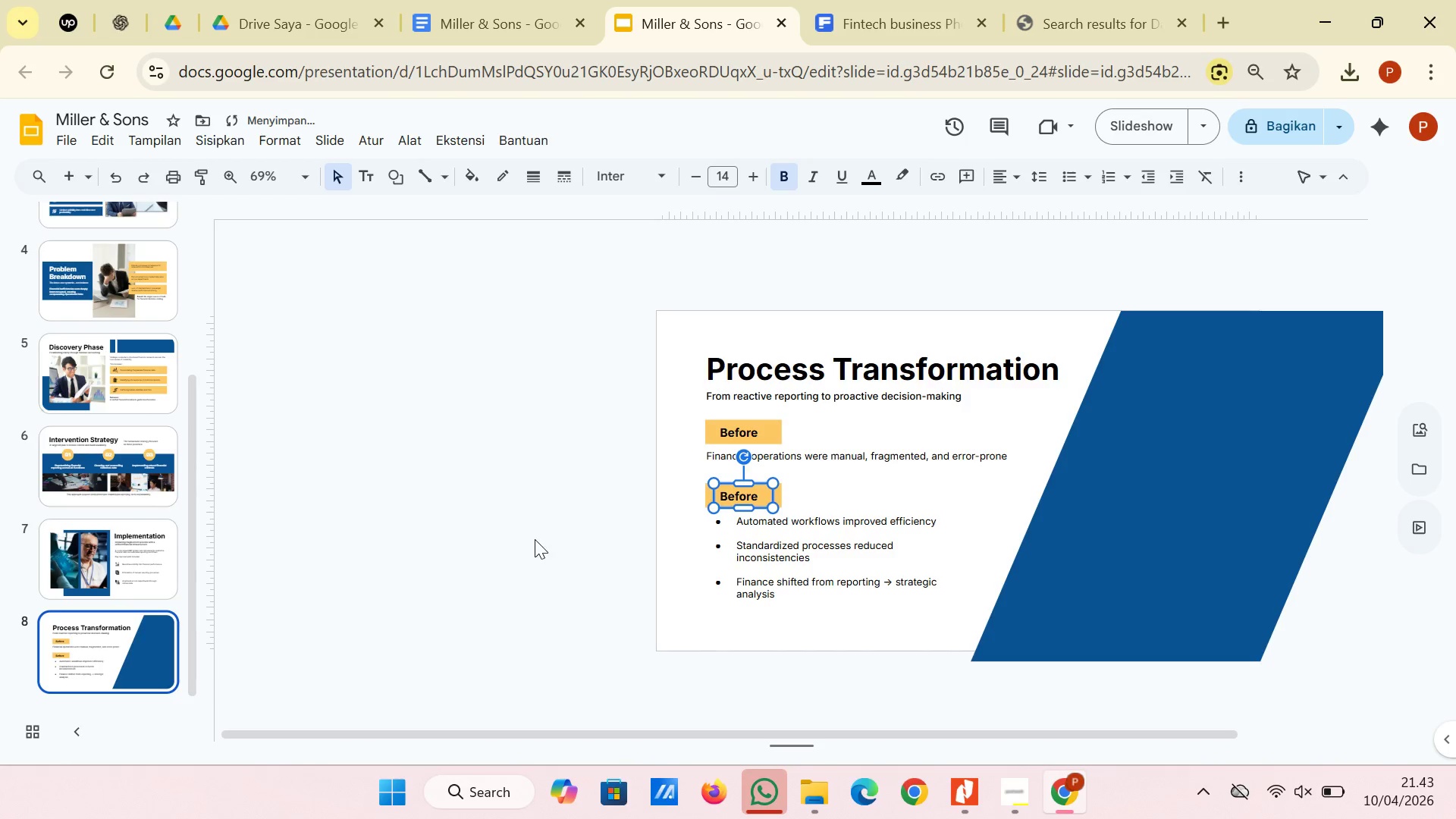 
left_click([535, 539])
 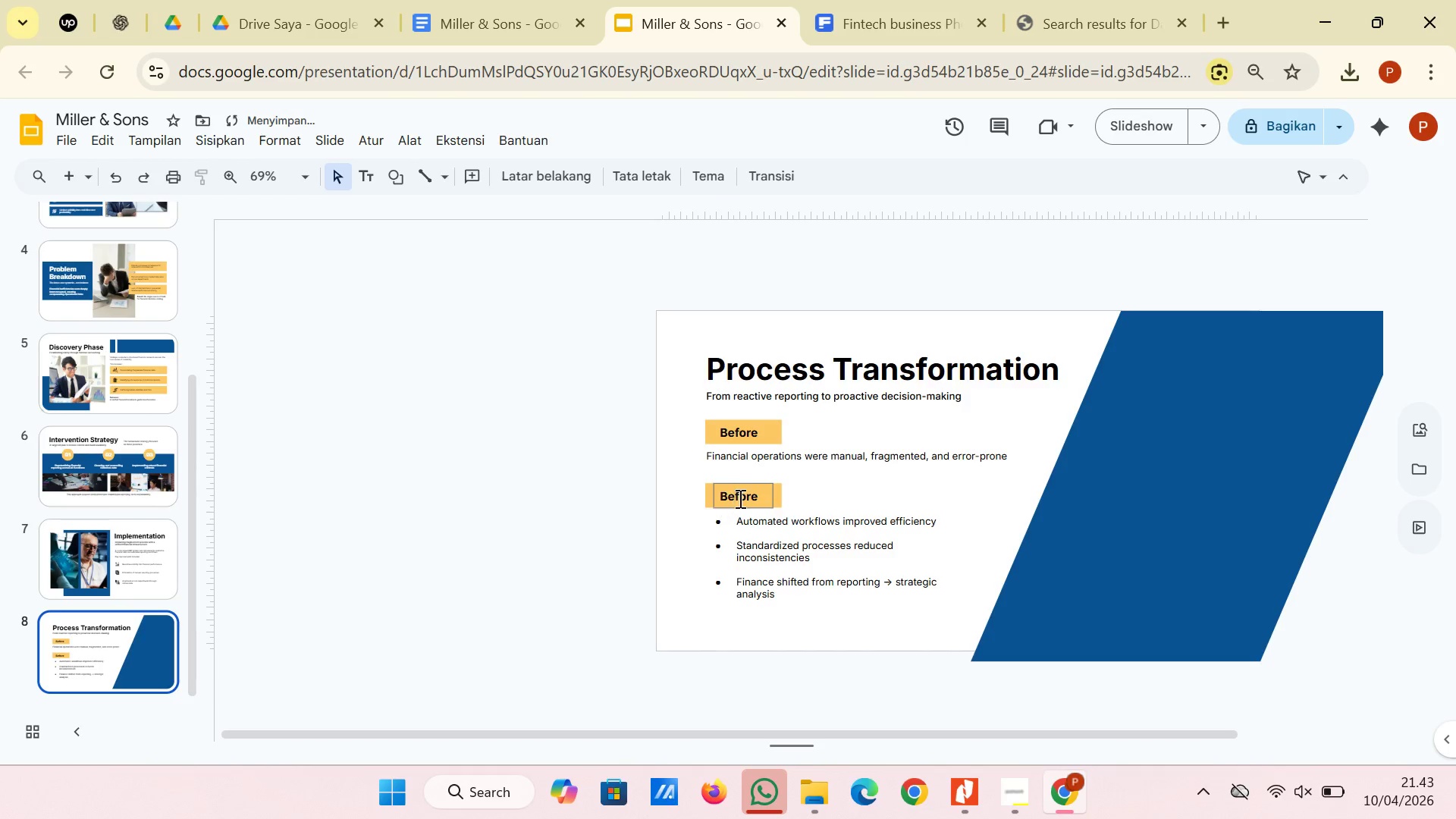 
left_click([739, 498])
 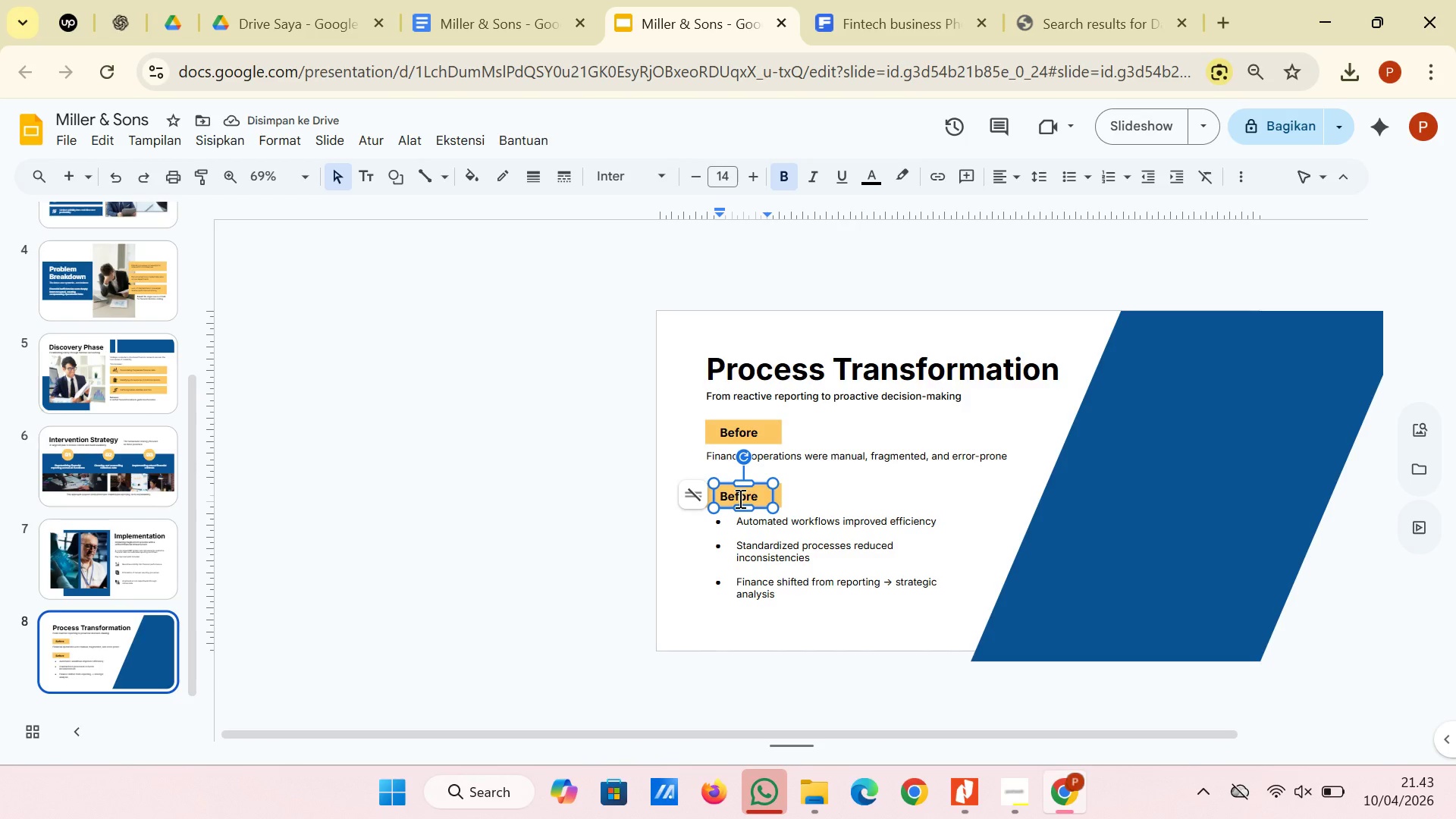 
key(Control+A)
 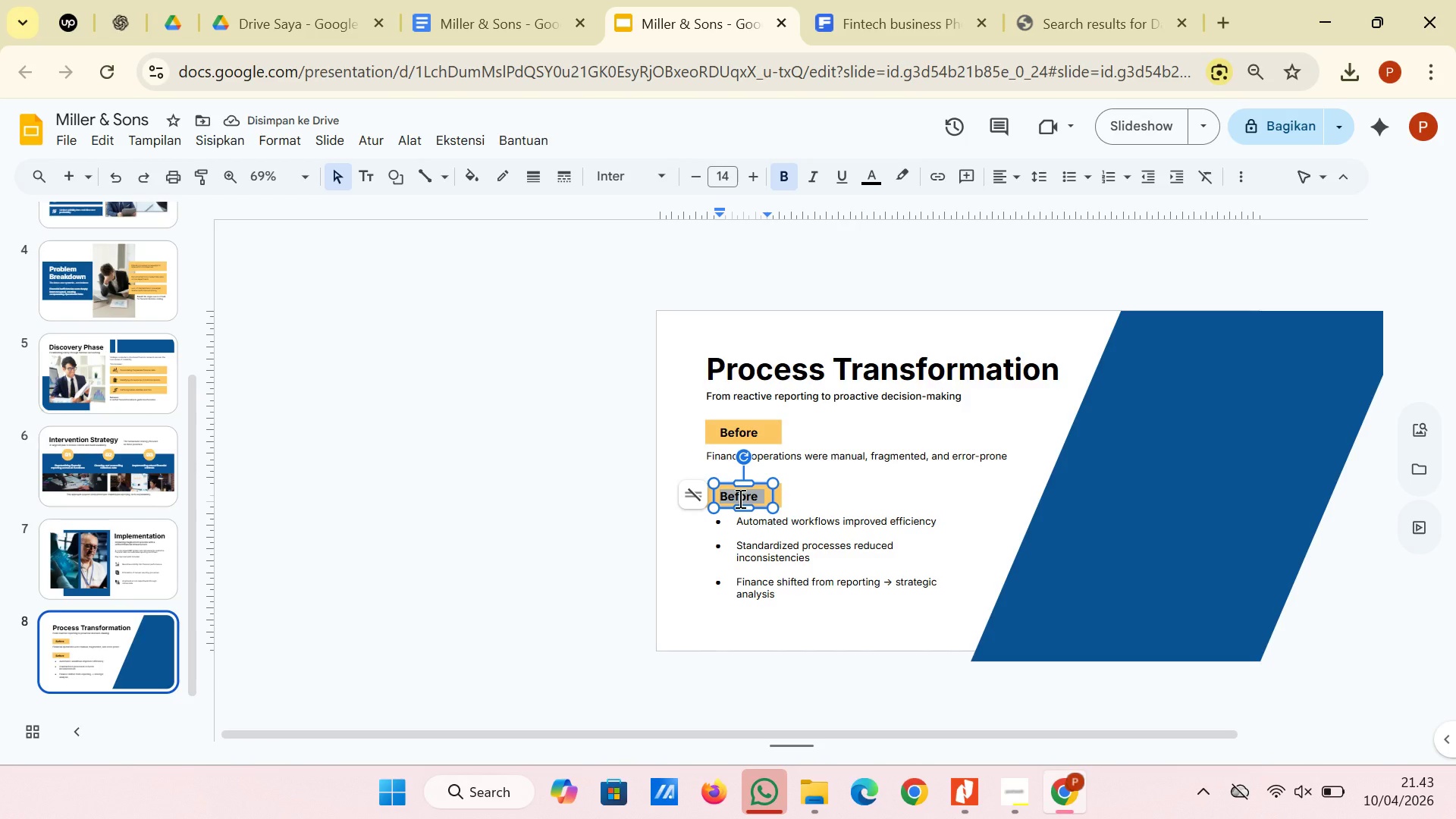 
type(Aftrer)
 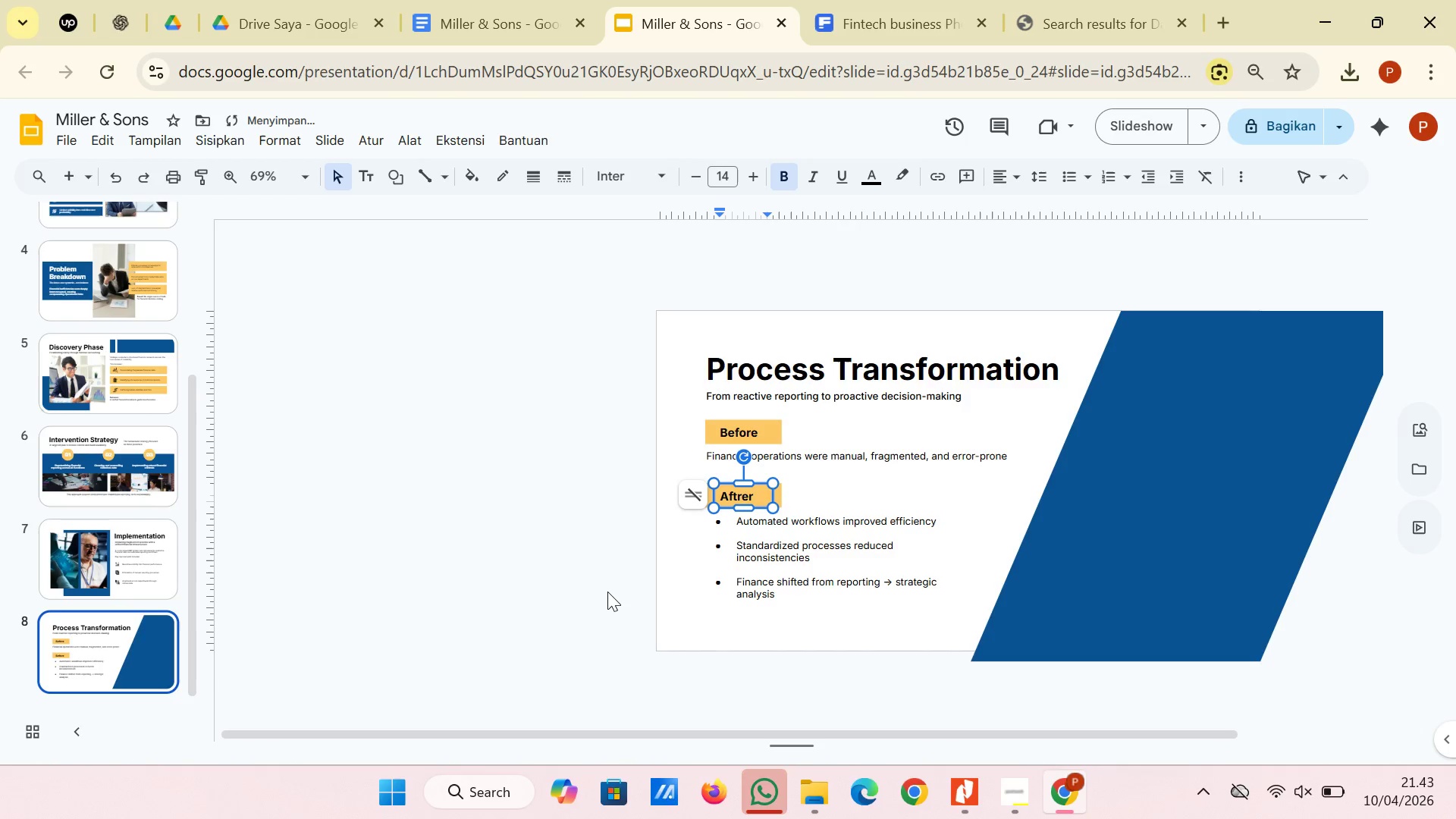 
key(ArrowLeft)
 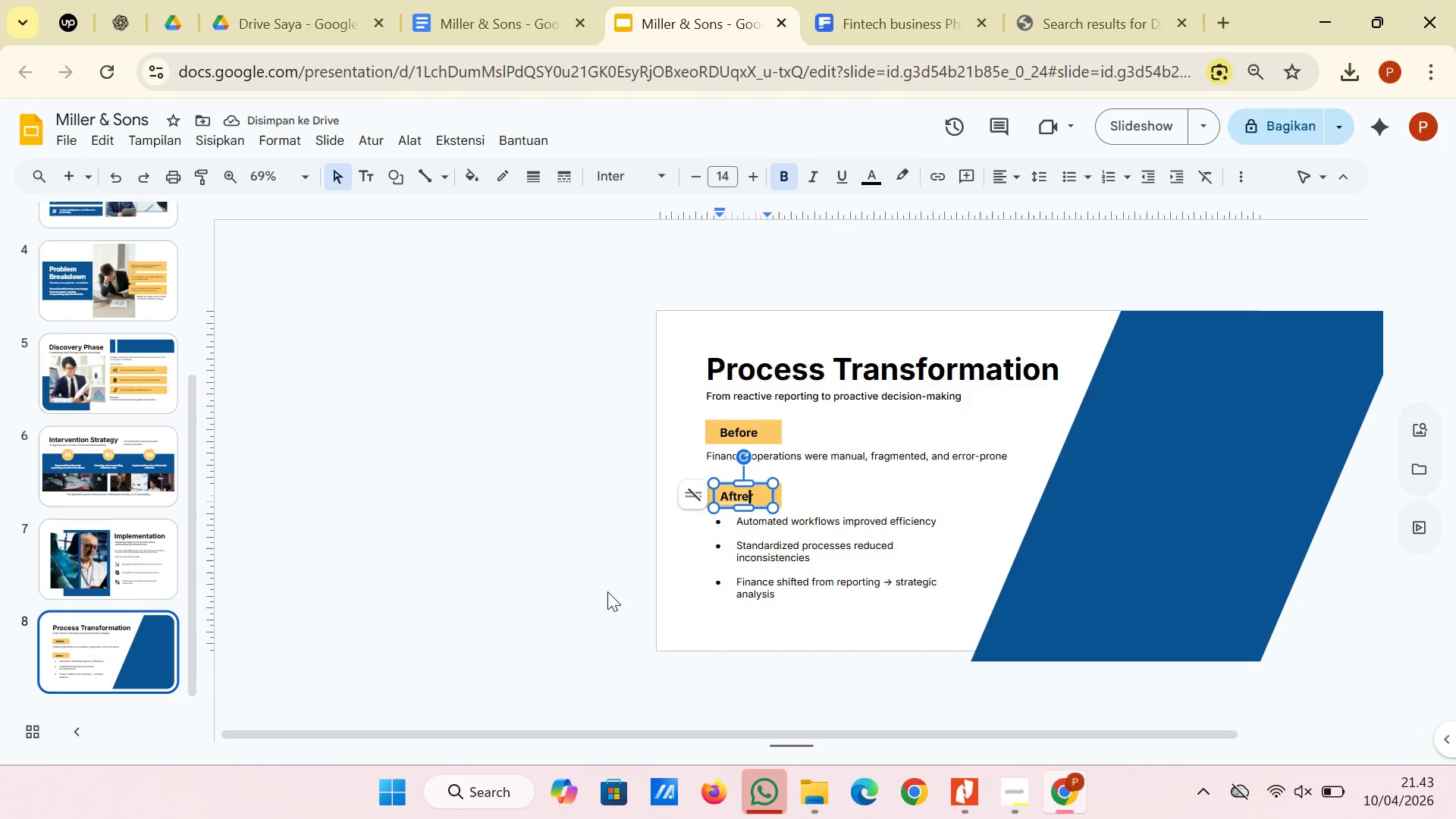 
key(ArrowLeft)
 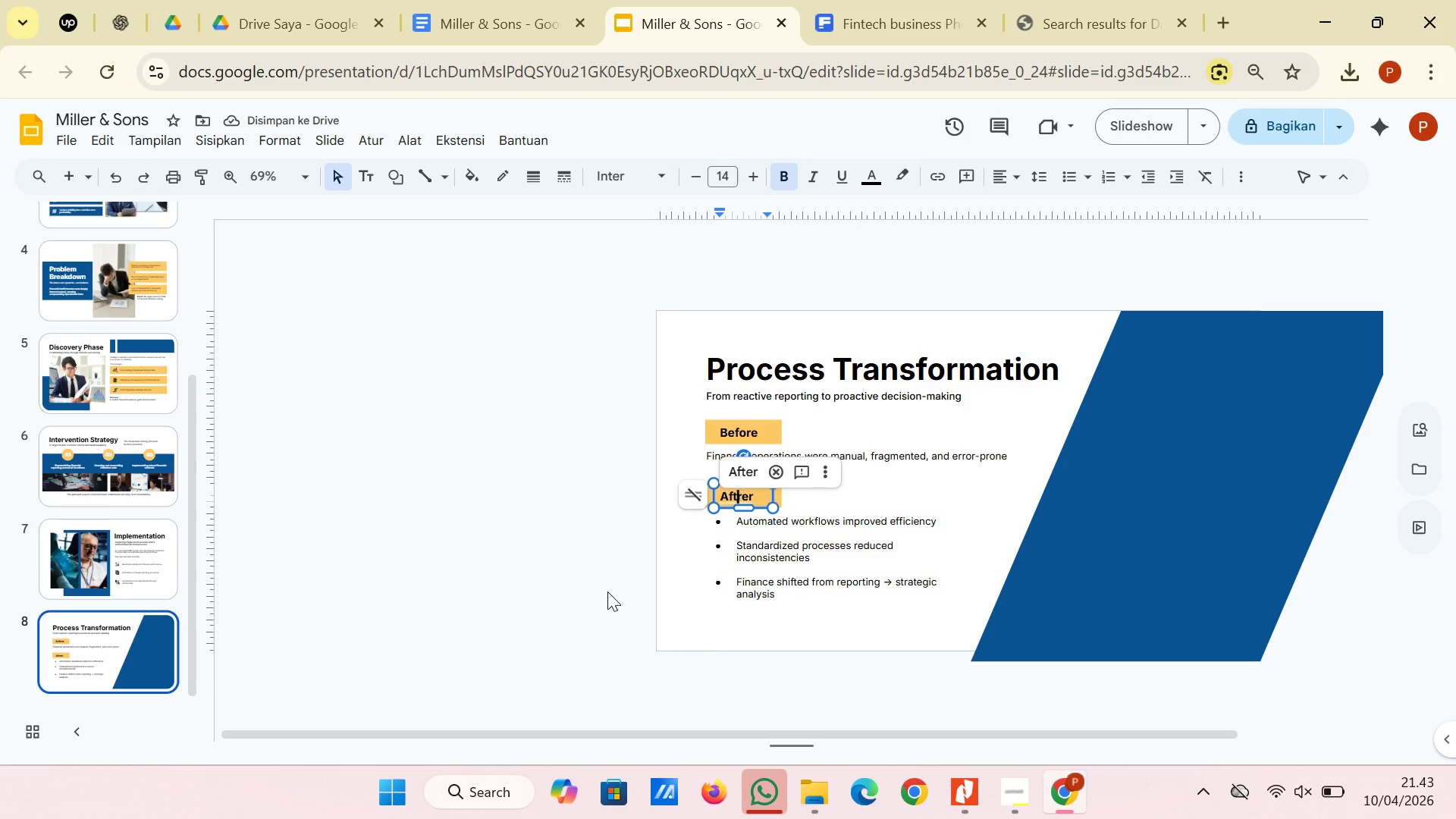 
key(ArrowLeft)
 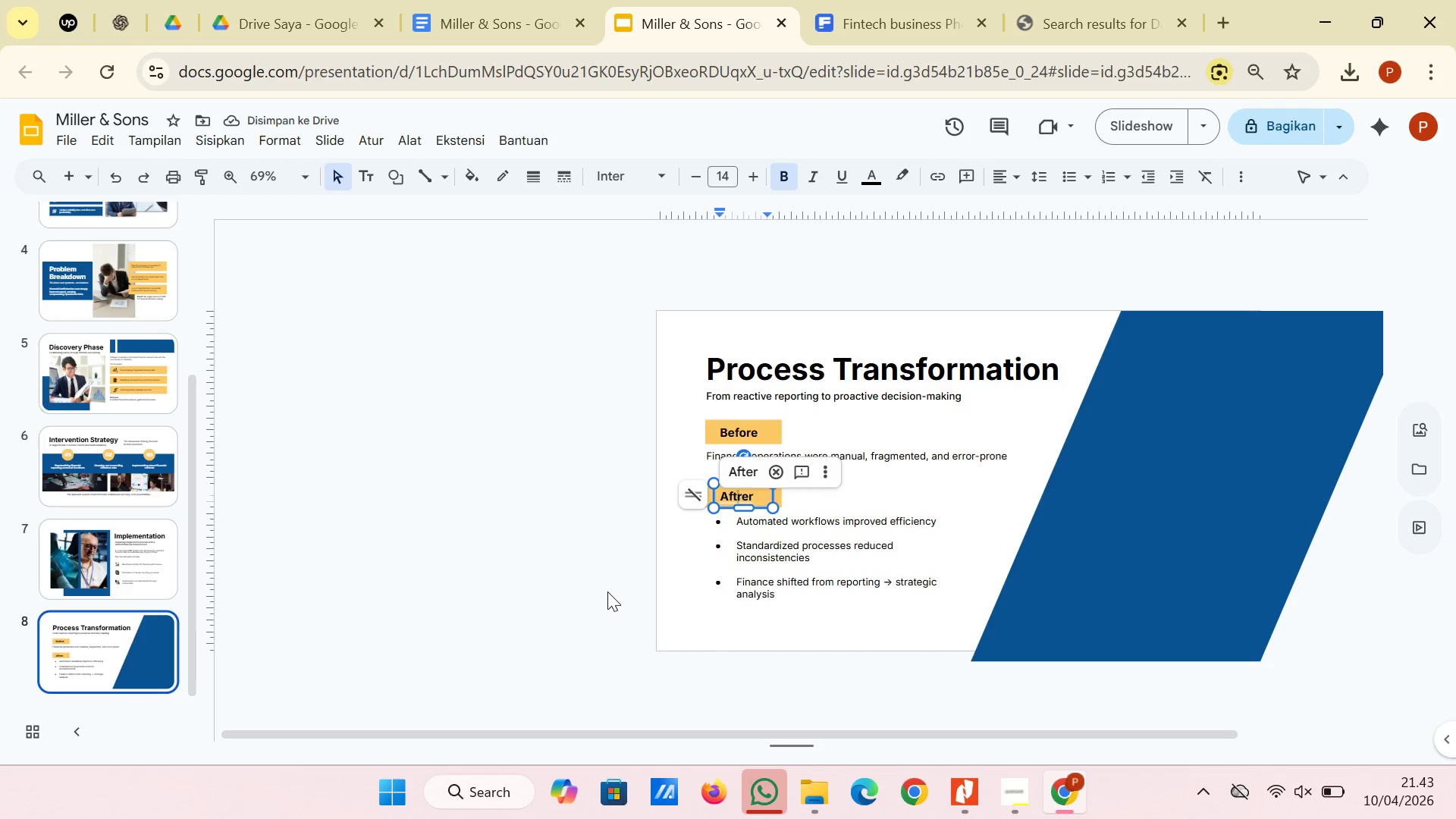 
key(ArrowRight)
 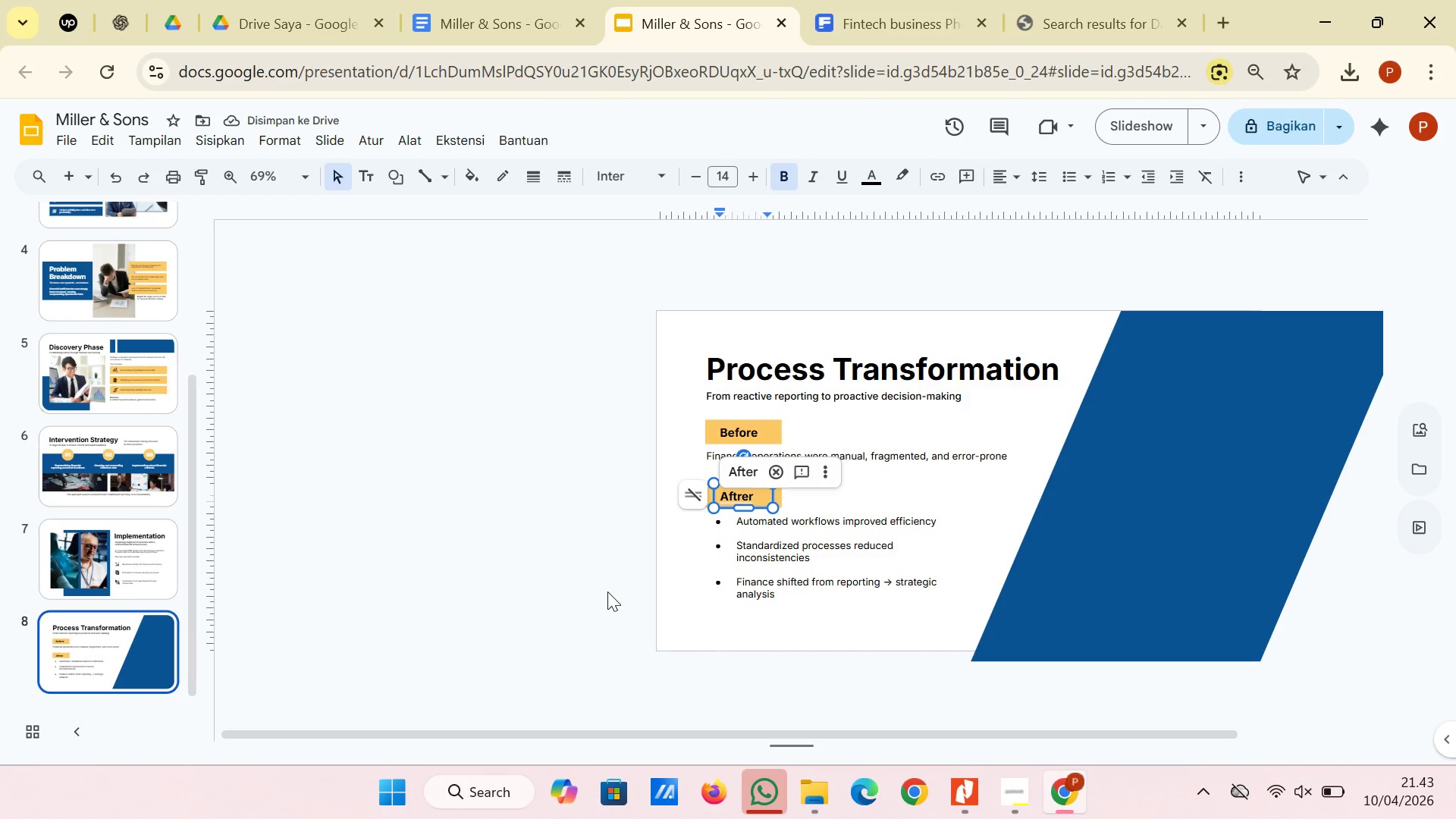 
key(Backspace)
 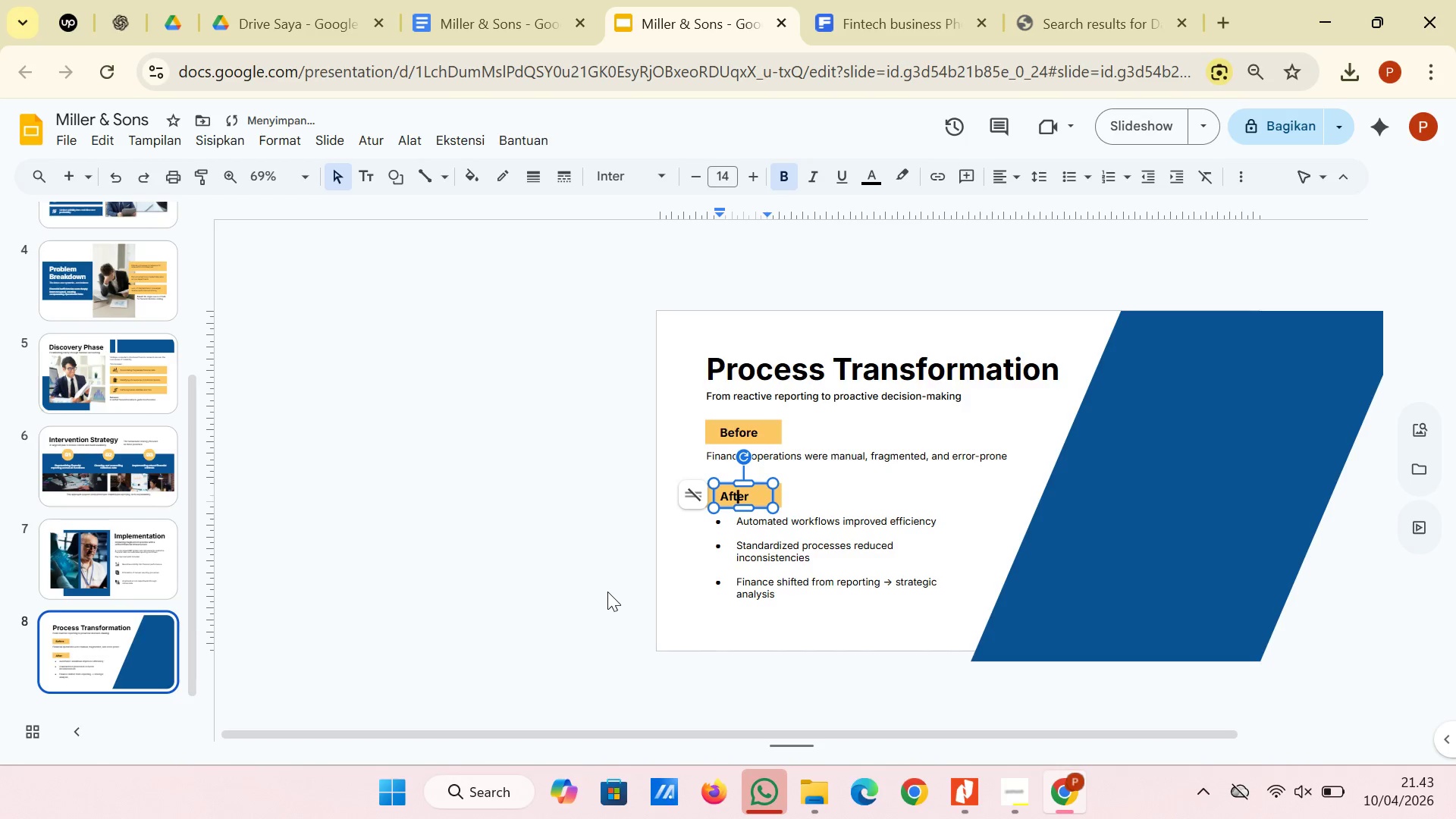 
left_click([607, 592])
 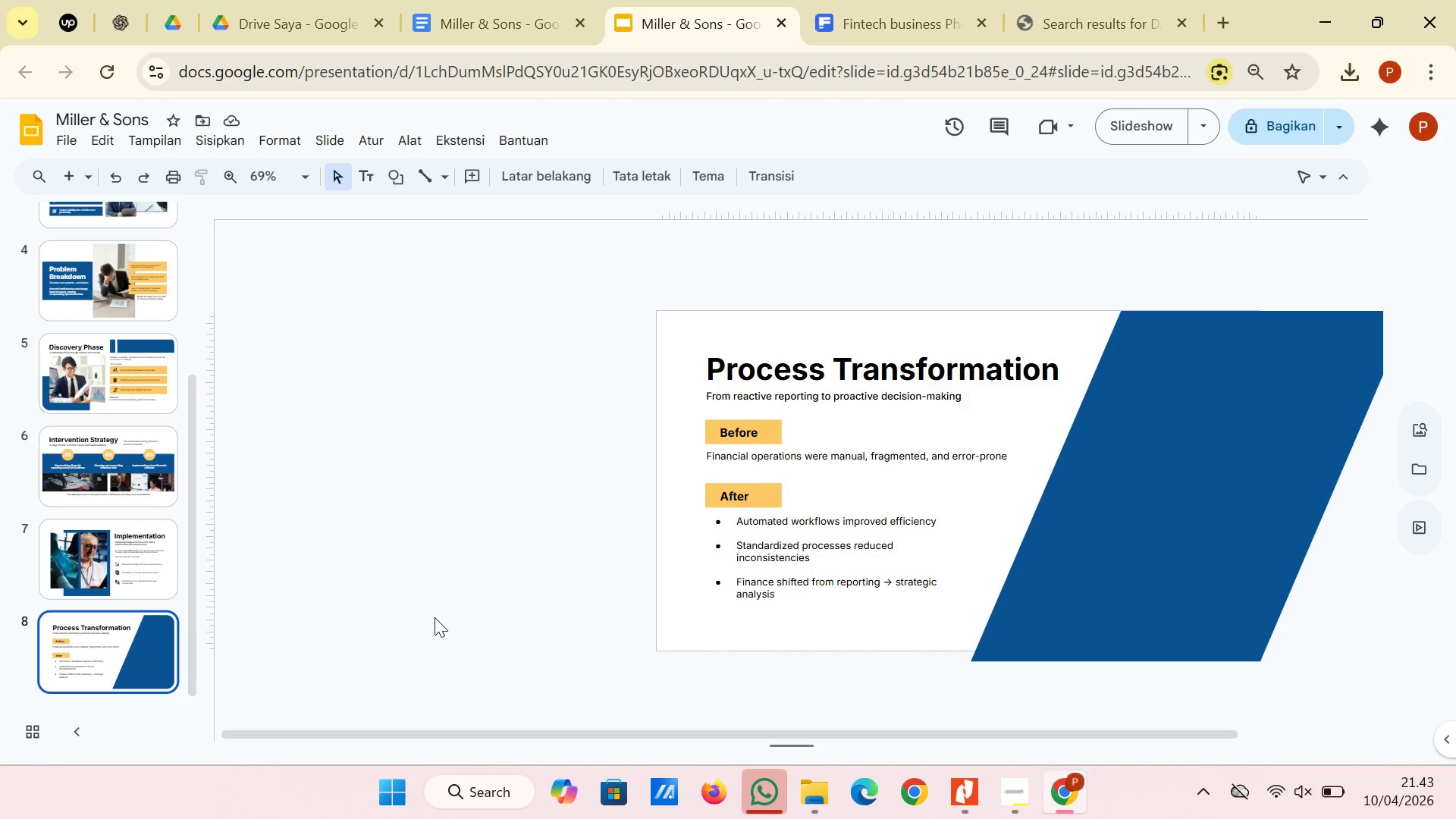 
wait(5.34)
 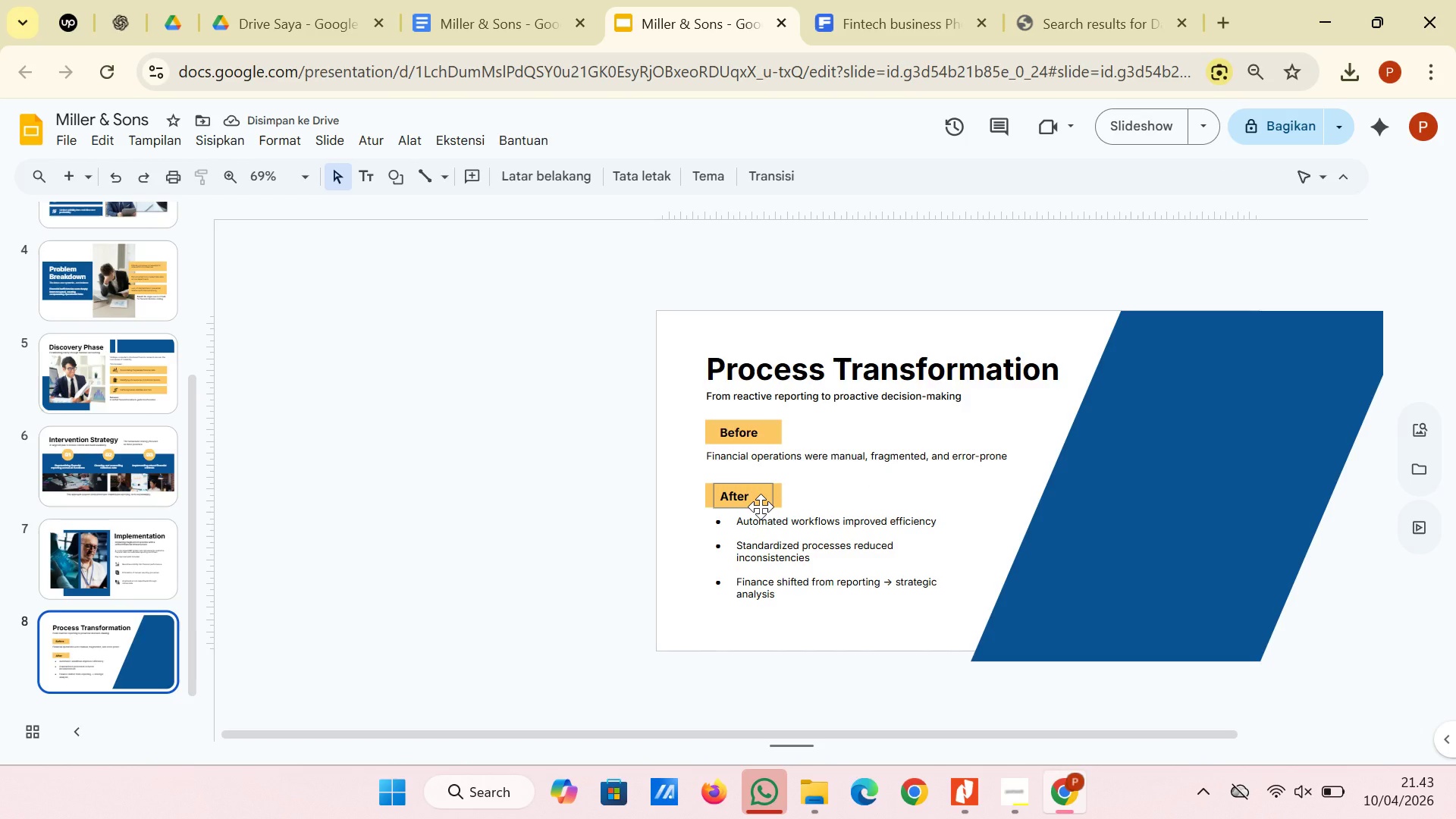 
left_click([768, 494])
 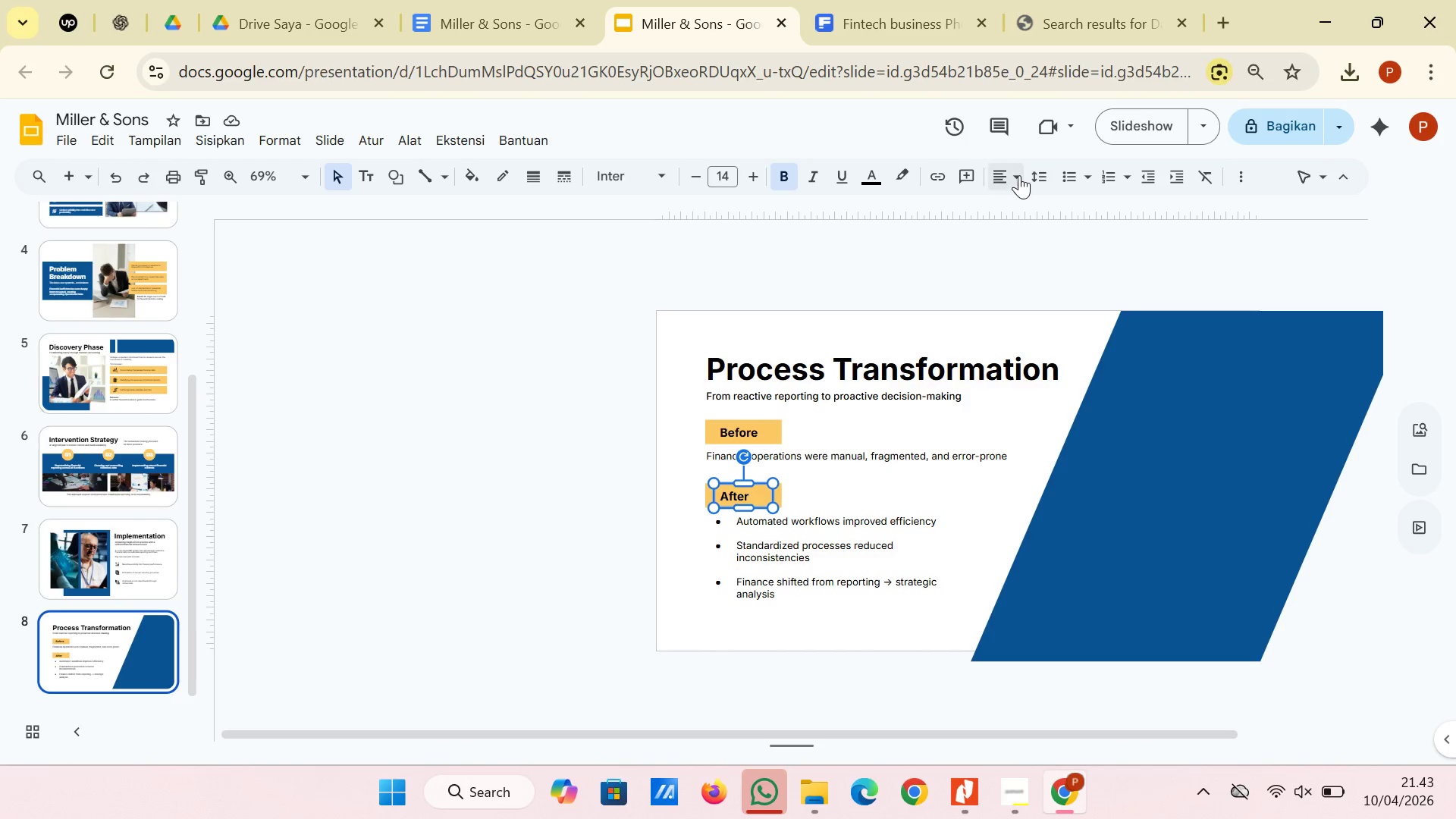 
left_click([1014, 175])
 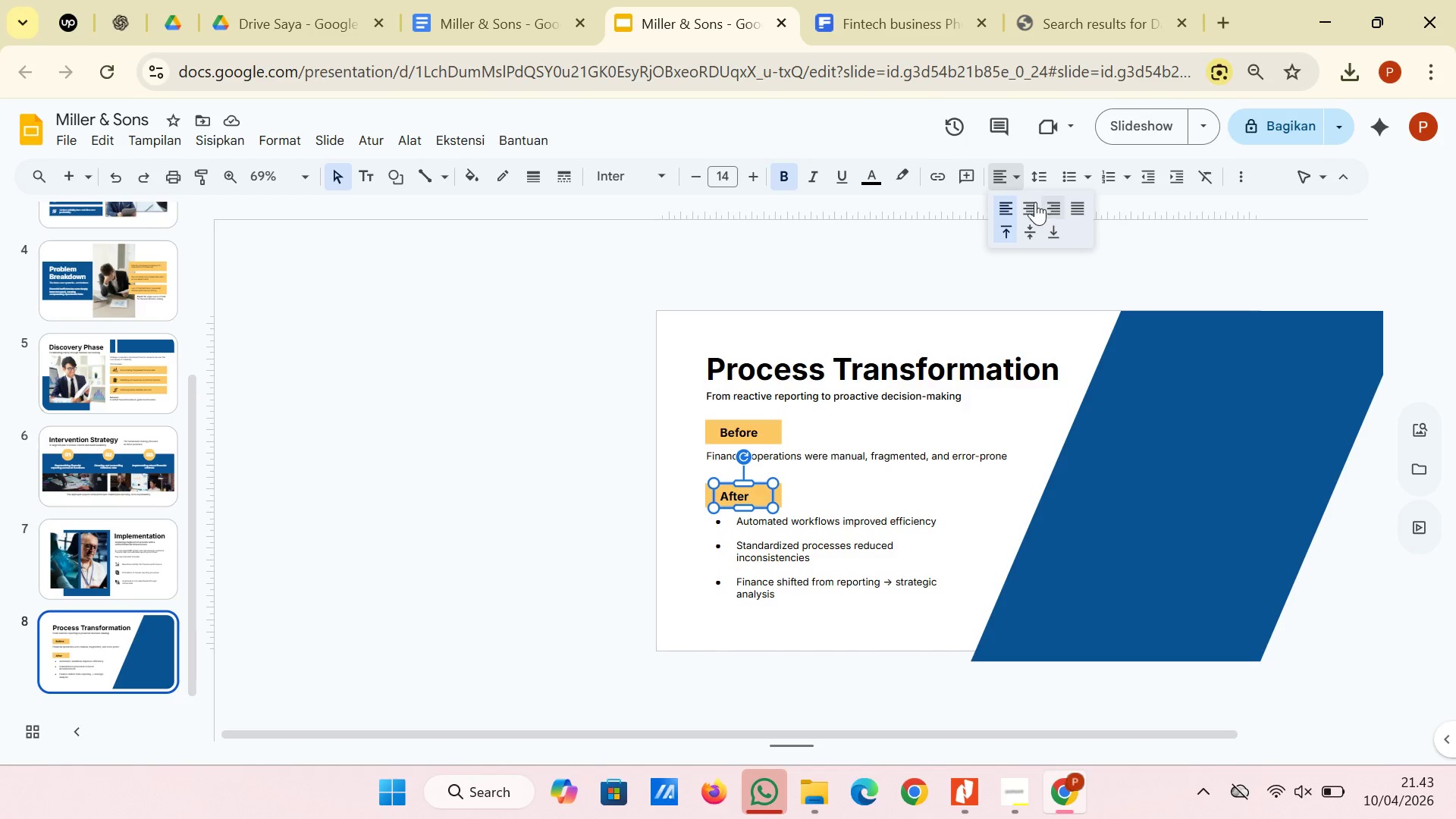 
left_click([1031, 199])
 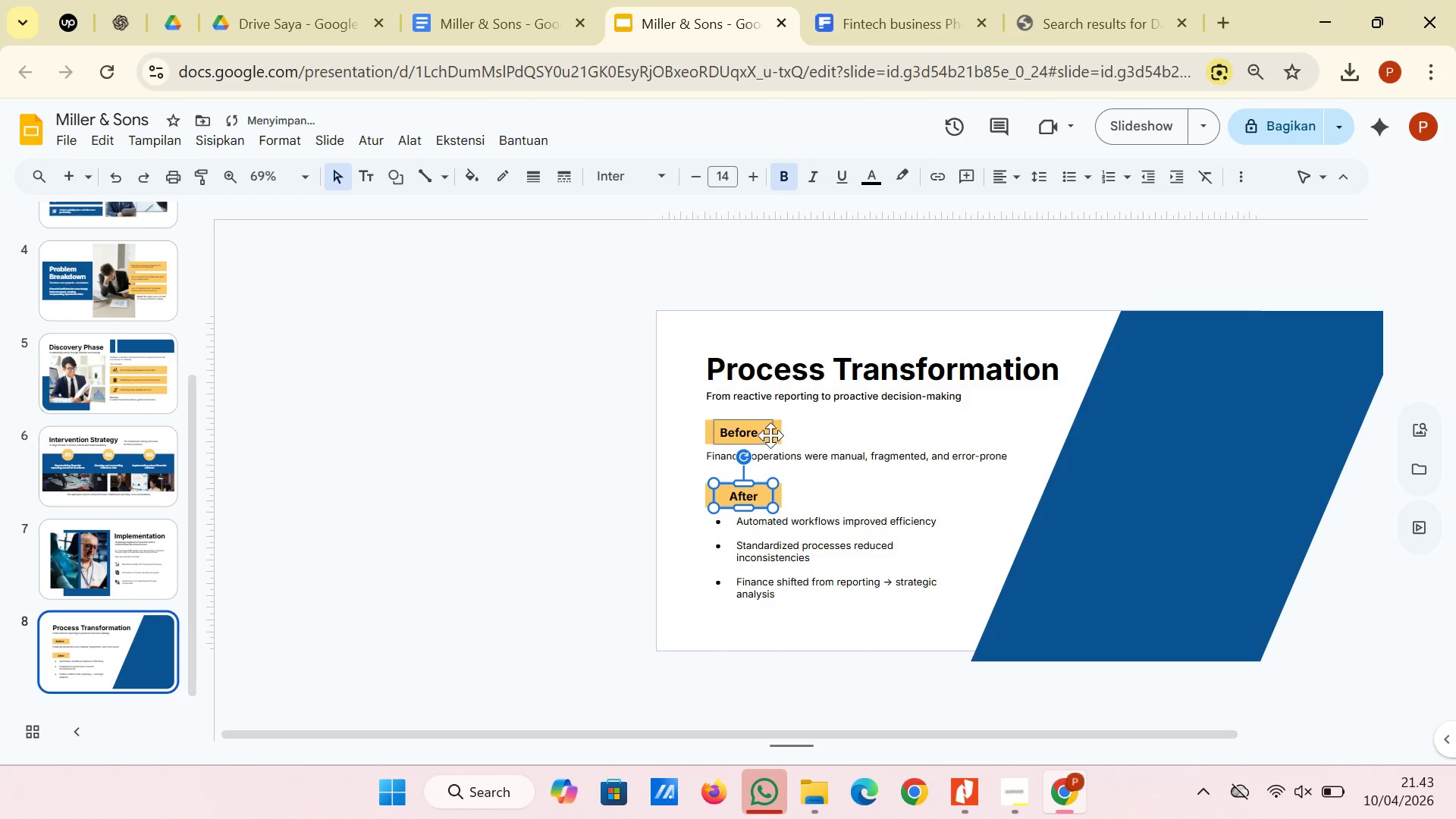 
left_click([769, 433])
 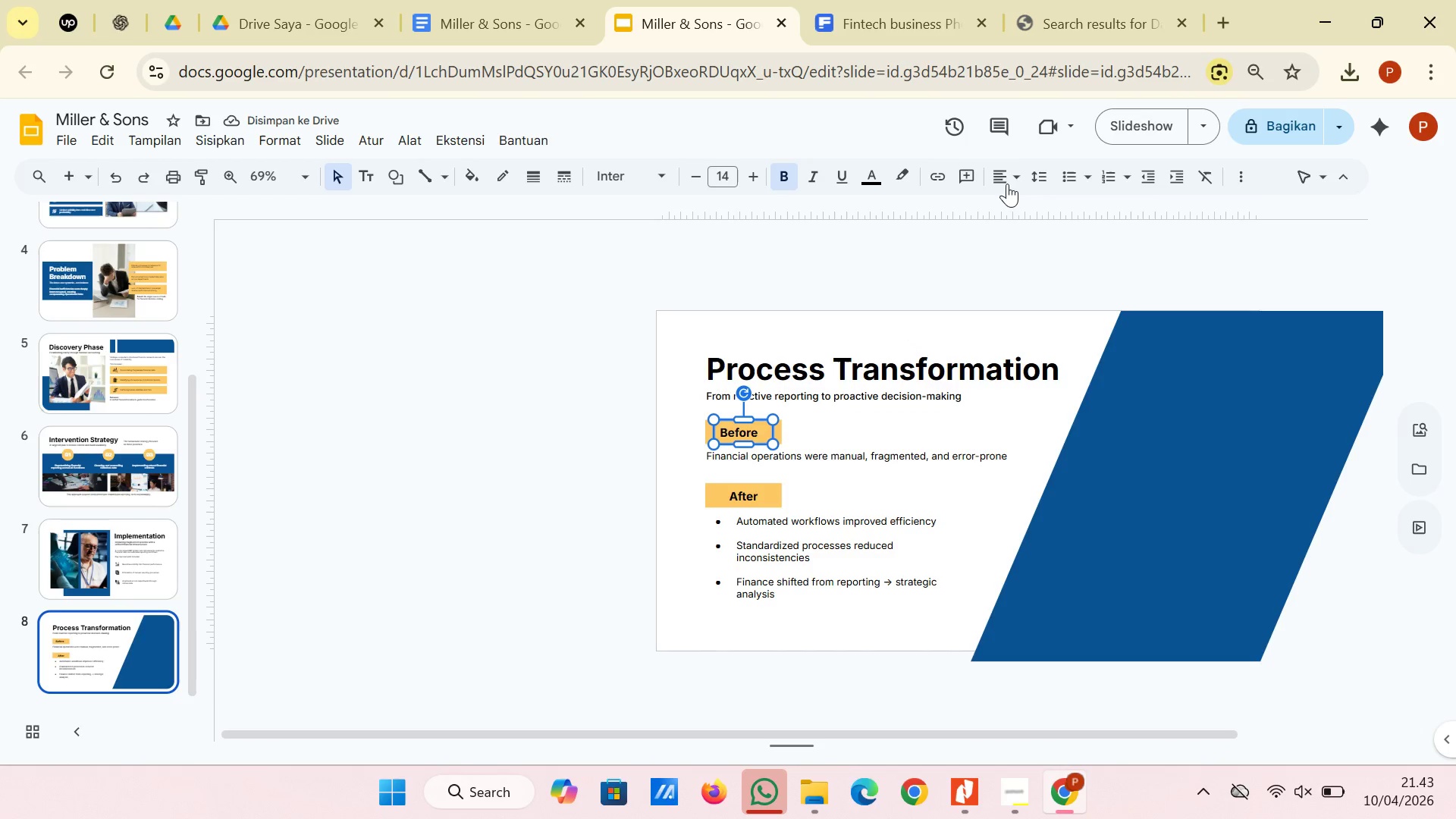 
left_click([1007, 175])
 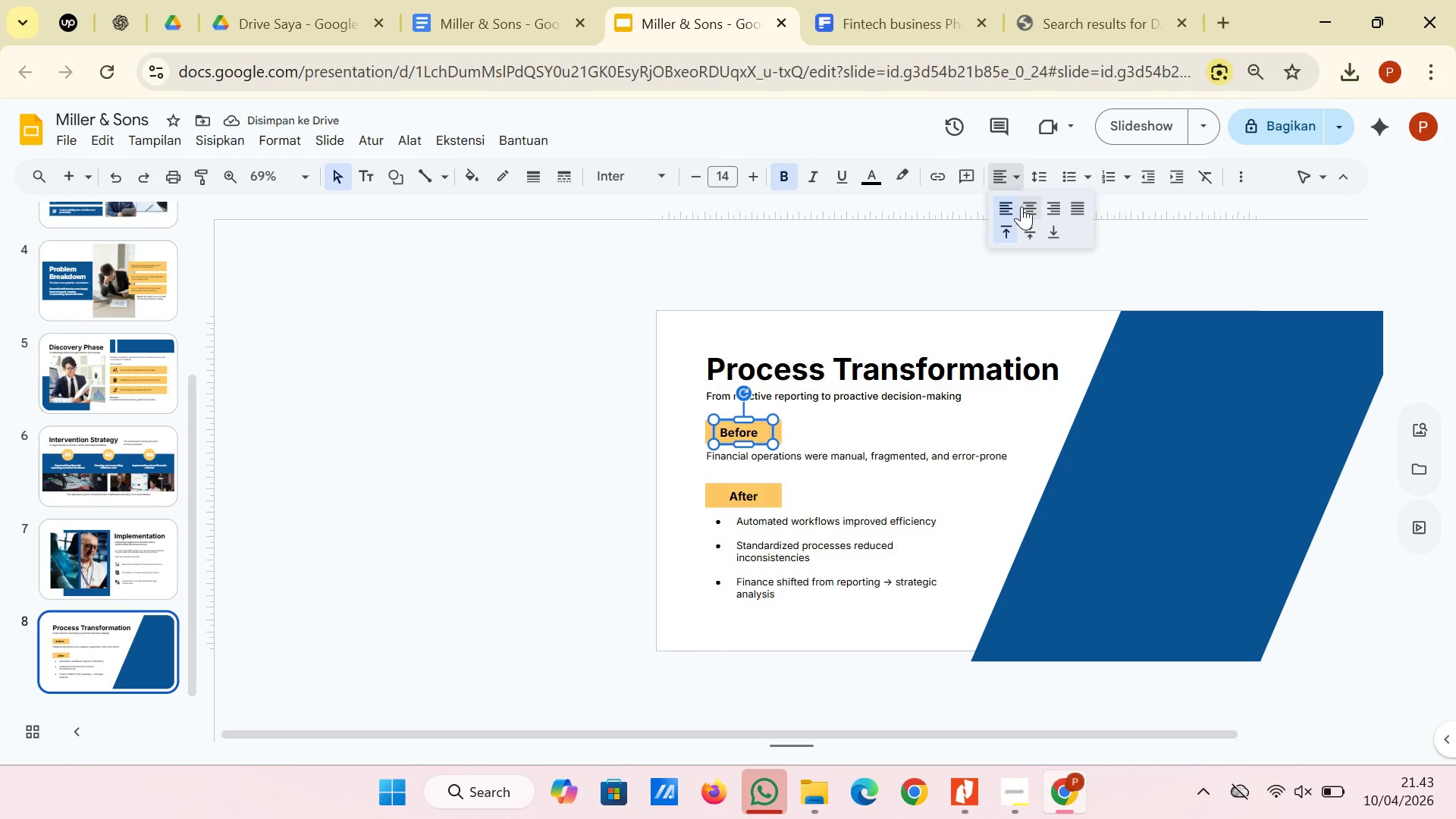 
left_click([1022, 206])
 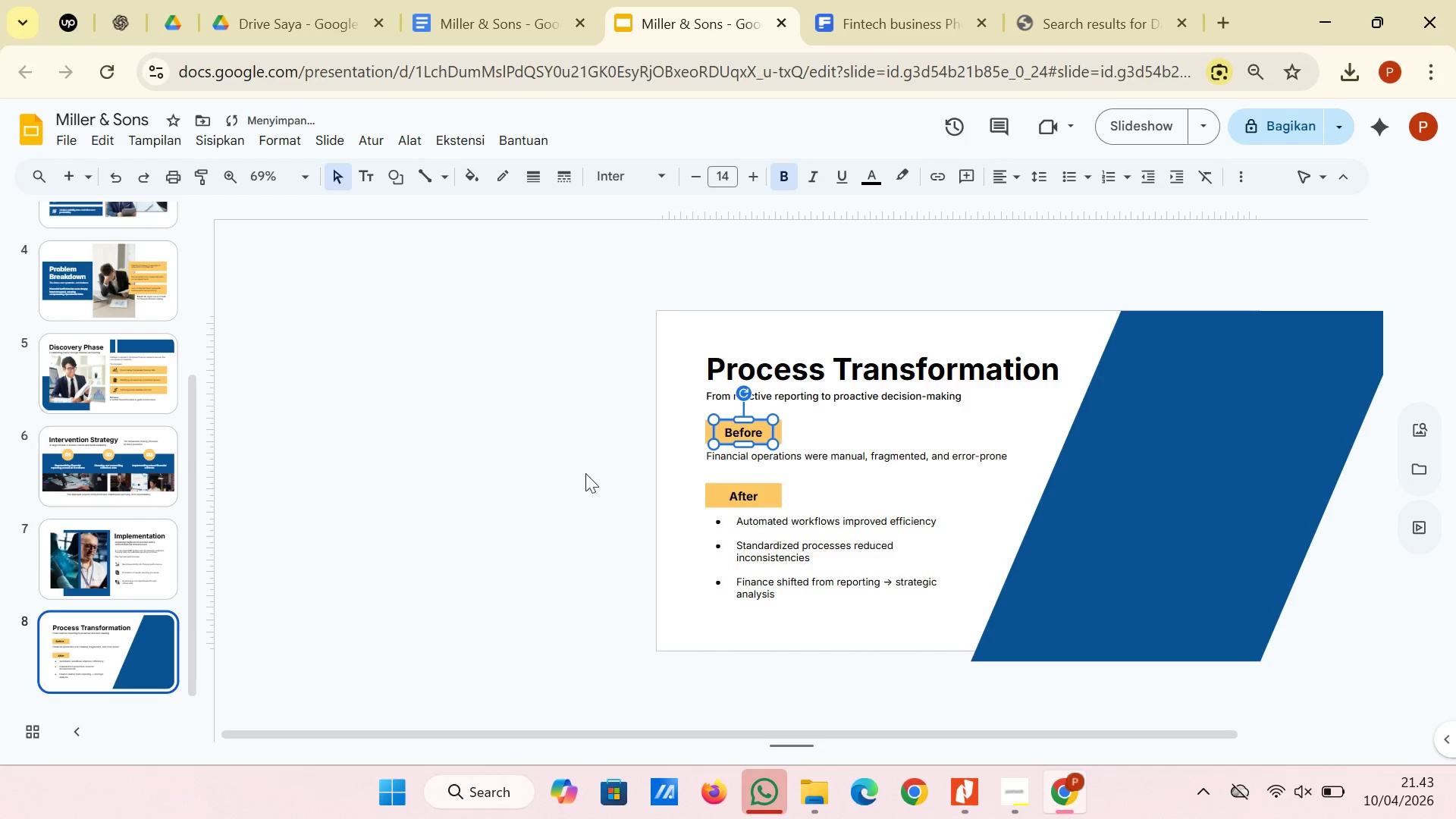 
left_click([574, 480])
 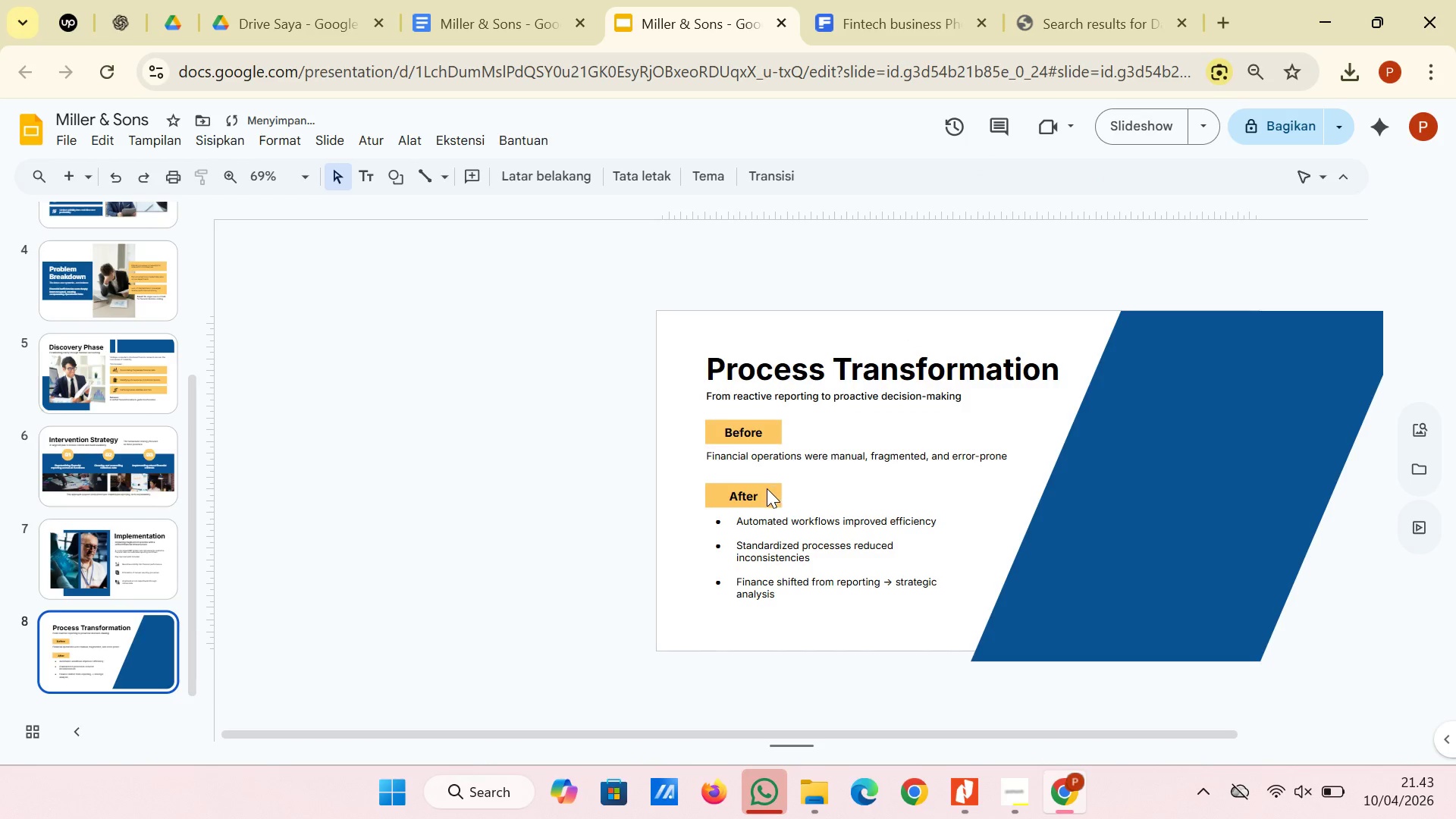 
left_click([755, 493])
 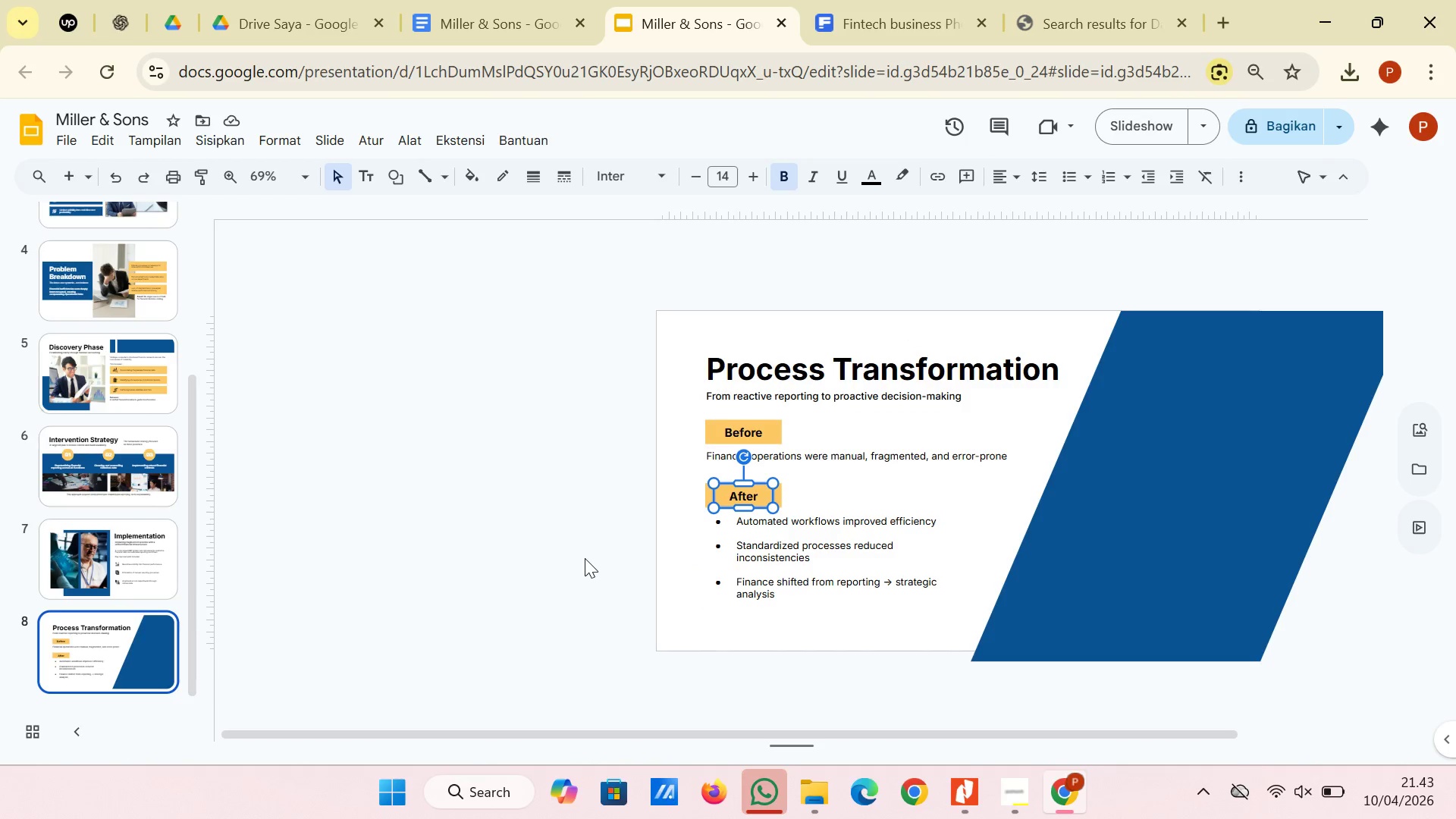 
left_click([585, 558])
 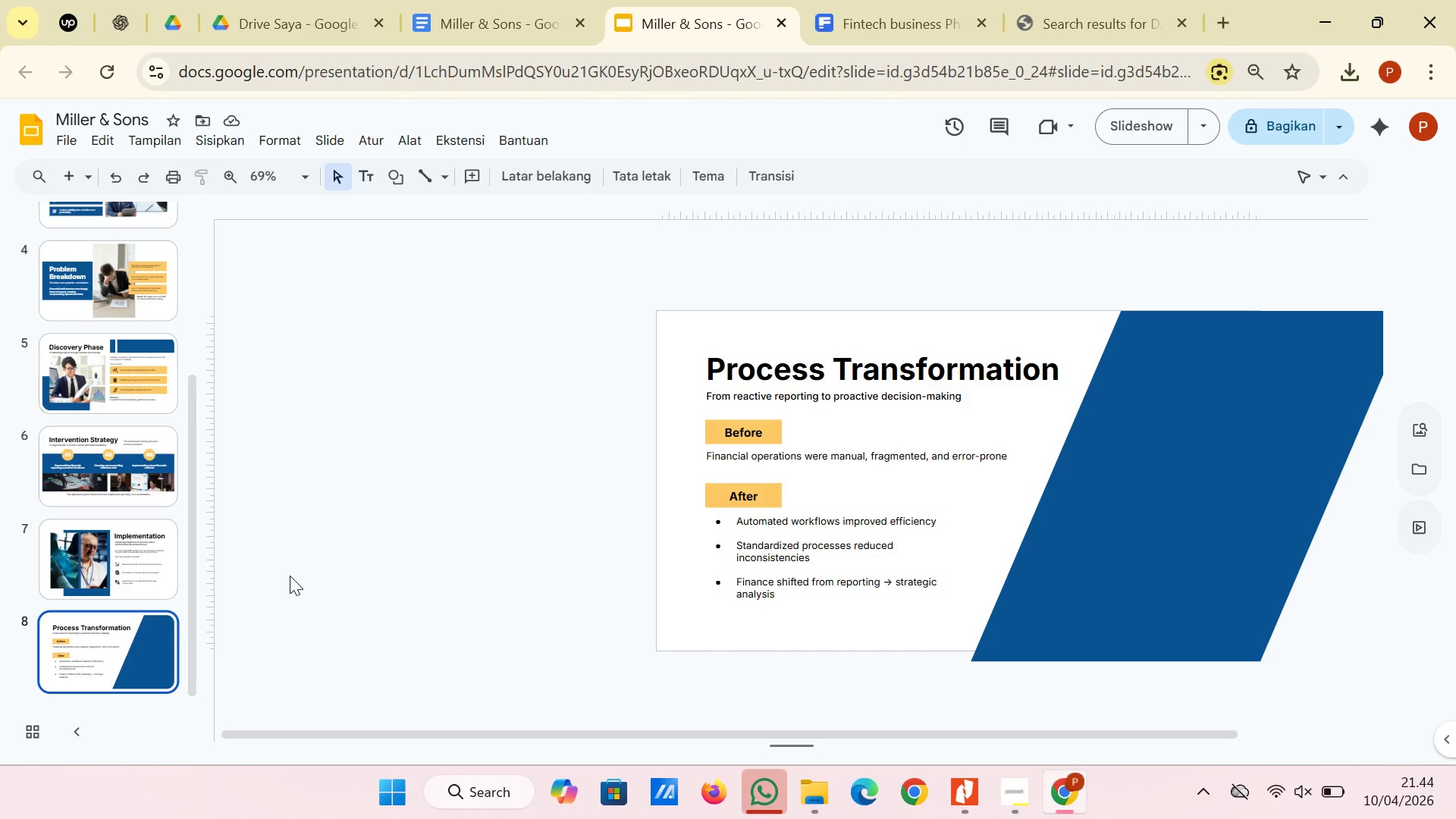 
wait(33.36)
 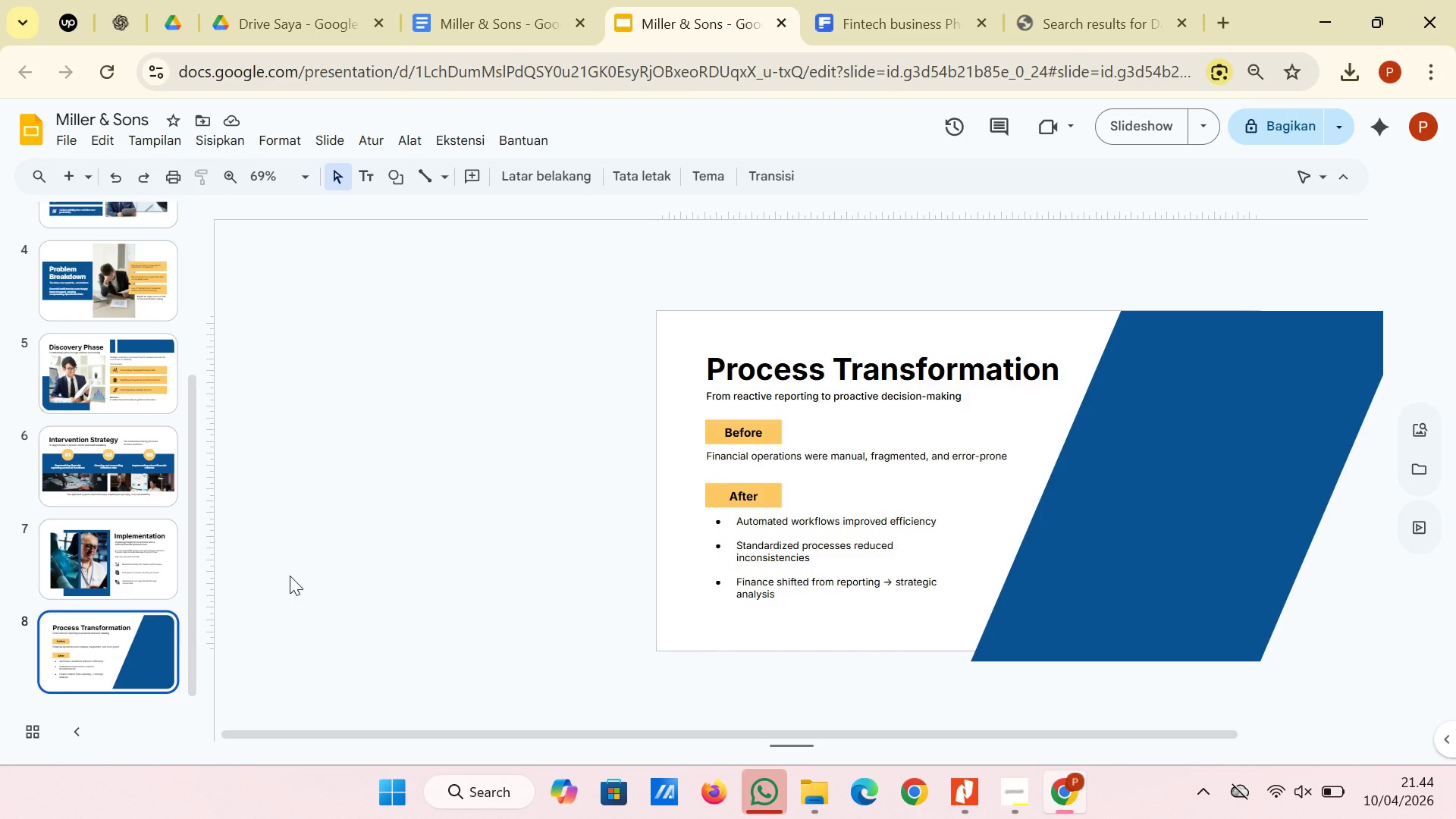 
left_click([122, 386])
 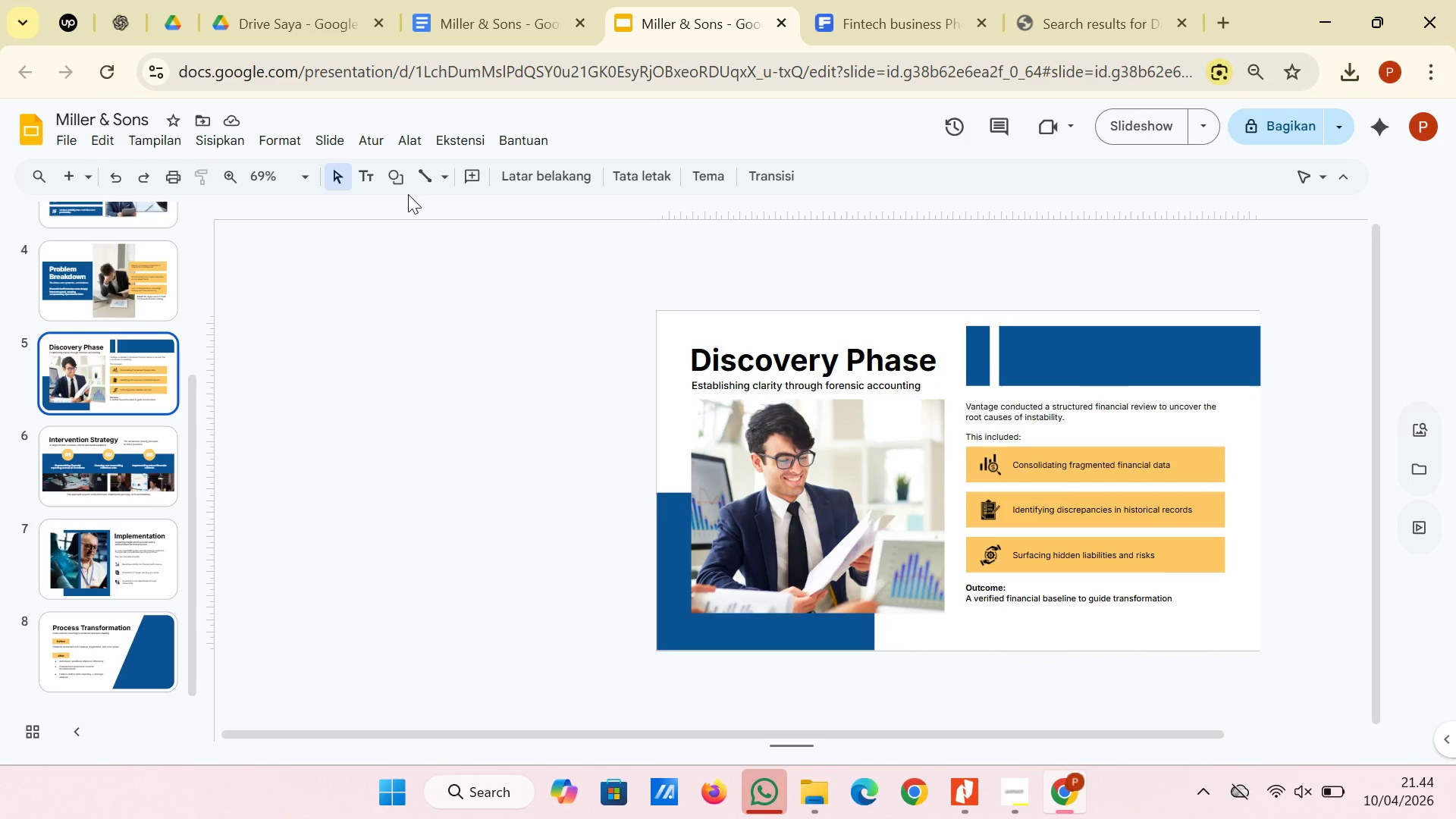 
left_click([394, 181])
 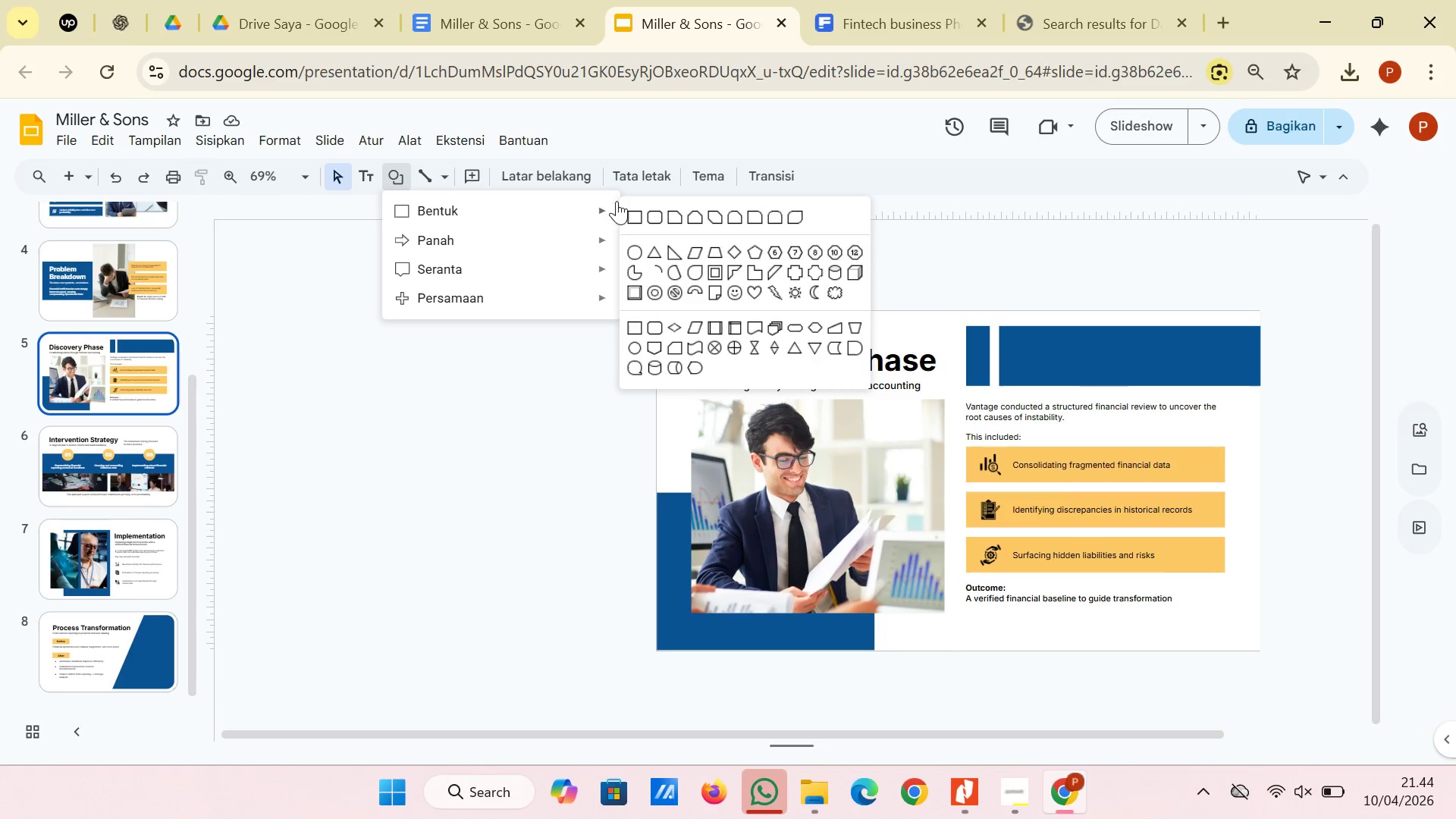 
left_click([630, 213])
 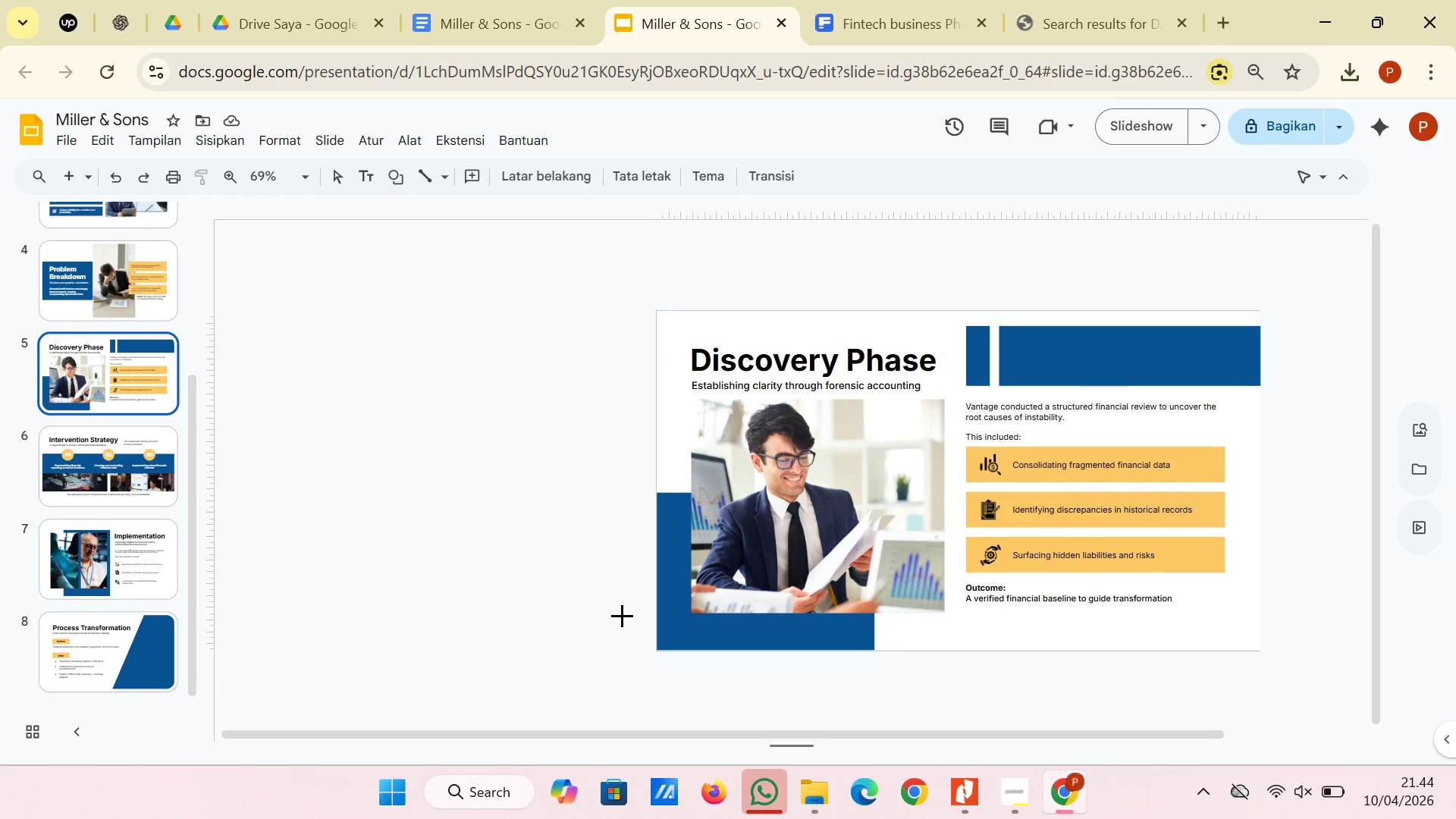 
left_click_drag(start_coordinate=[622, 617], to_coordinate=[937, 657])
 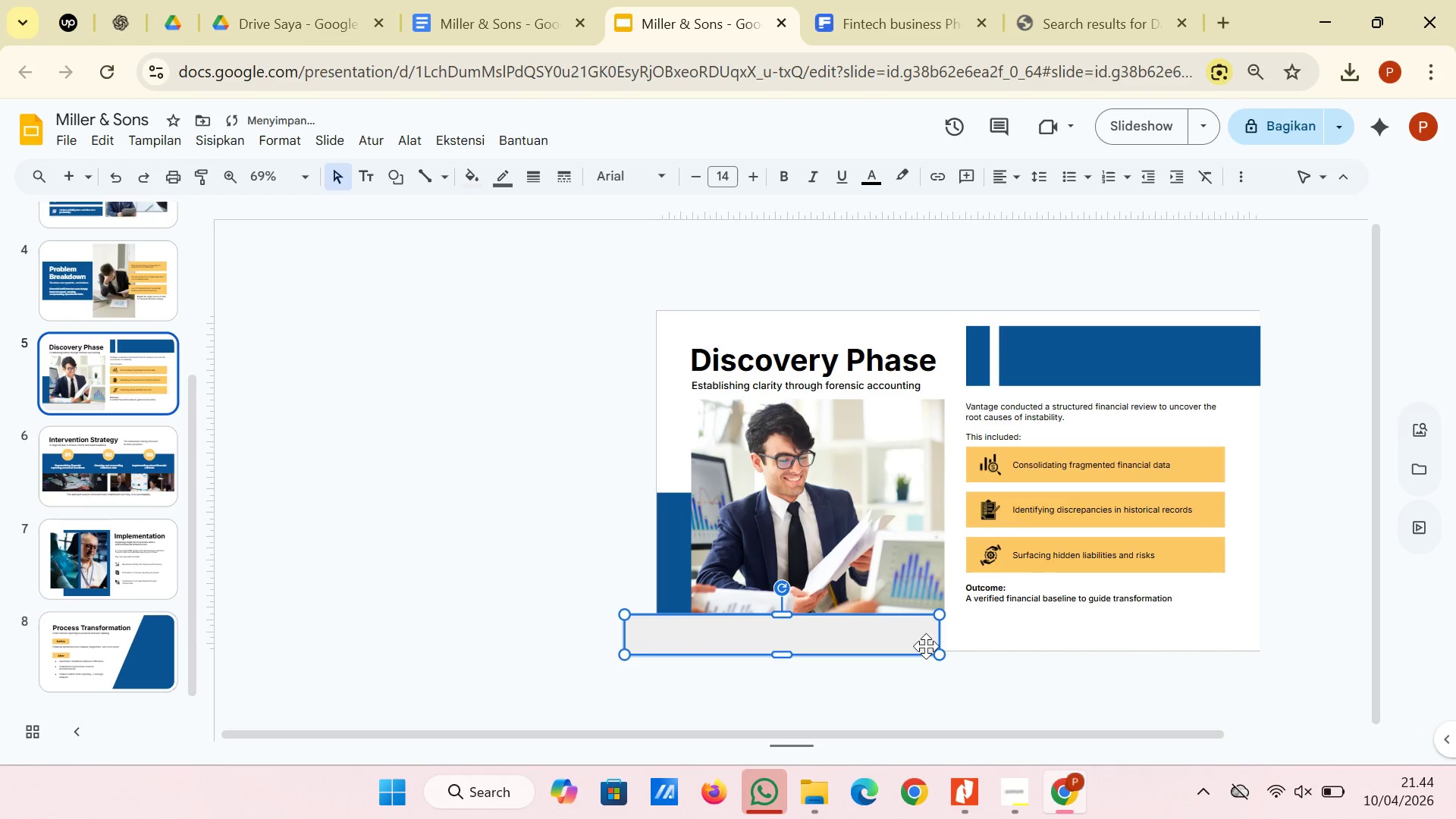 
left_click_drag(start_coordinate=[862, 639], to_coordinate=[1033, 638])
 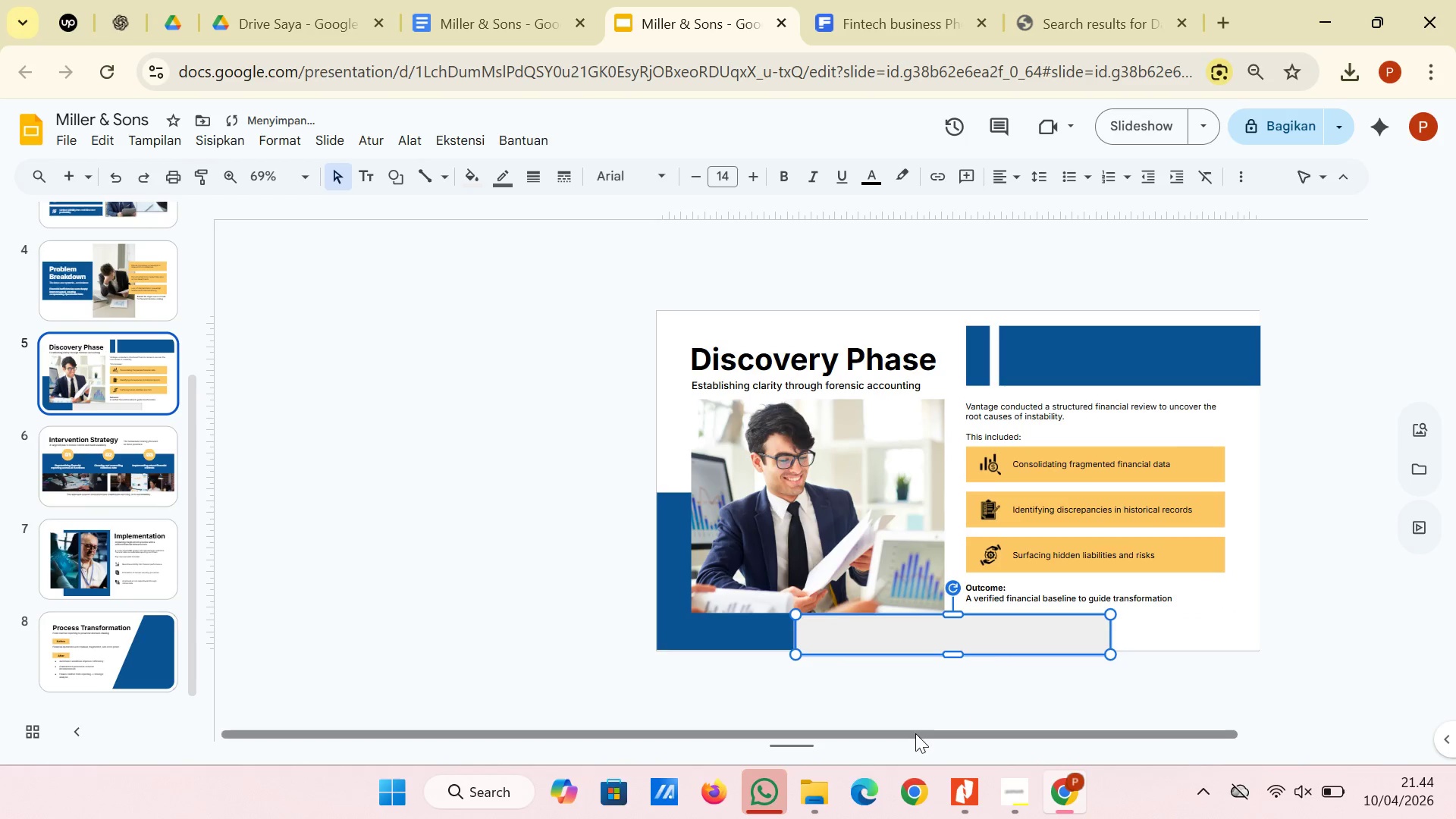 
left_click([915, 733])
 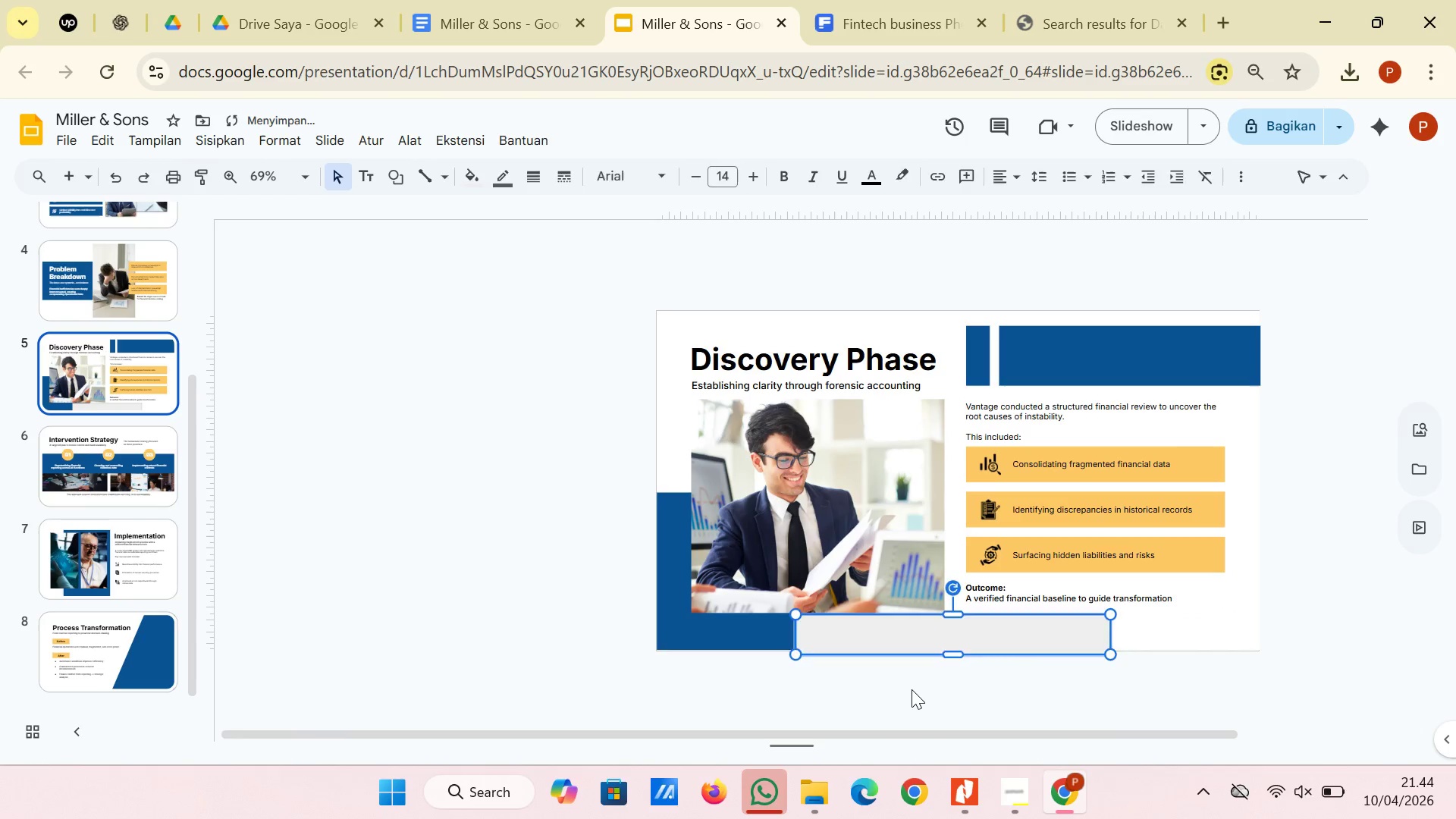 
left_click([912, 689])
 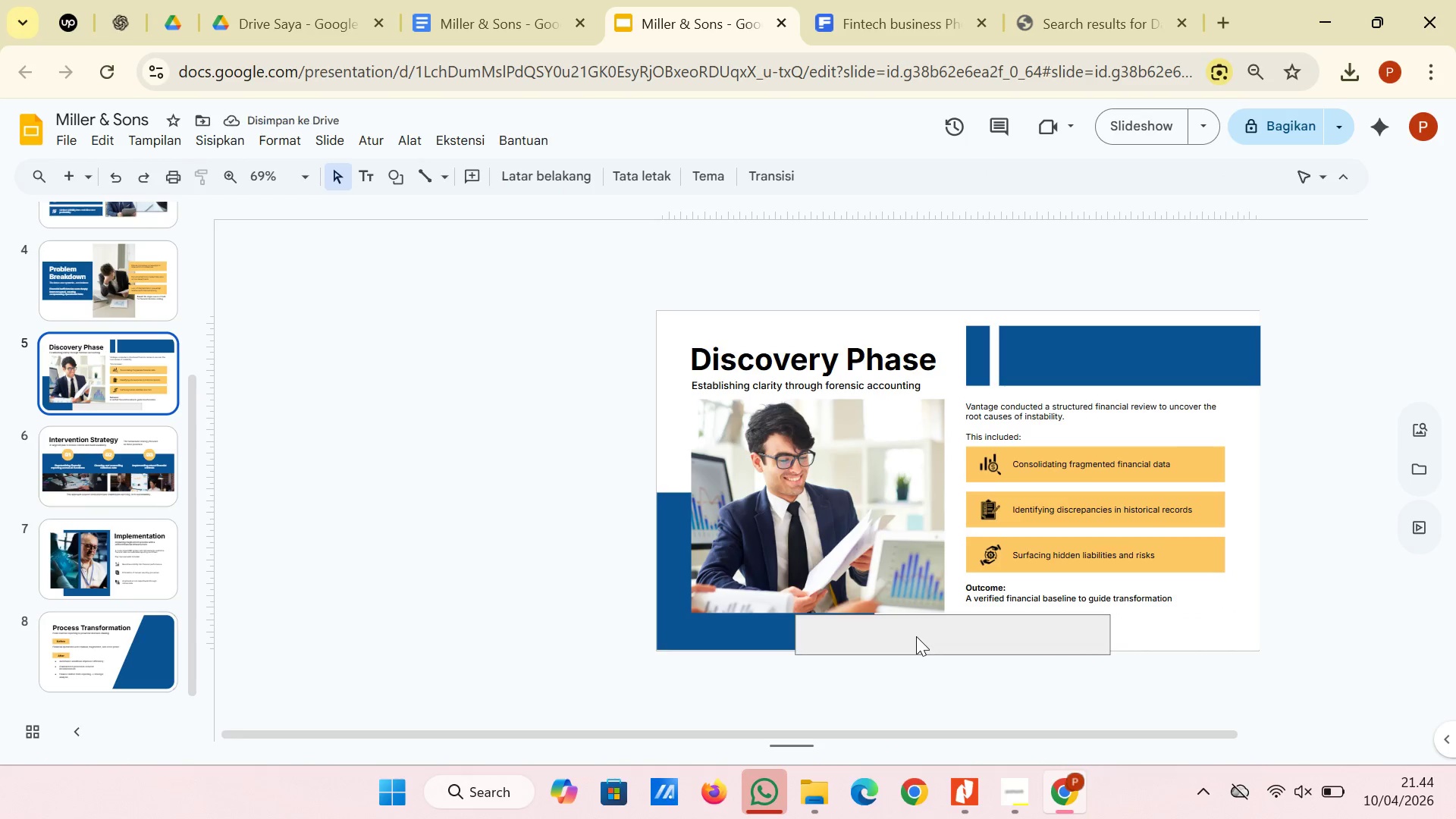 
left_click([916, 636])
 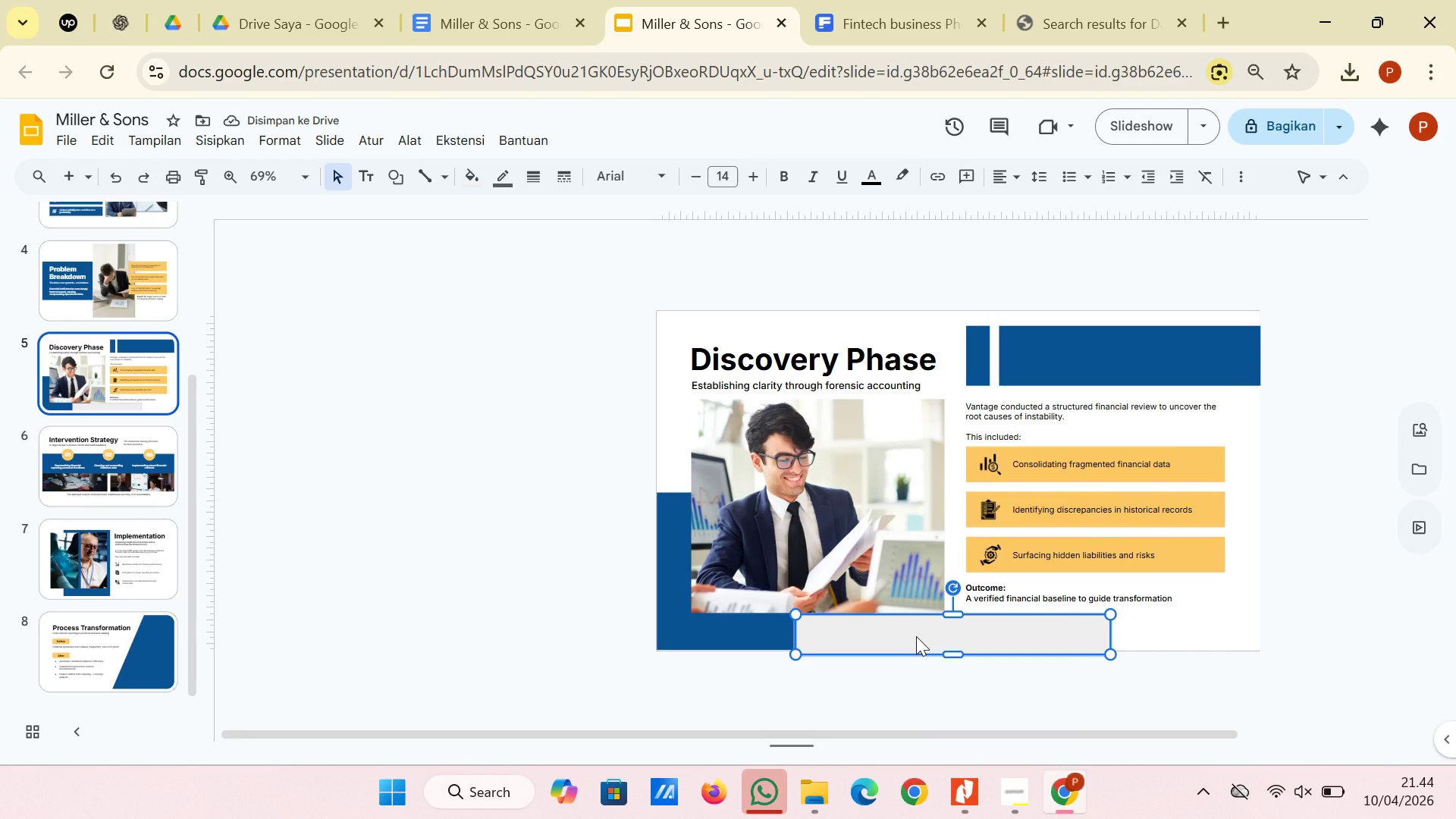 
key(ArrowUp)
 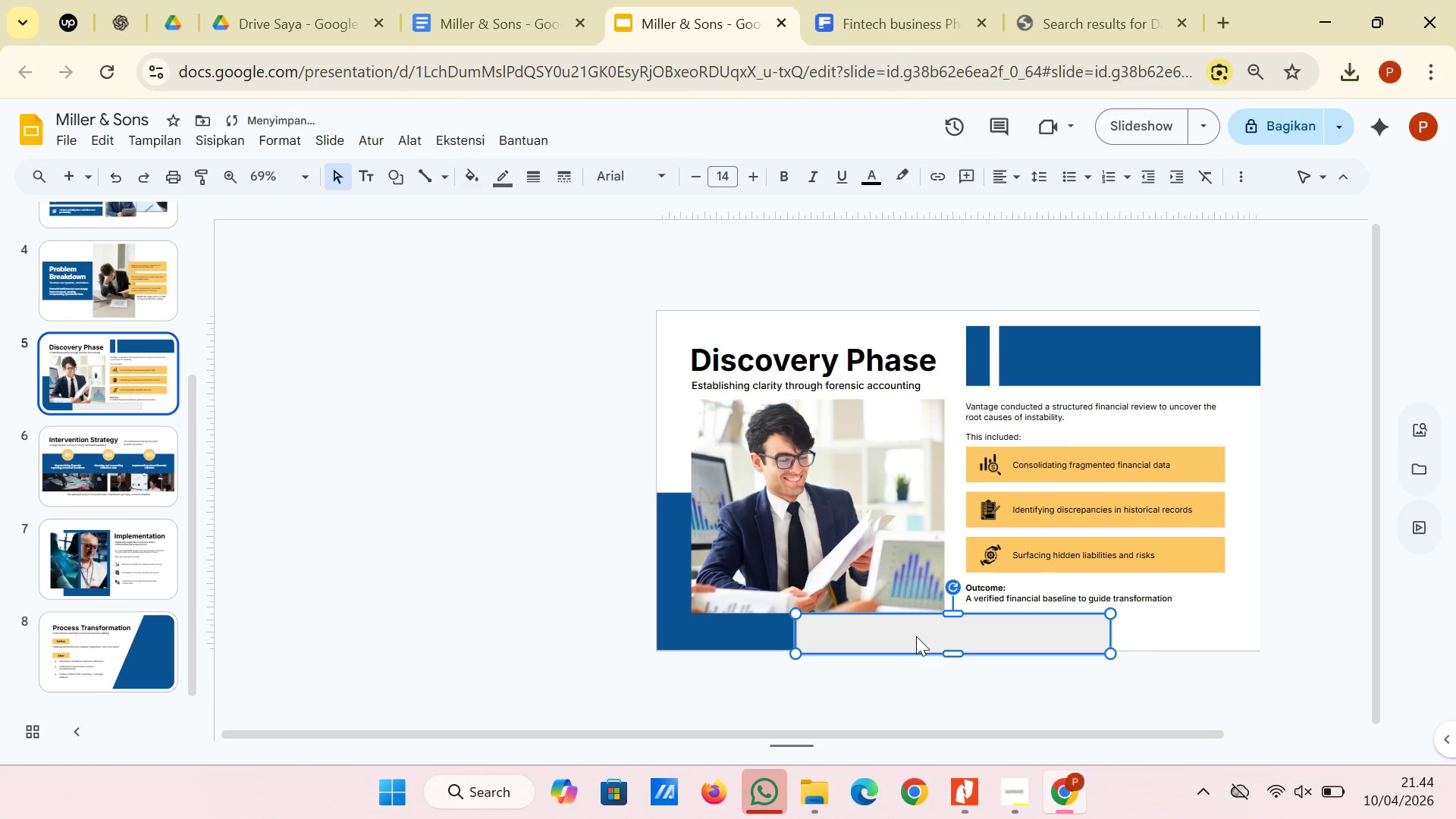 
key(ArrowUp)
 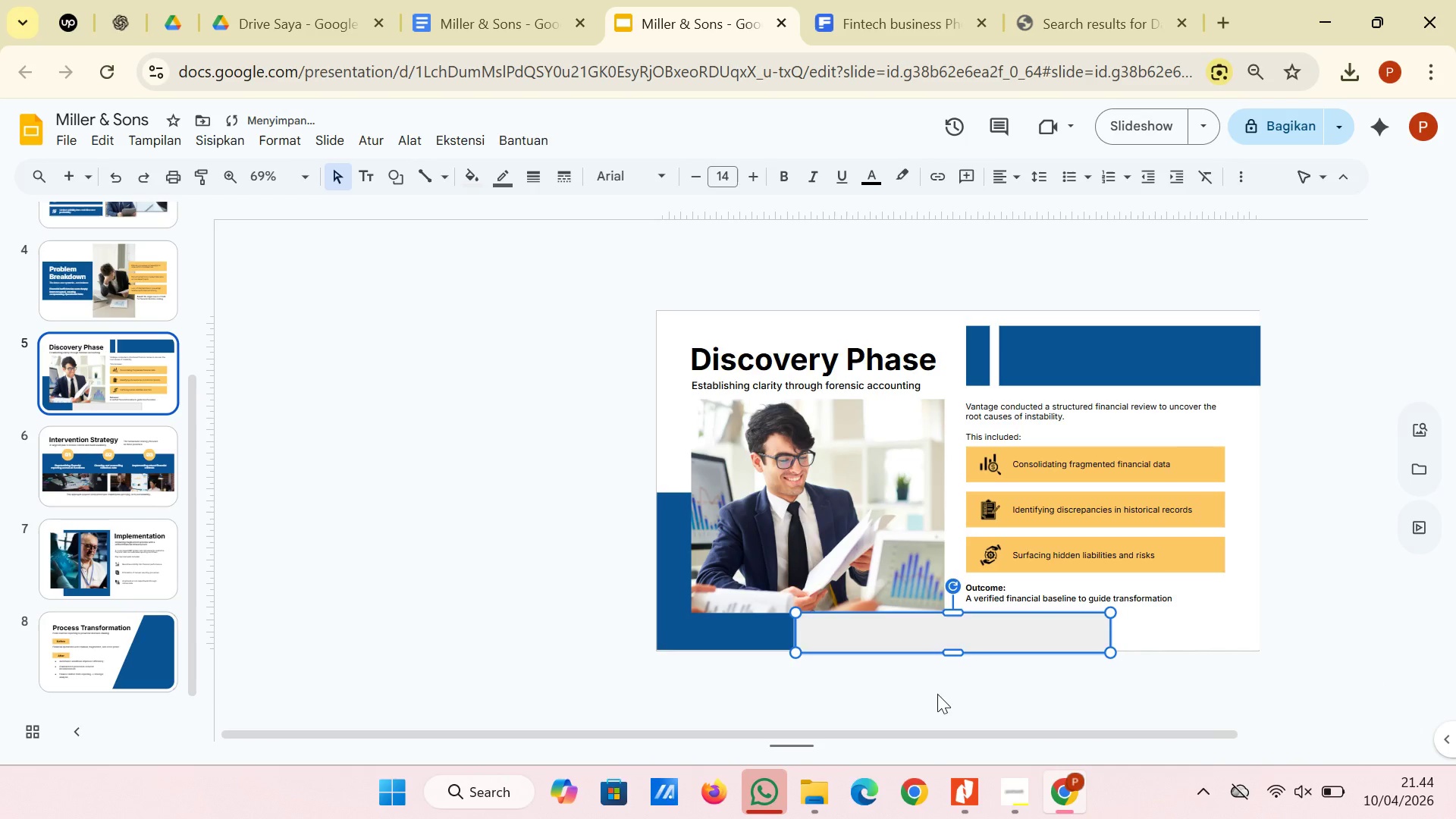 
left_click([937, 695])
 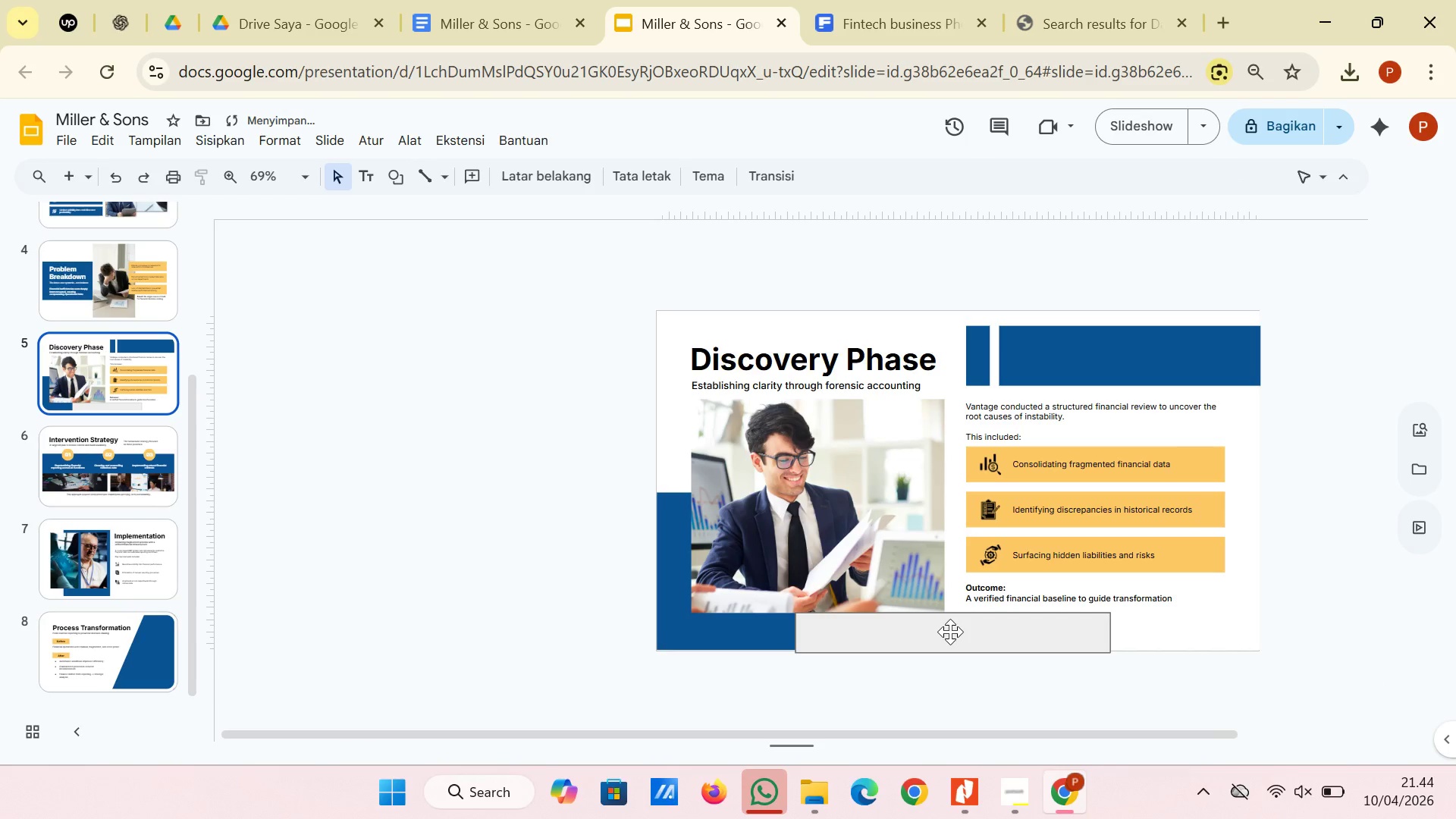 
left_click([950, 632])
 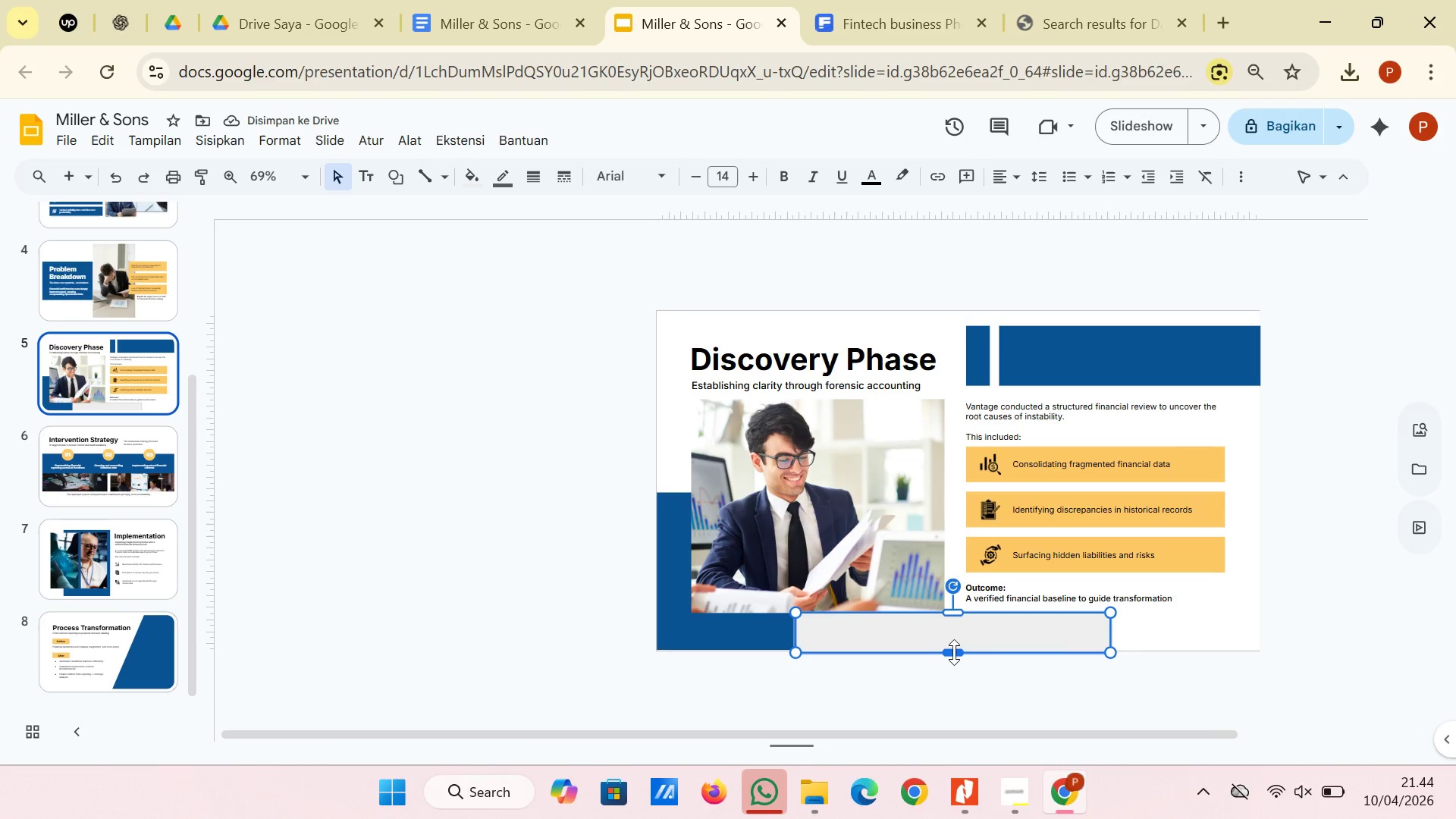 
left_click_drag(start_coordinate=[954, 652], to_coordinate=[959, 652])
 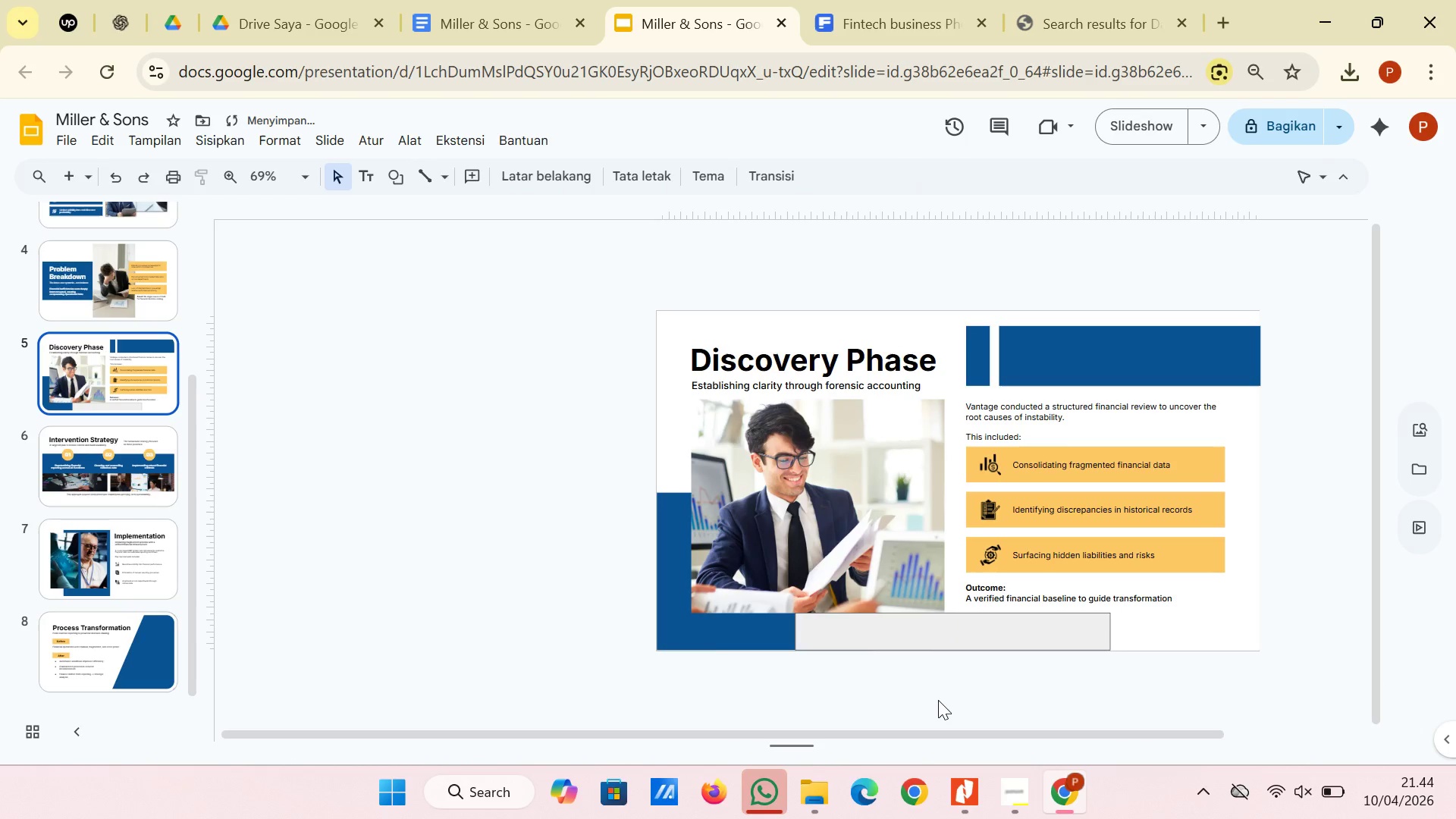 
left_click([938, 700])
 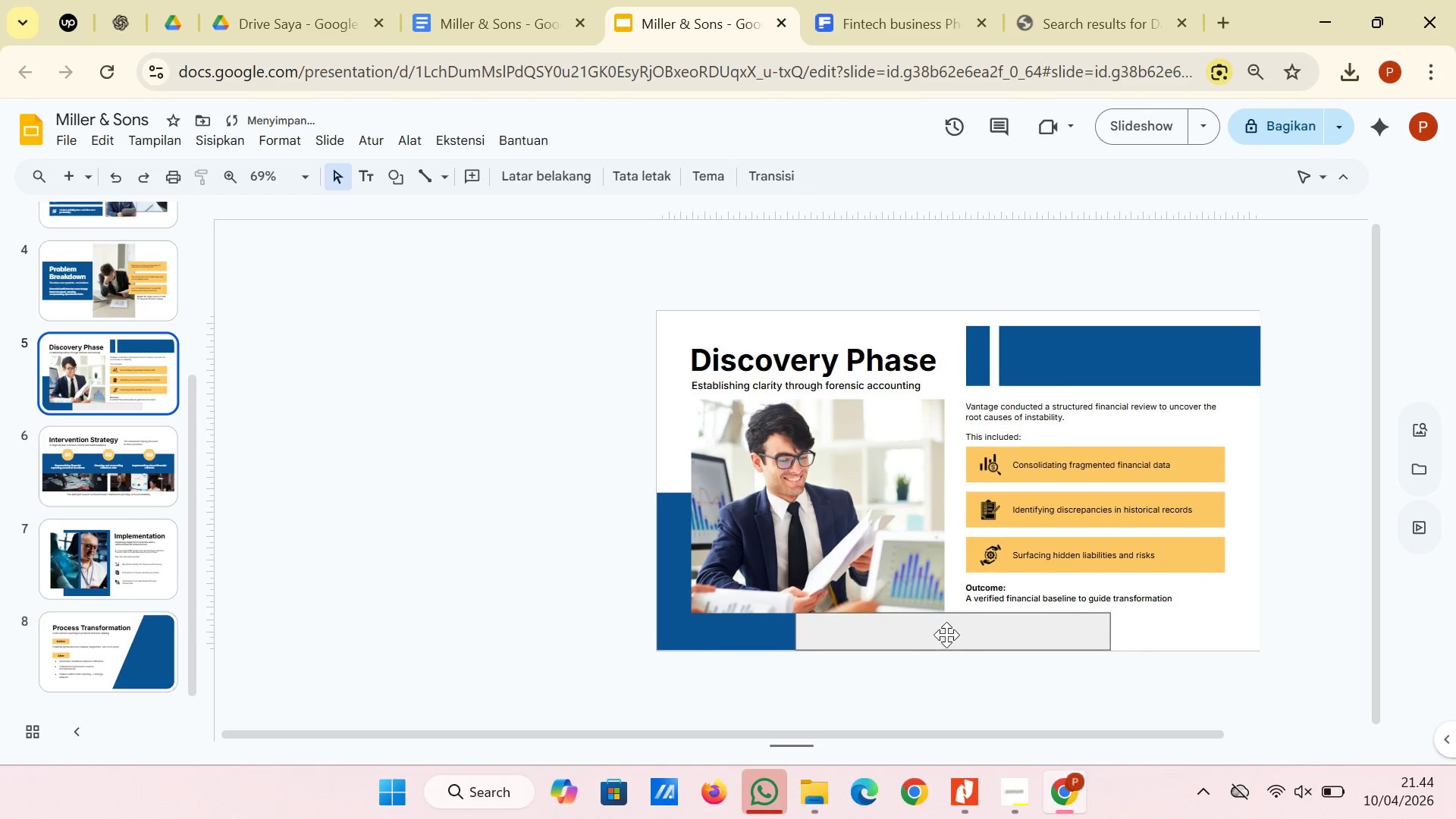 
left_click([946, 634])
 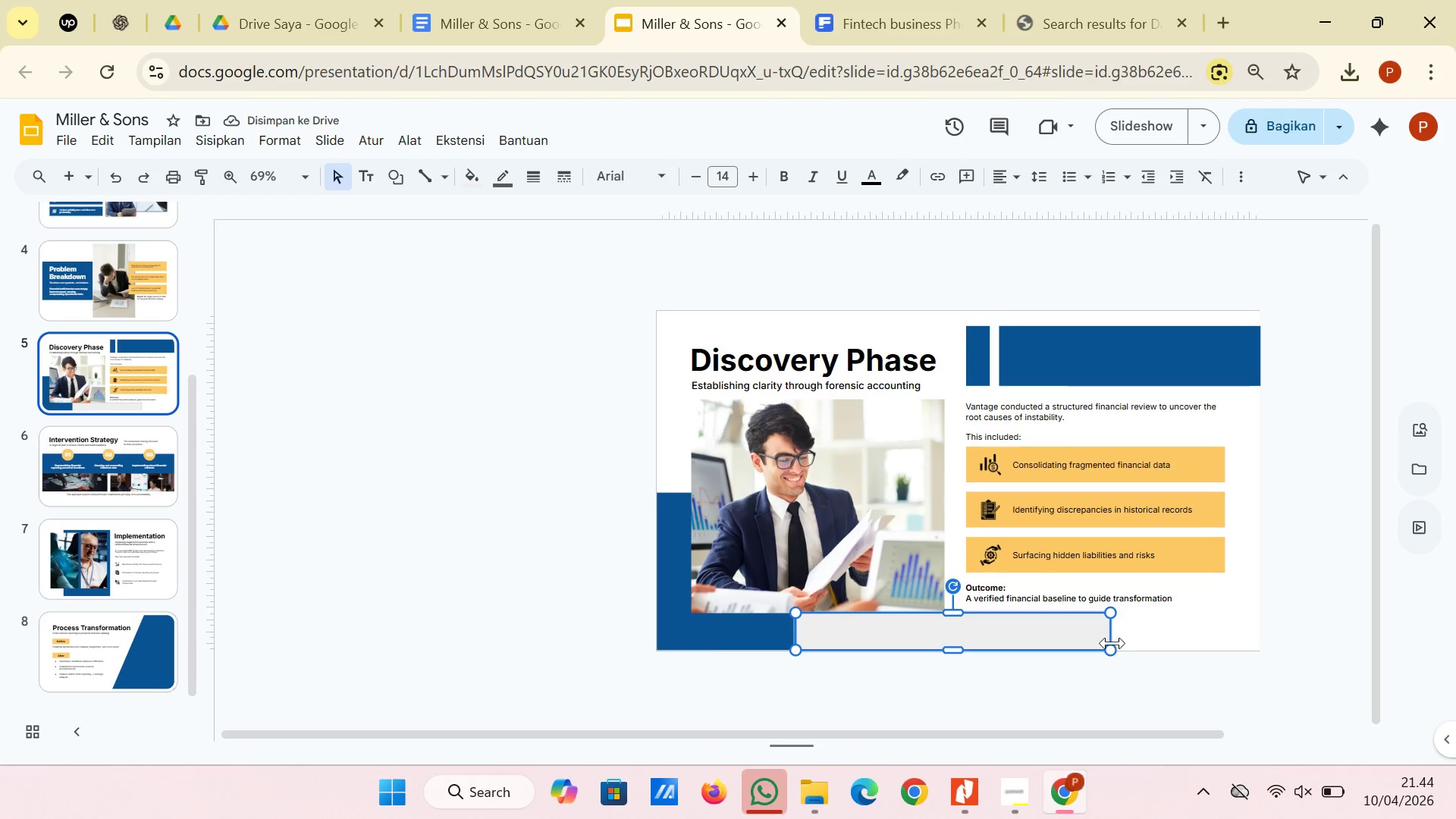 
left_click_drag(start_coordinate=[1109, 650], to_coordinate=[949, 649])
 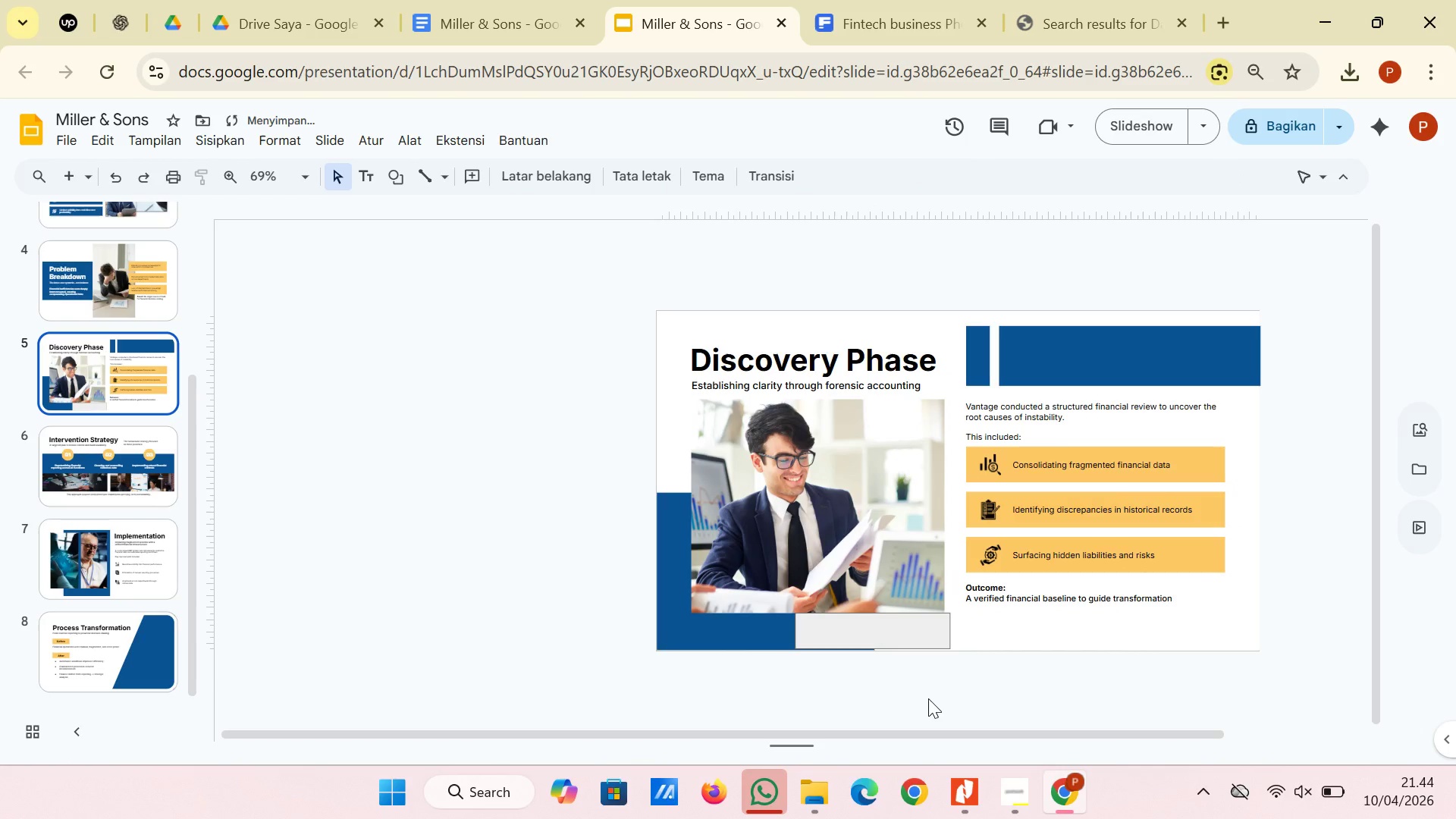 
left_click([928, 698])
 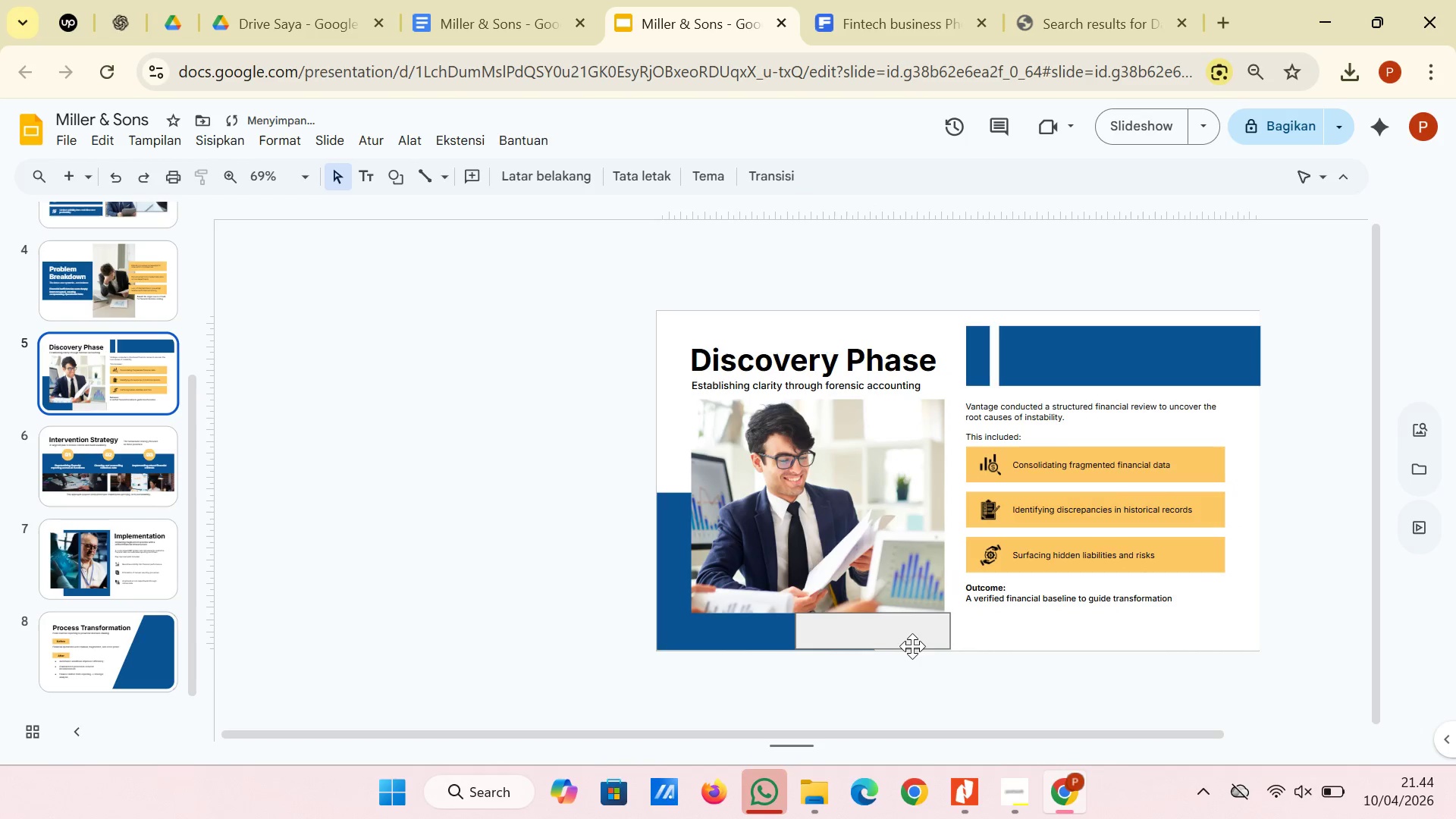 
left_click([911, 638])
 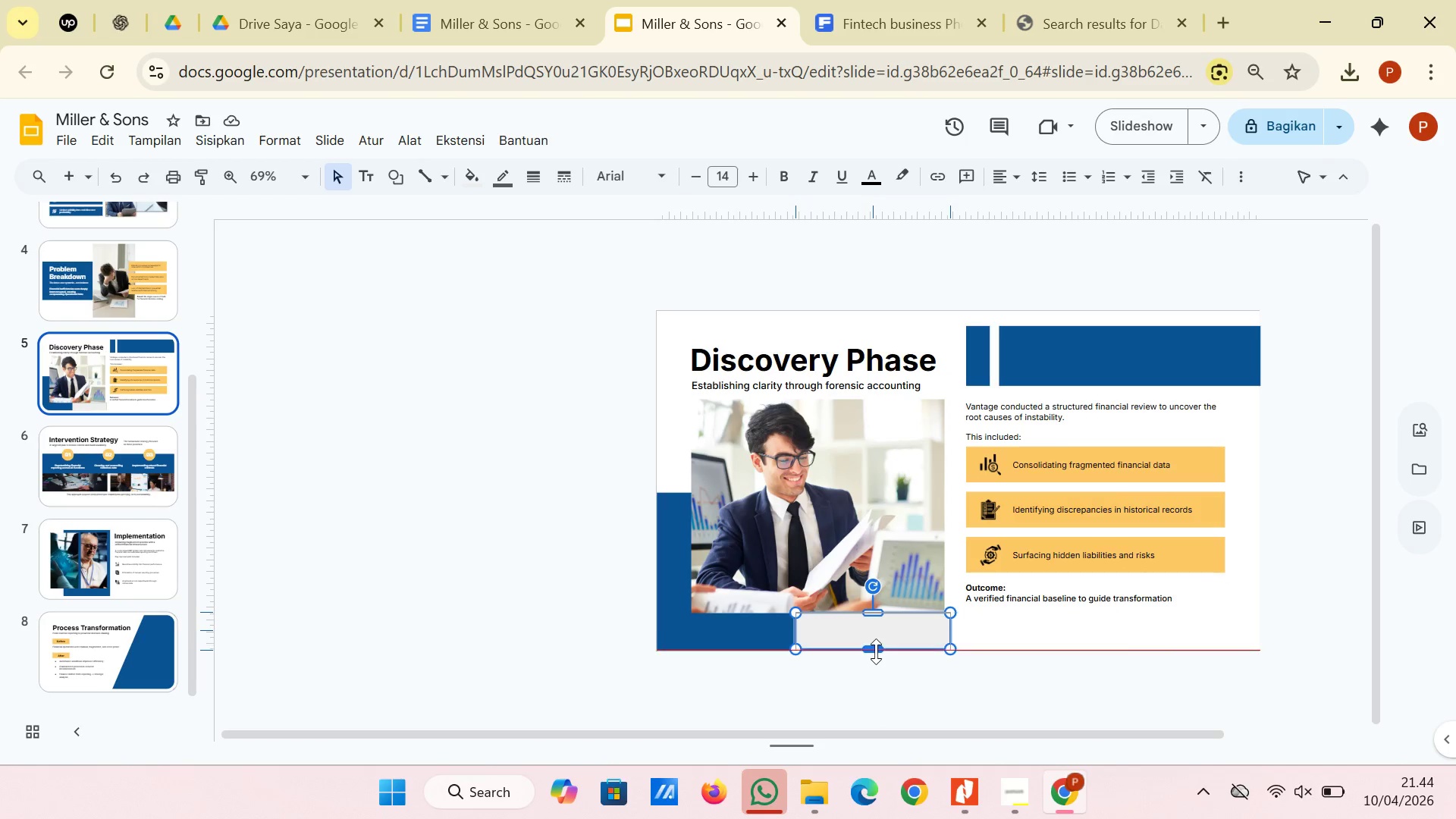 
left_click([876, 674])
 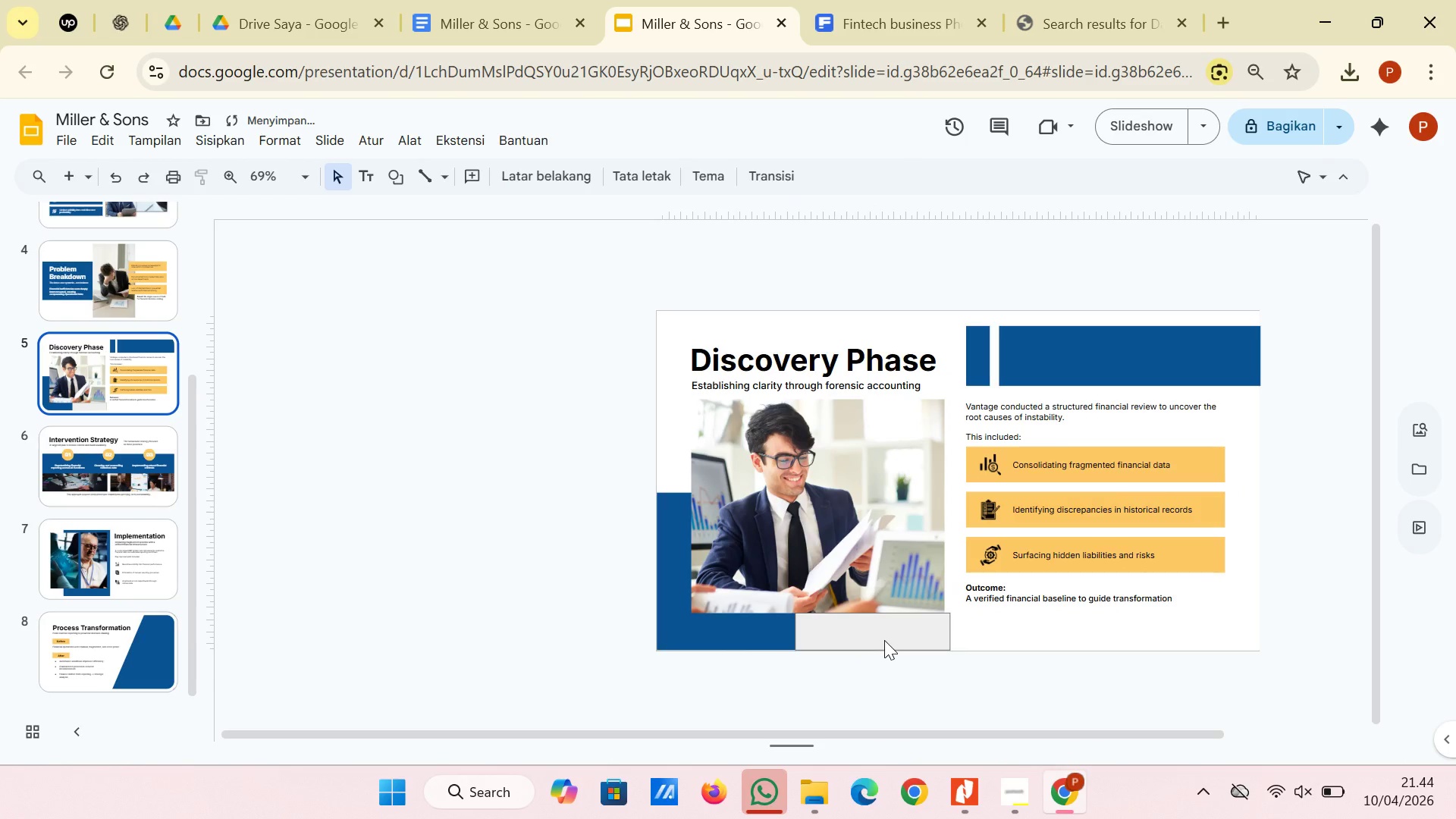 
left_click([884, 640])
 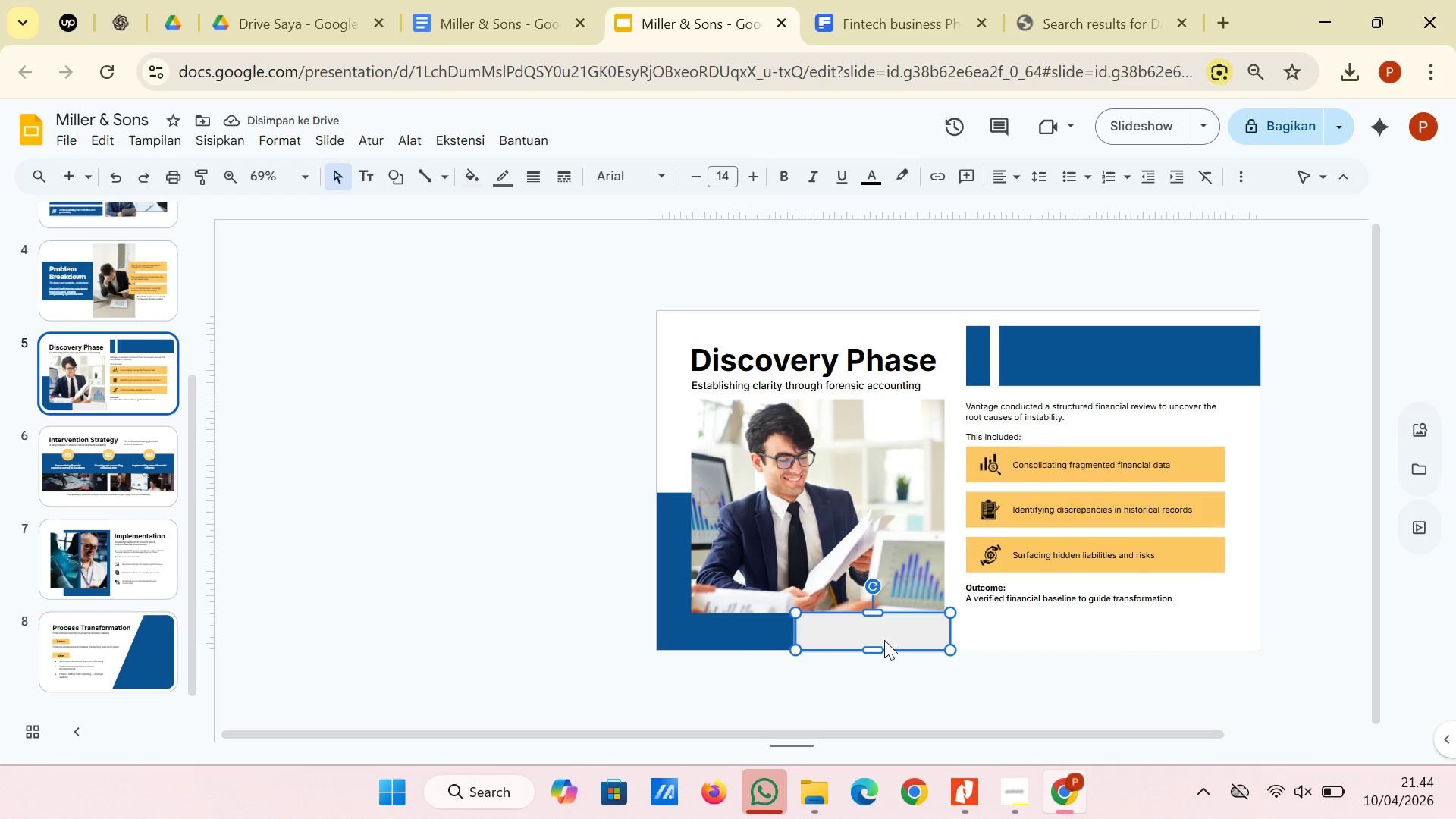 
key(Control+X)
 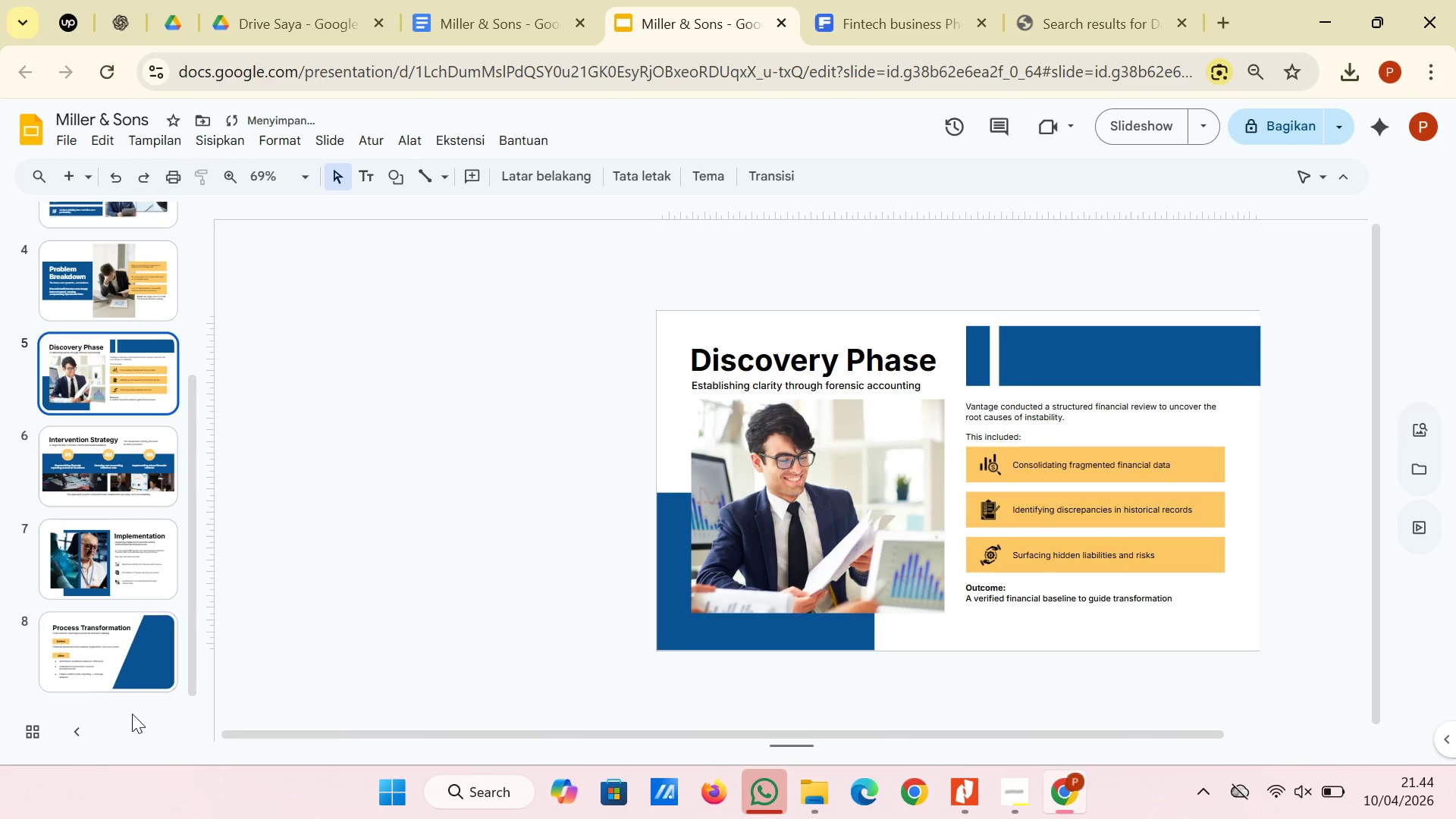 
left_click([124, 671])
 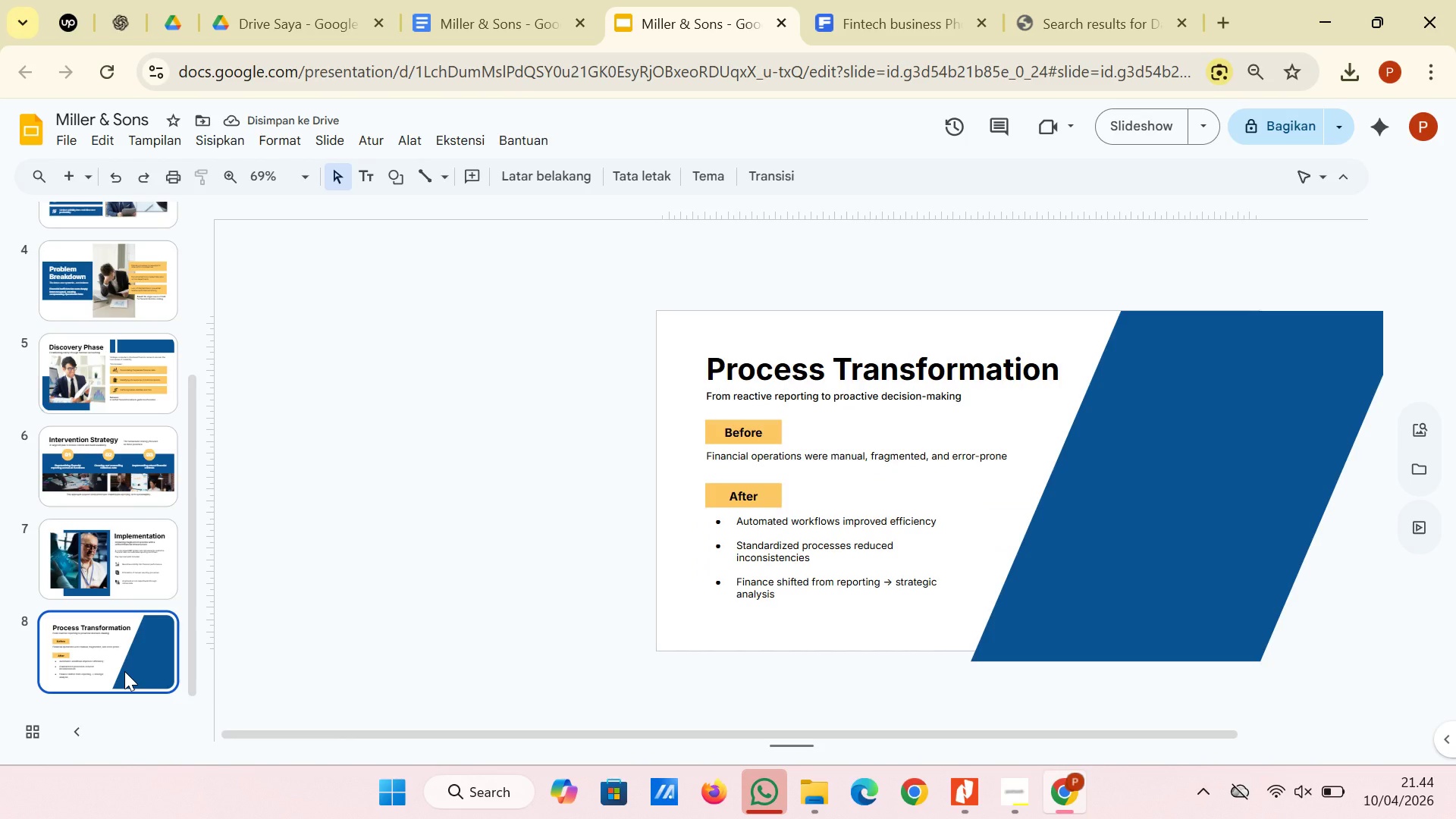 
key(Control+V)
 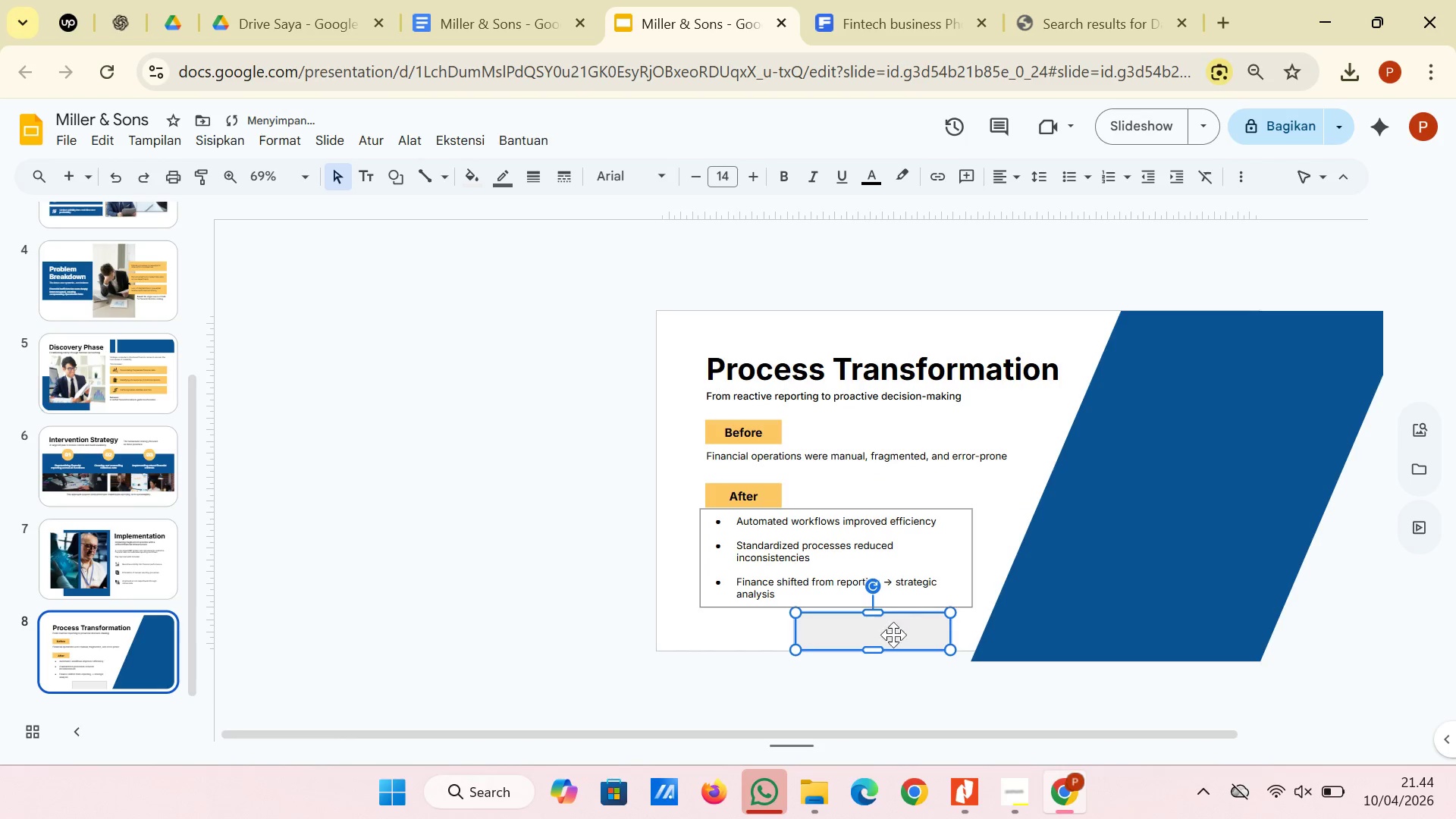 
left_click_drag(start_coordinate=[879, 640], to_coordinate=[741, 643])
 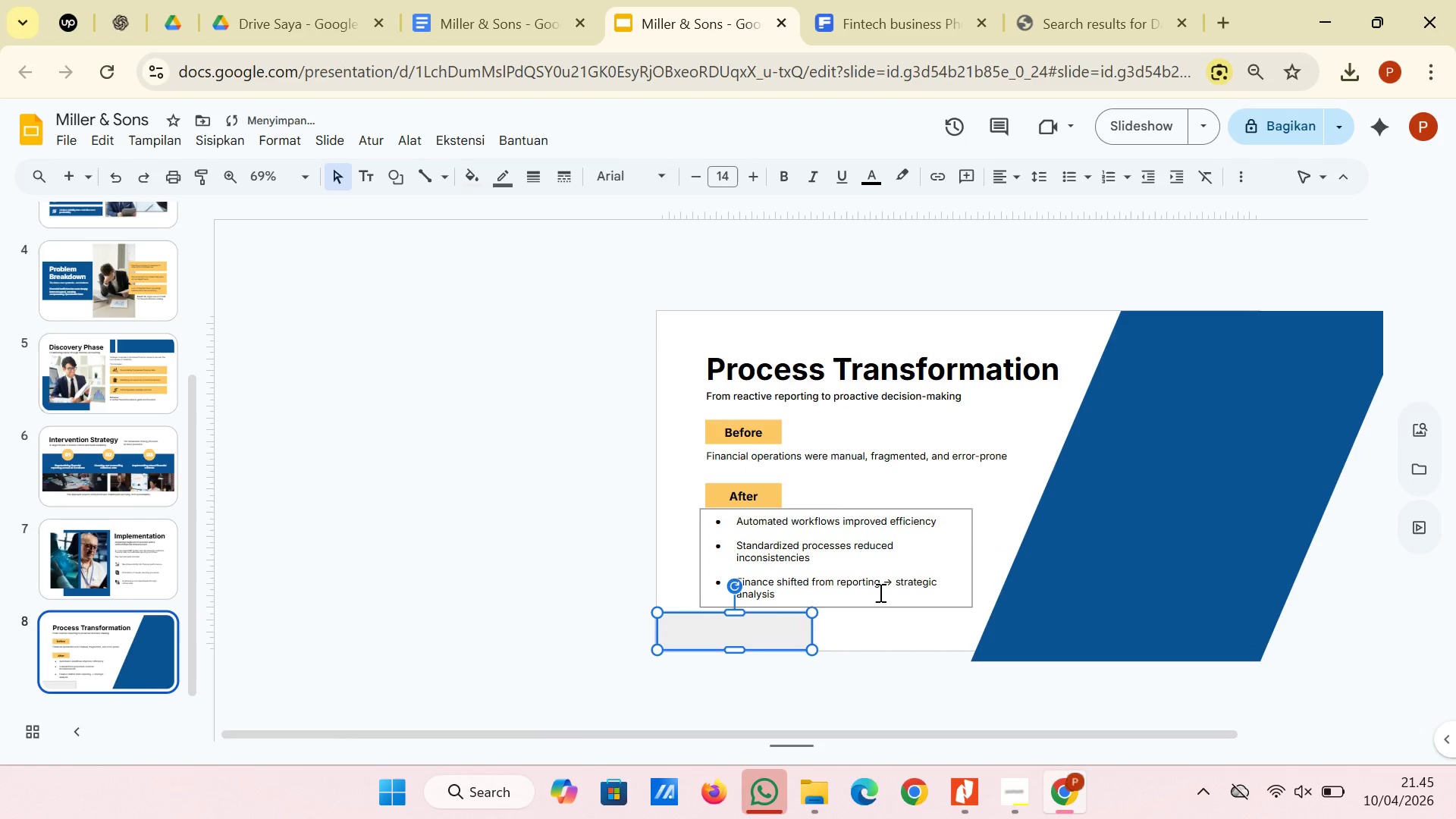 
left_click([879, 592])
 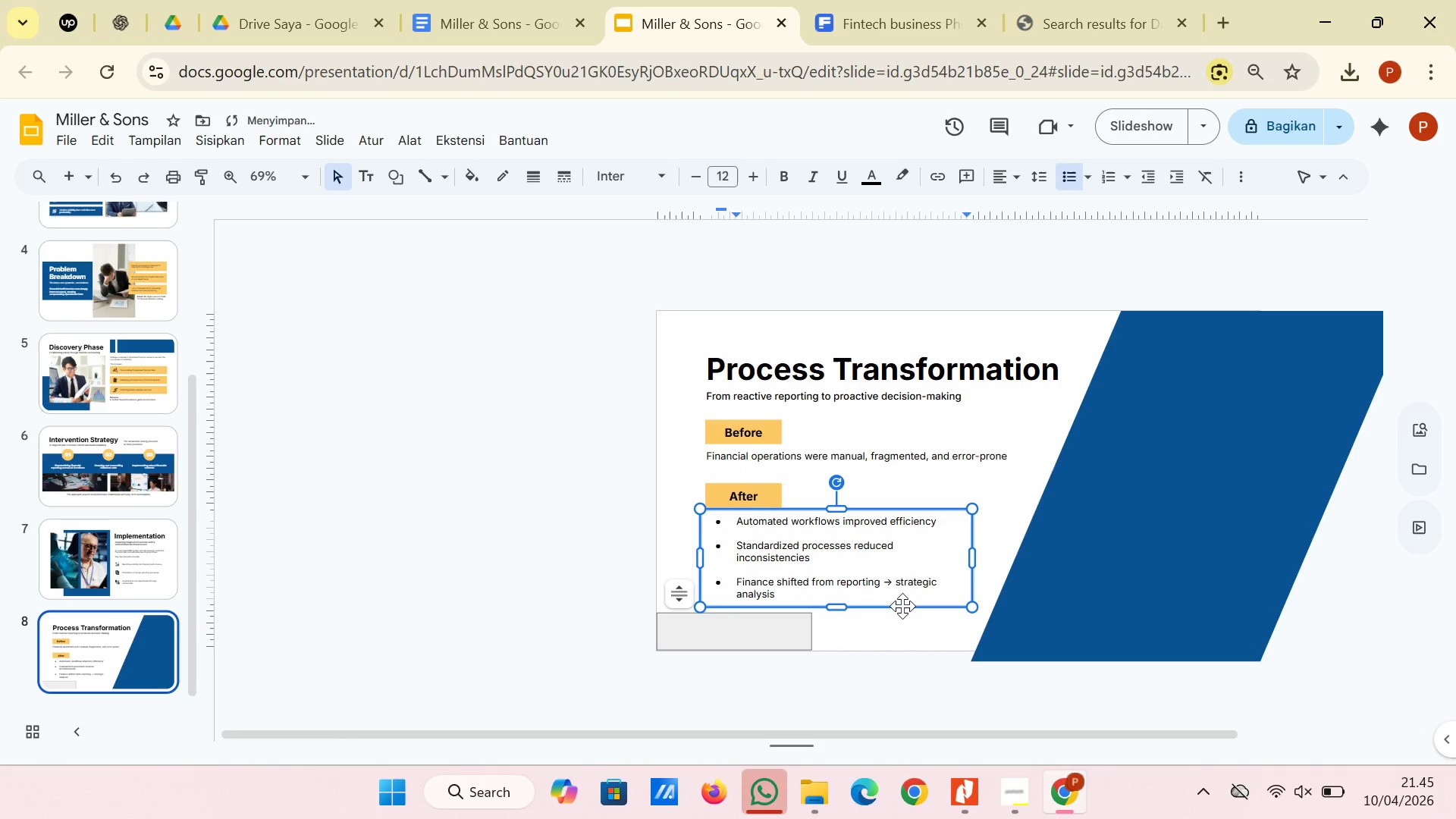 
left_click([902, 606])
 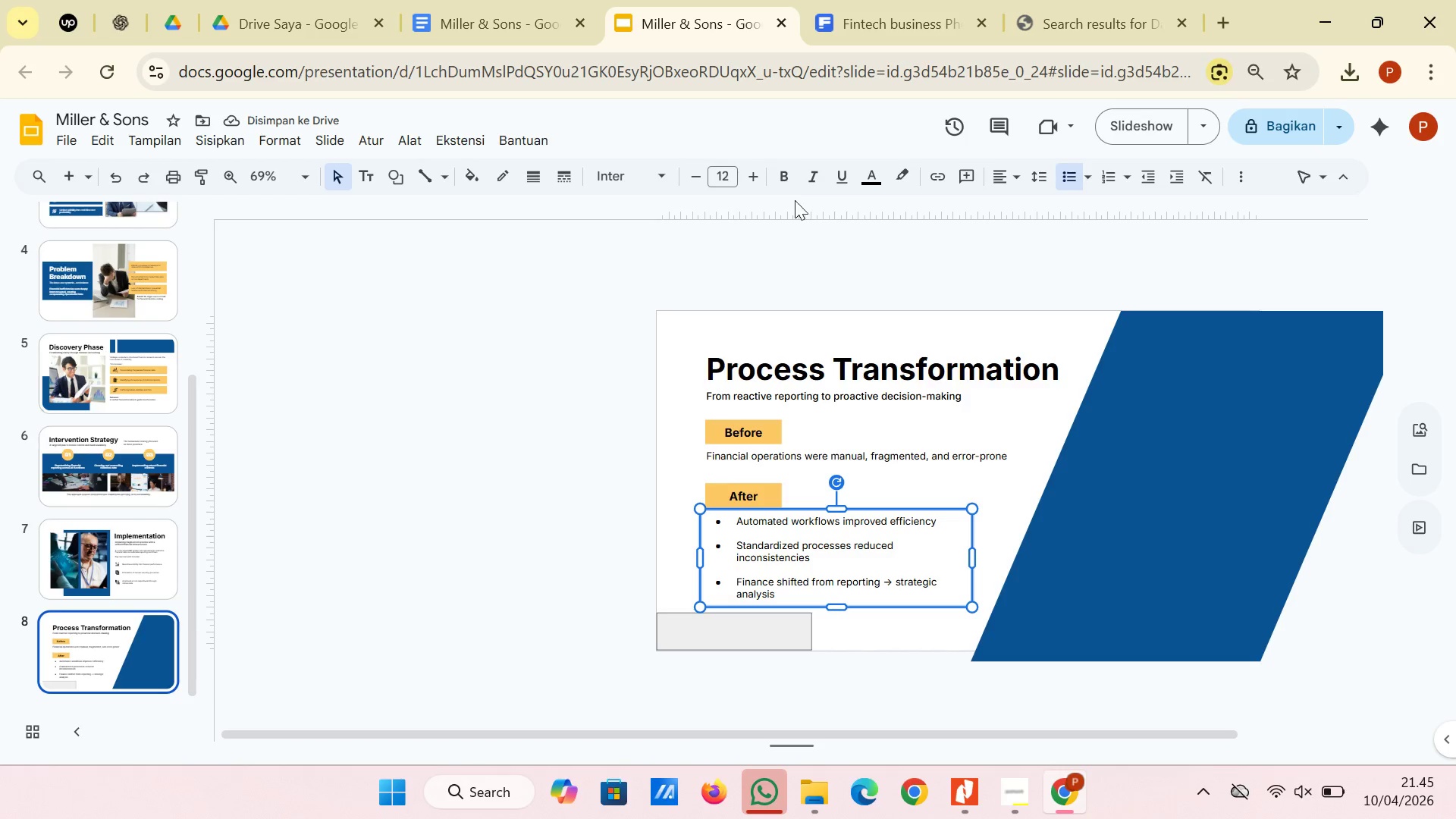 
left_click([748, 168])
 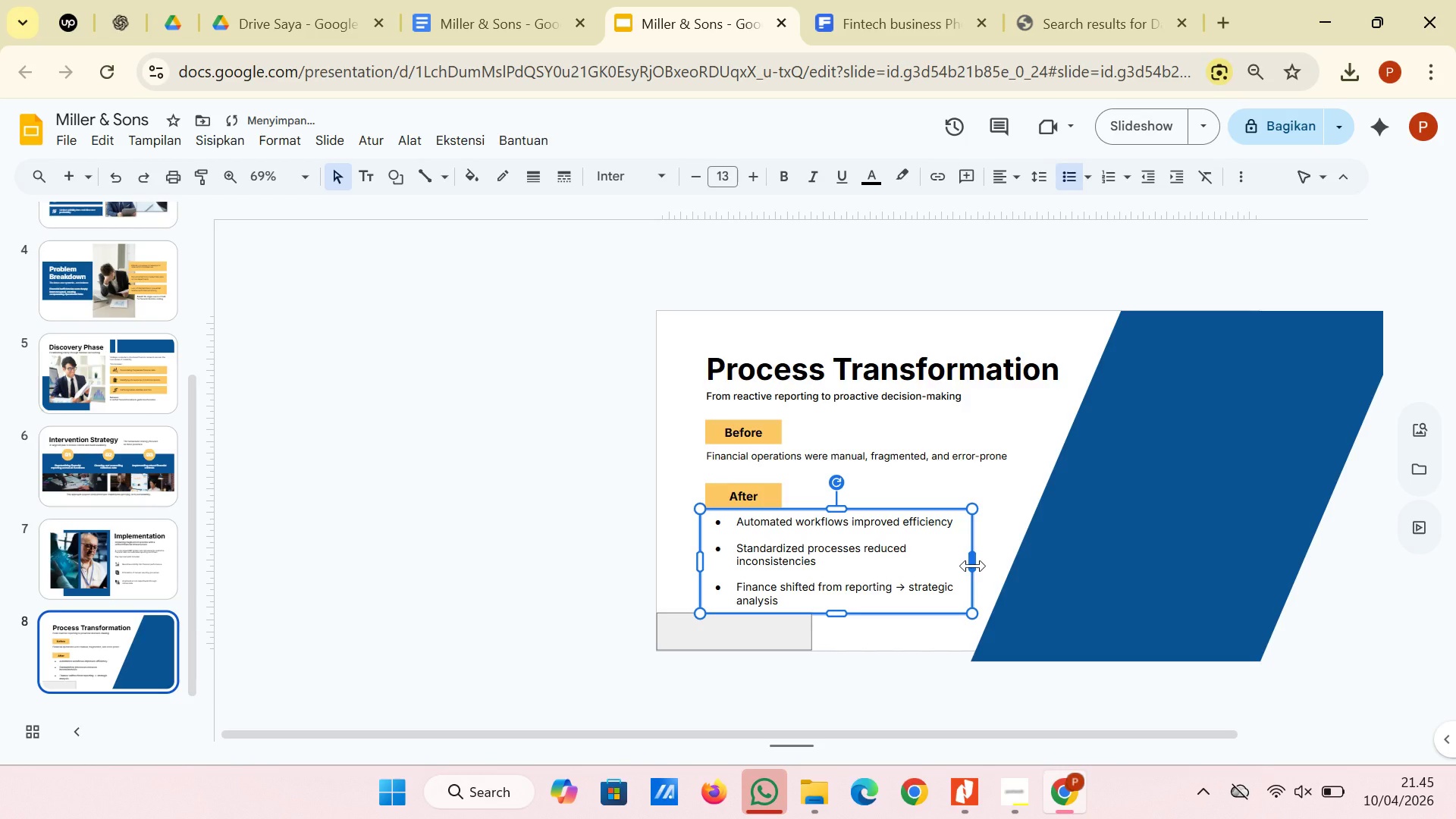 
left_click_drag(start_coordinate=[973, 566], to_coordinate=[956, 566])
 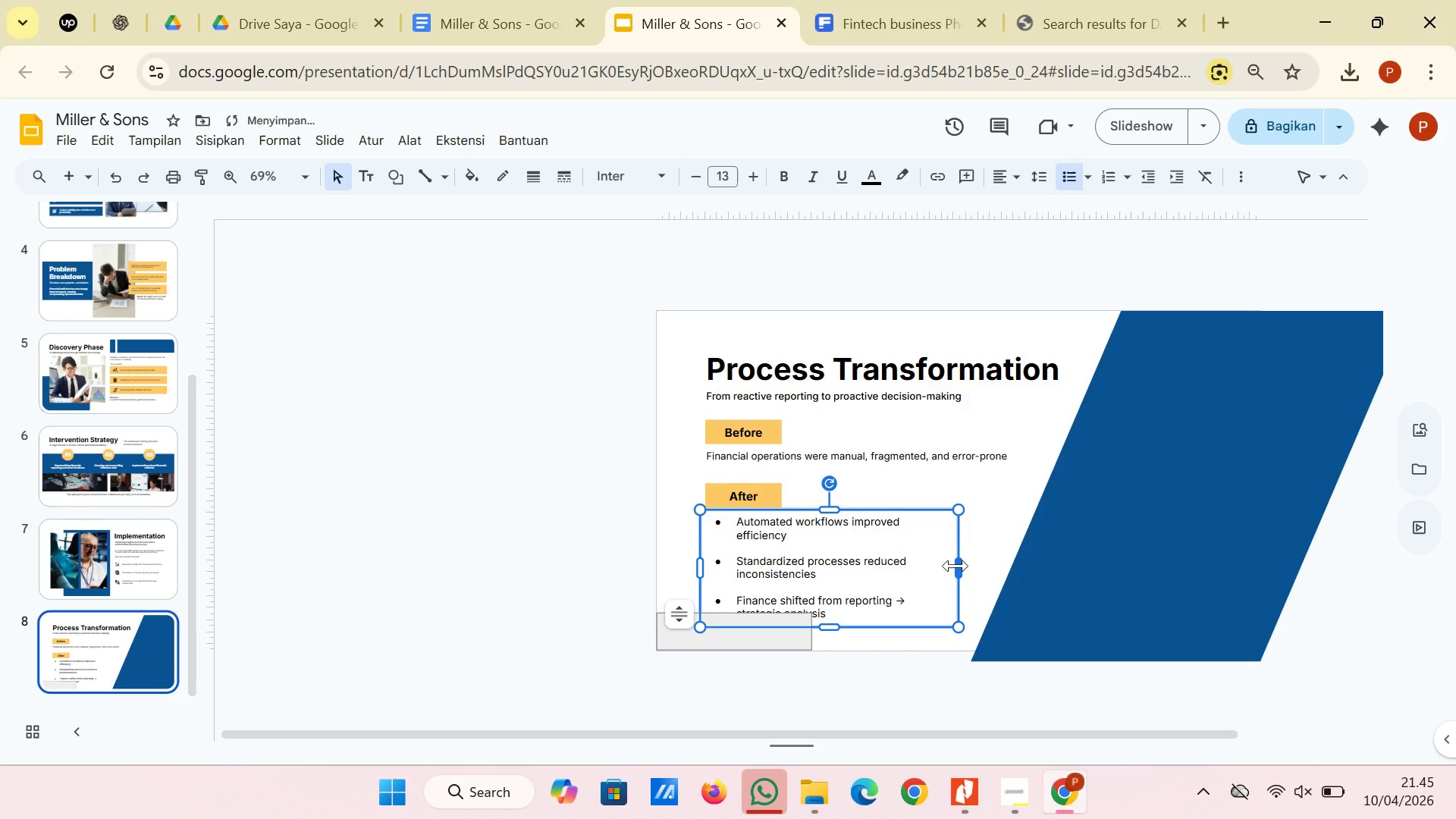 
left_click_drag(start_coordinate=[956, 566], to_coordinate=[981, 566])
 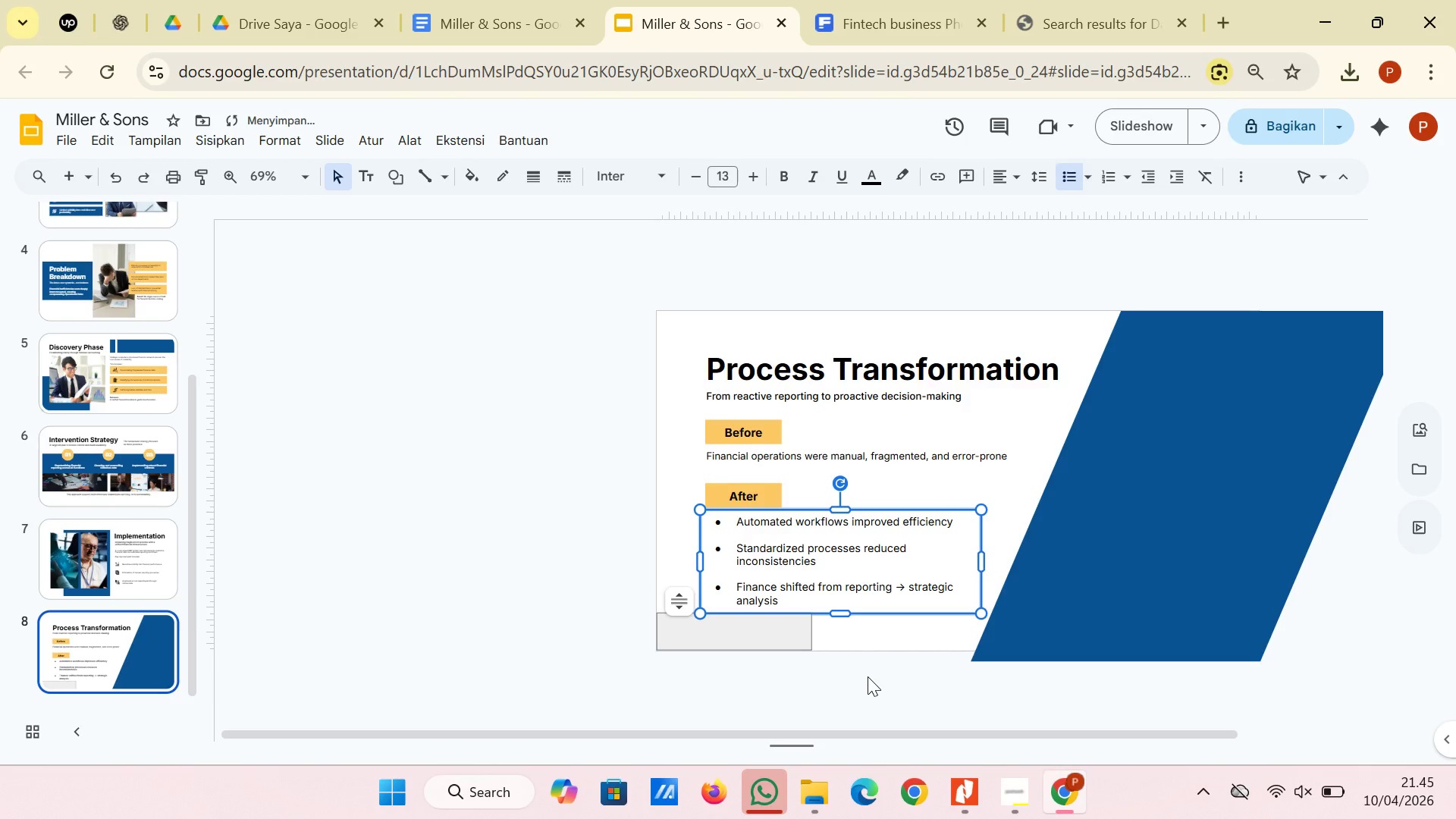 
key(ArrowDown)
 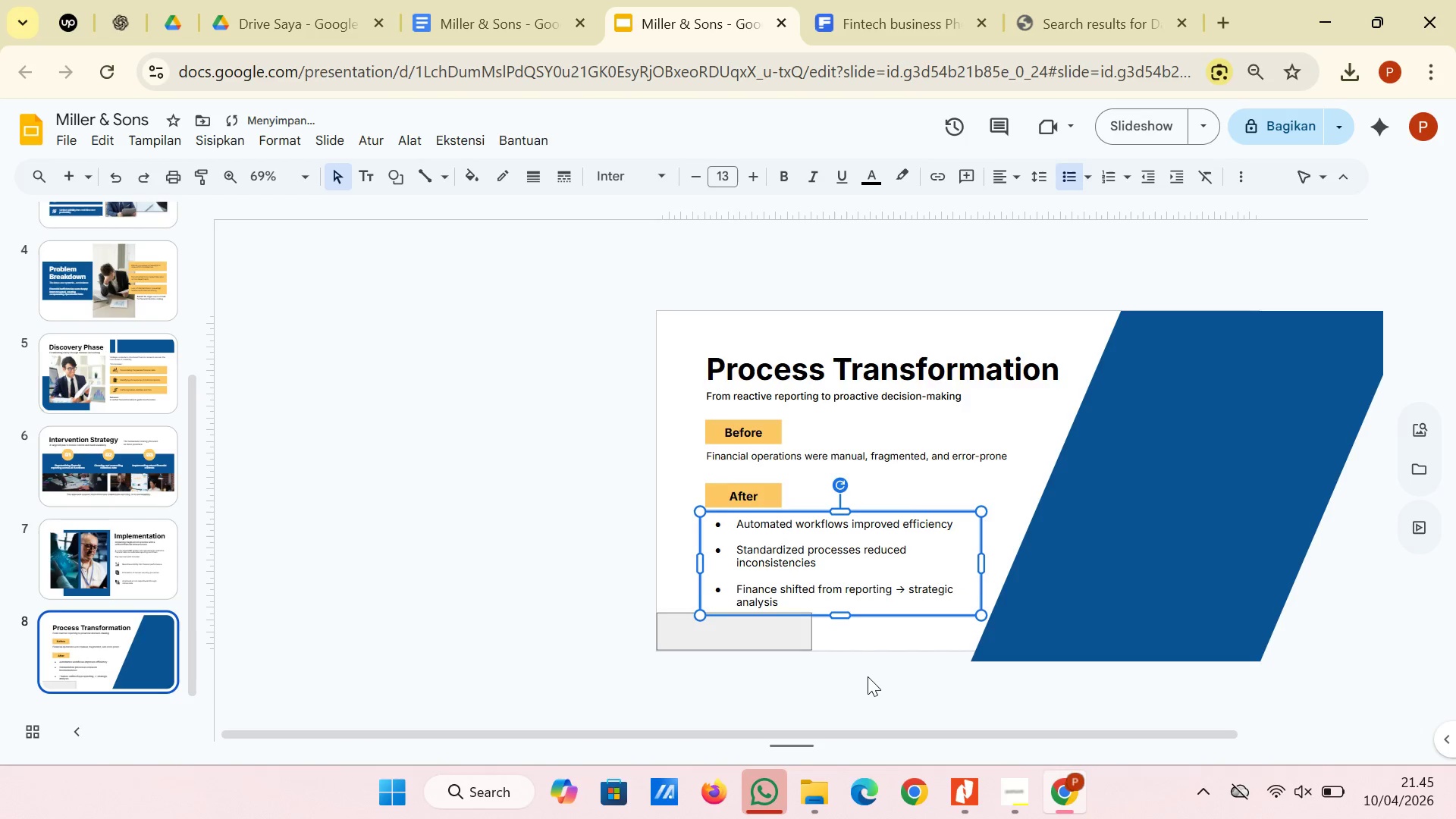 
key(ArrowDown)
 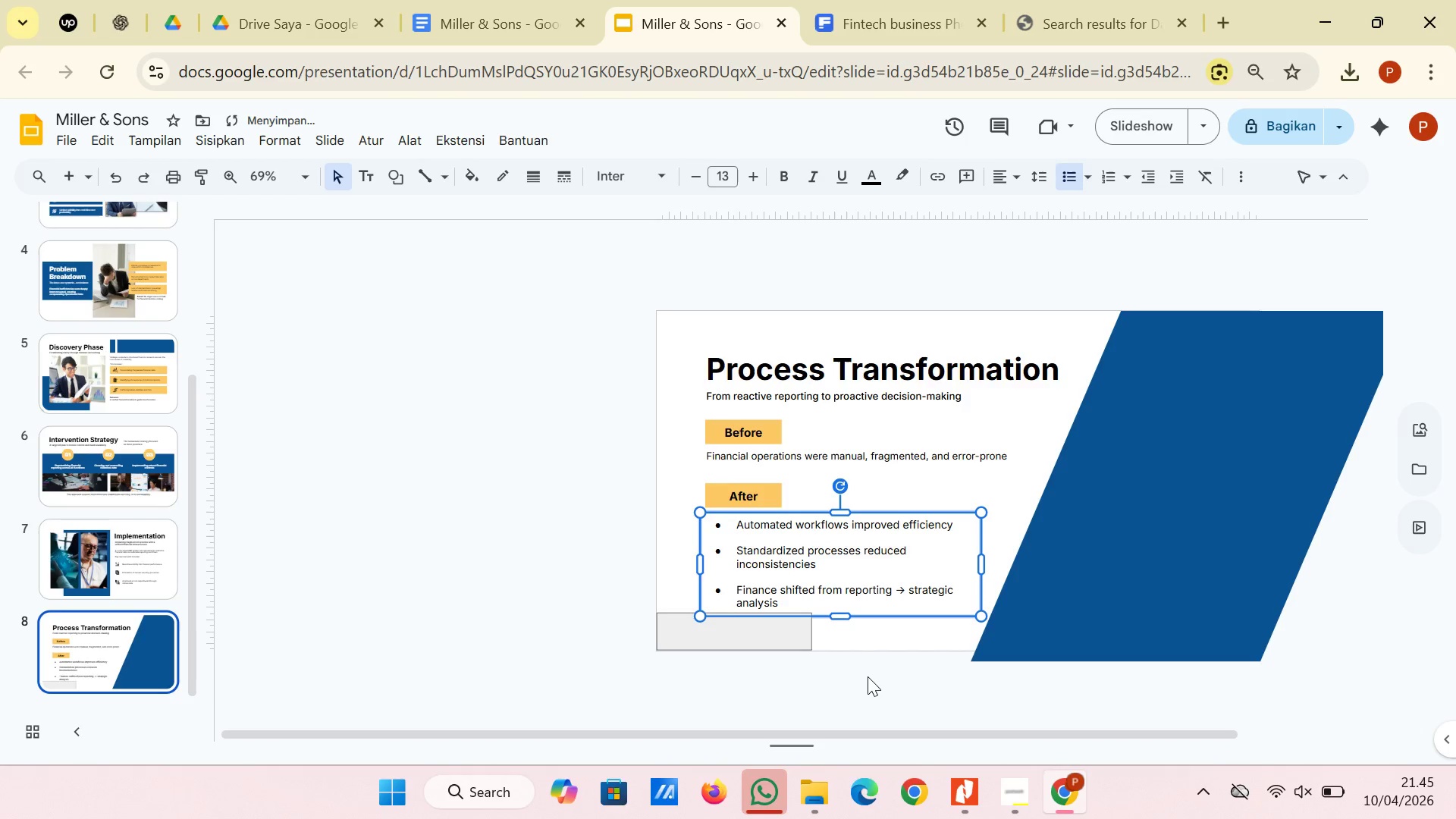 
key(ArrowDown)
 